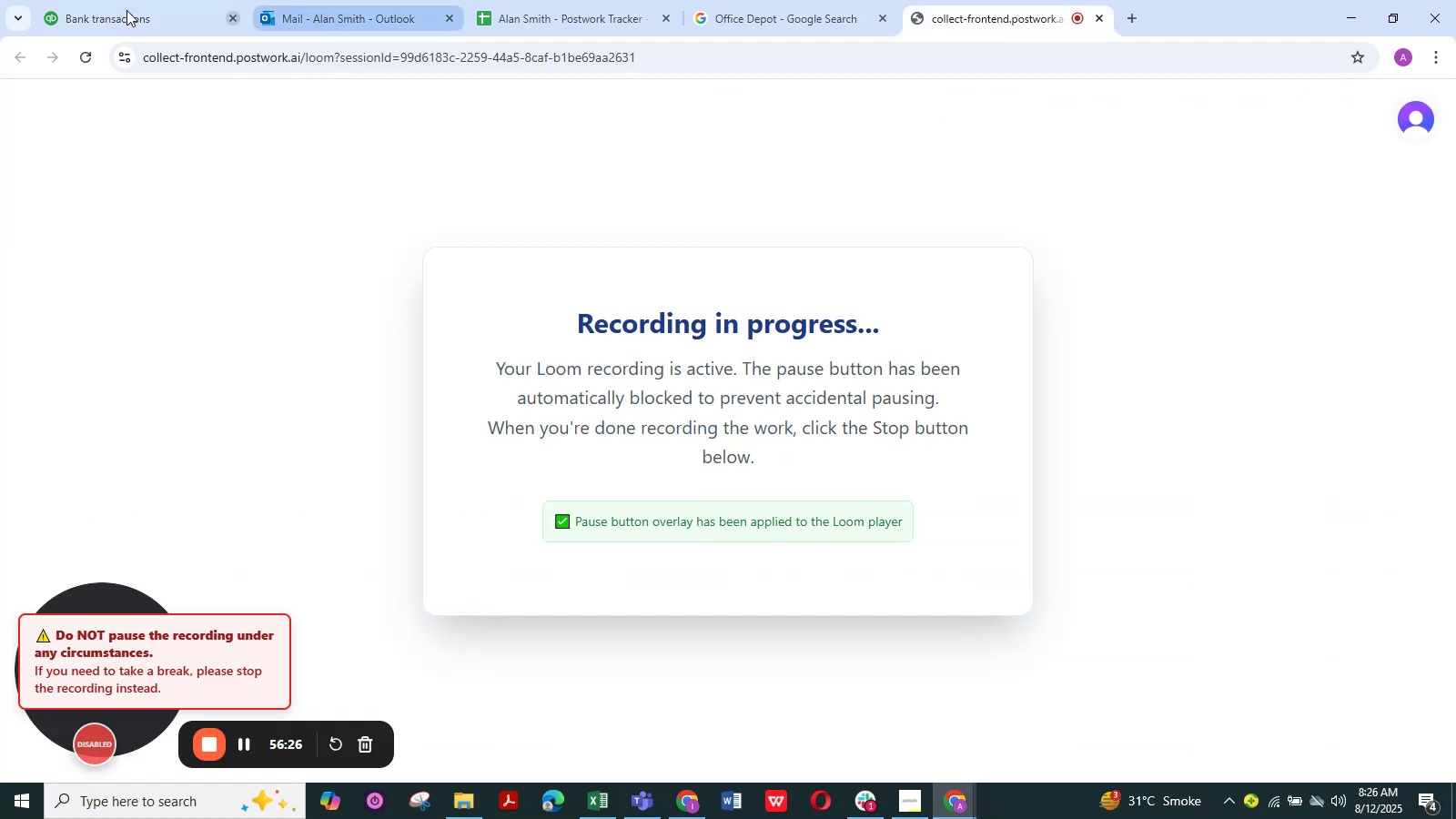 
left_click([123, 8])
 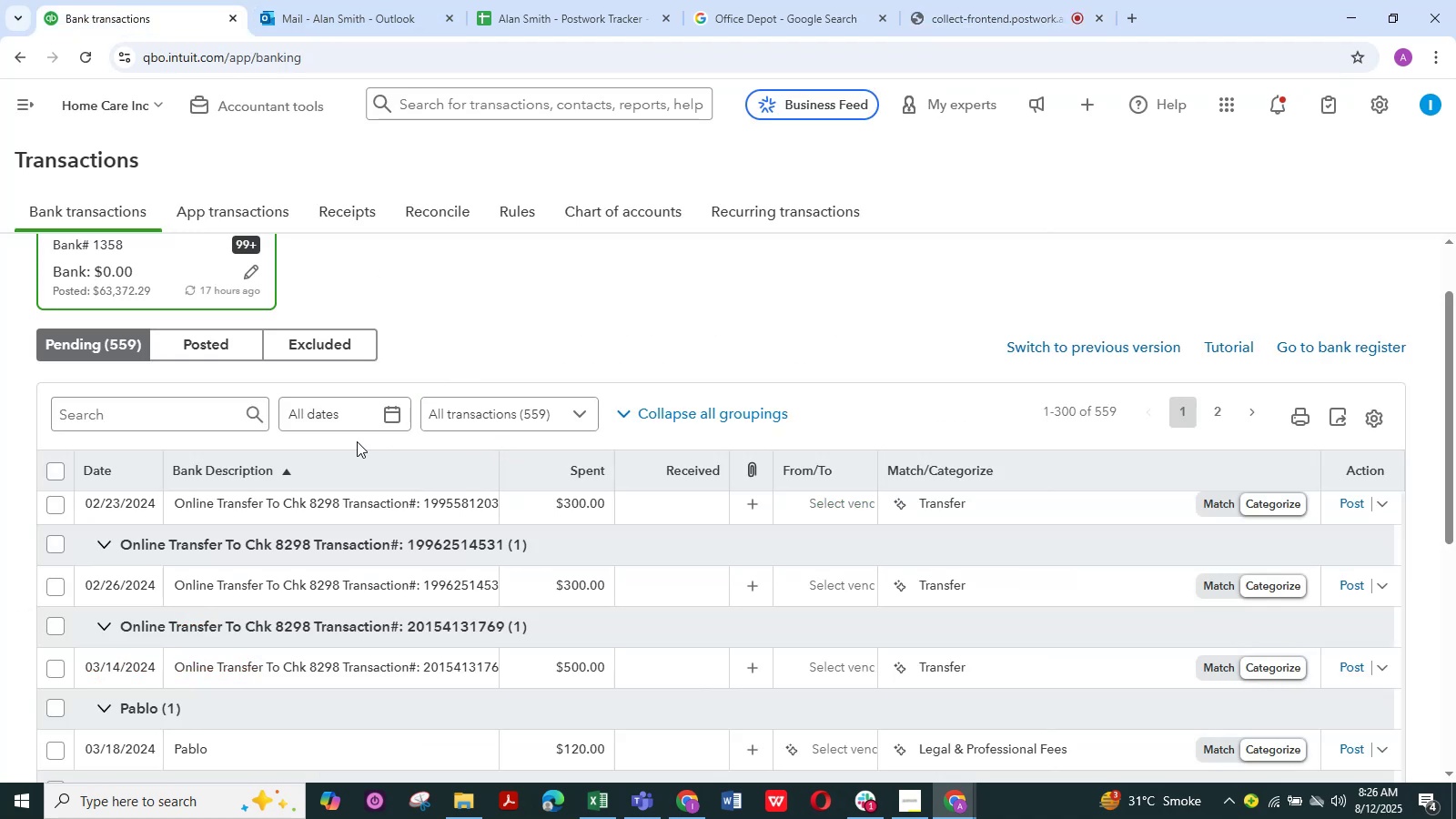 
mouse_move([431, 652])
 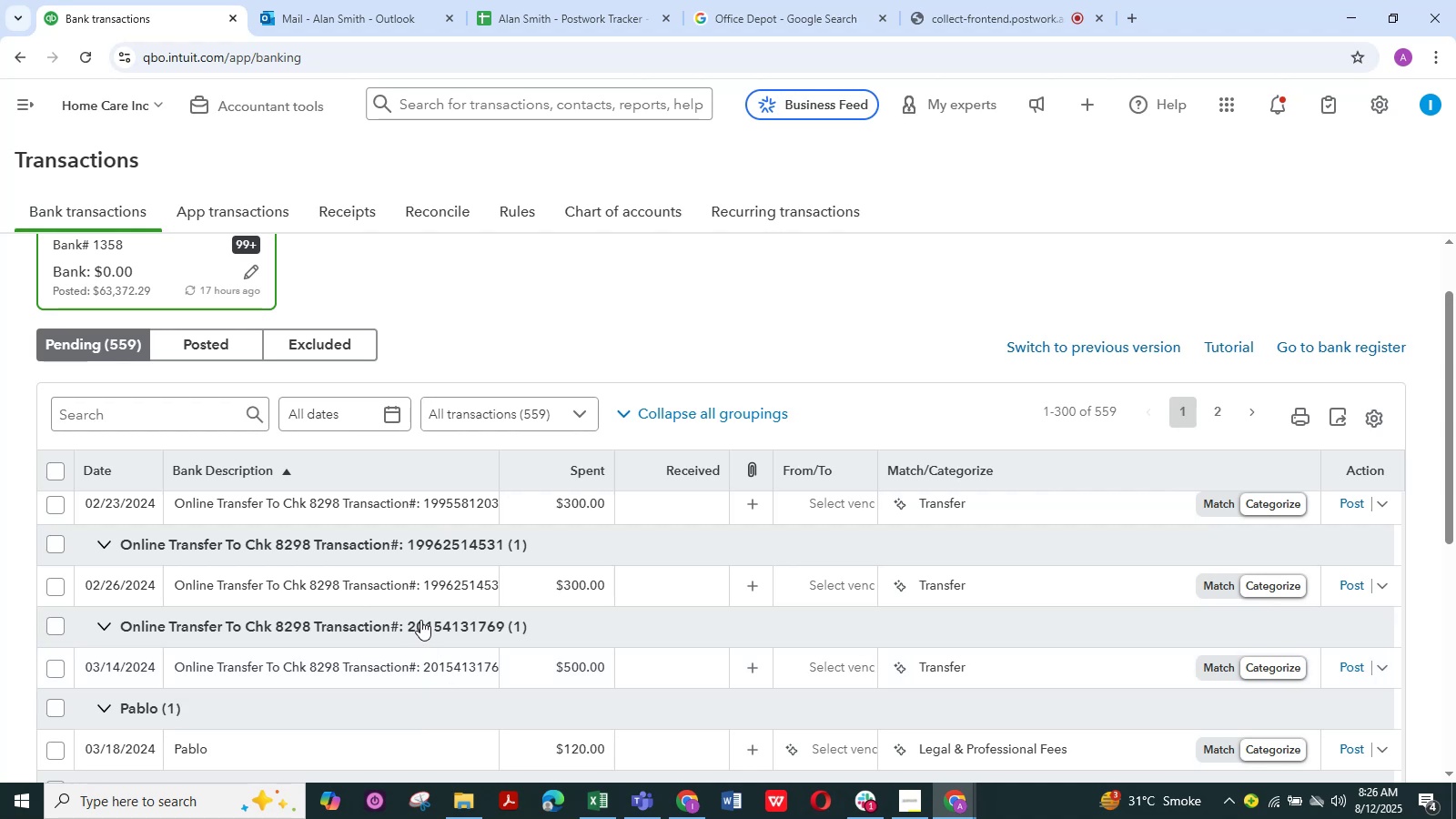 
wait(6.13)
 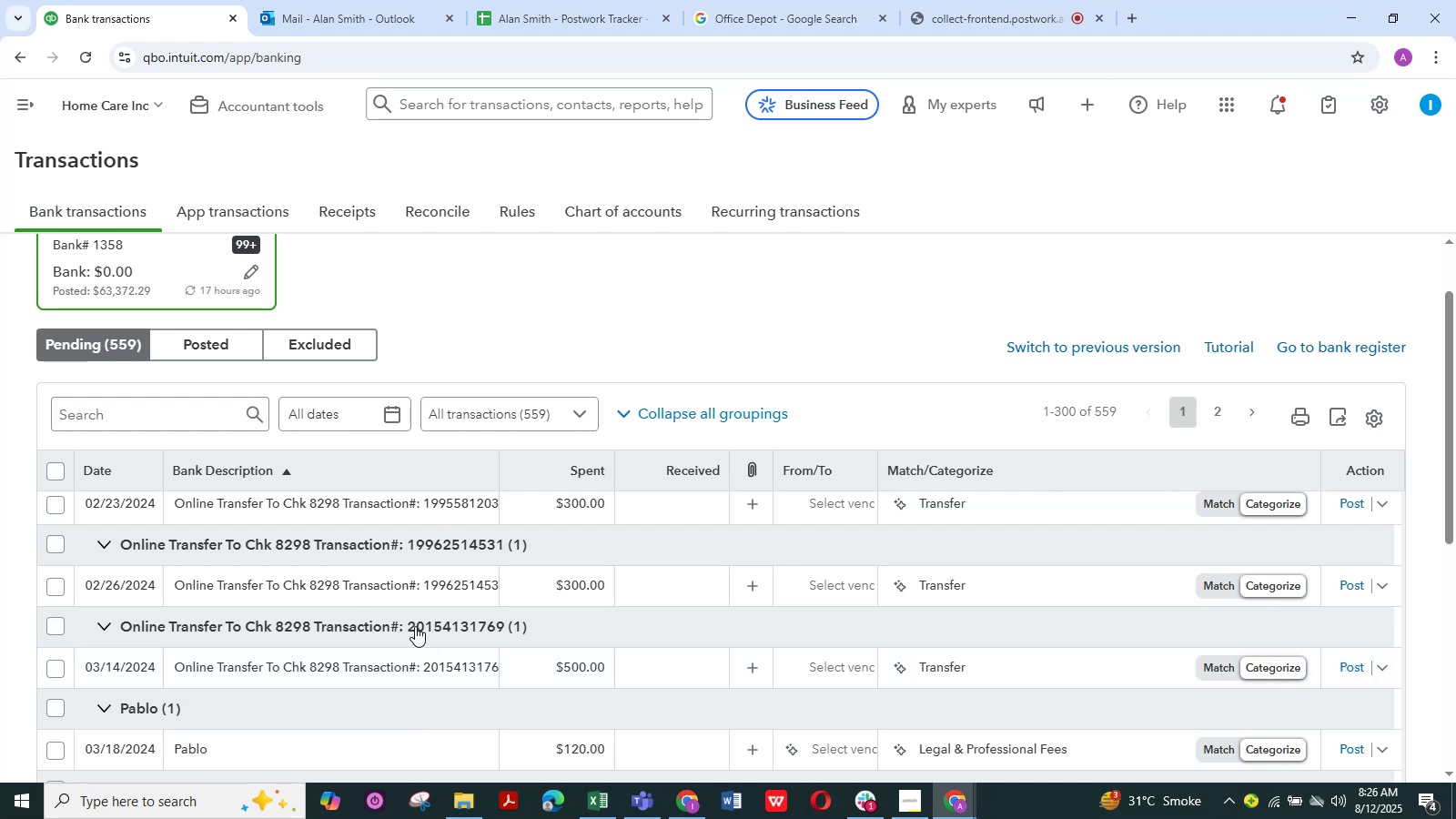 
scroll: coordinate [421, 620], scroll_direction: down, amount: 1.0
 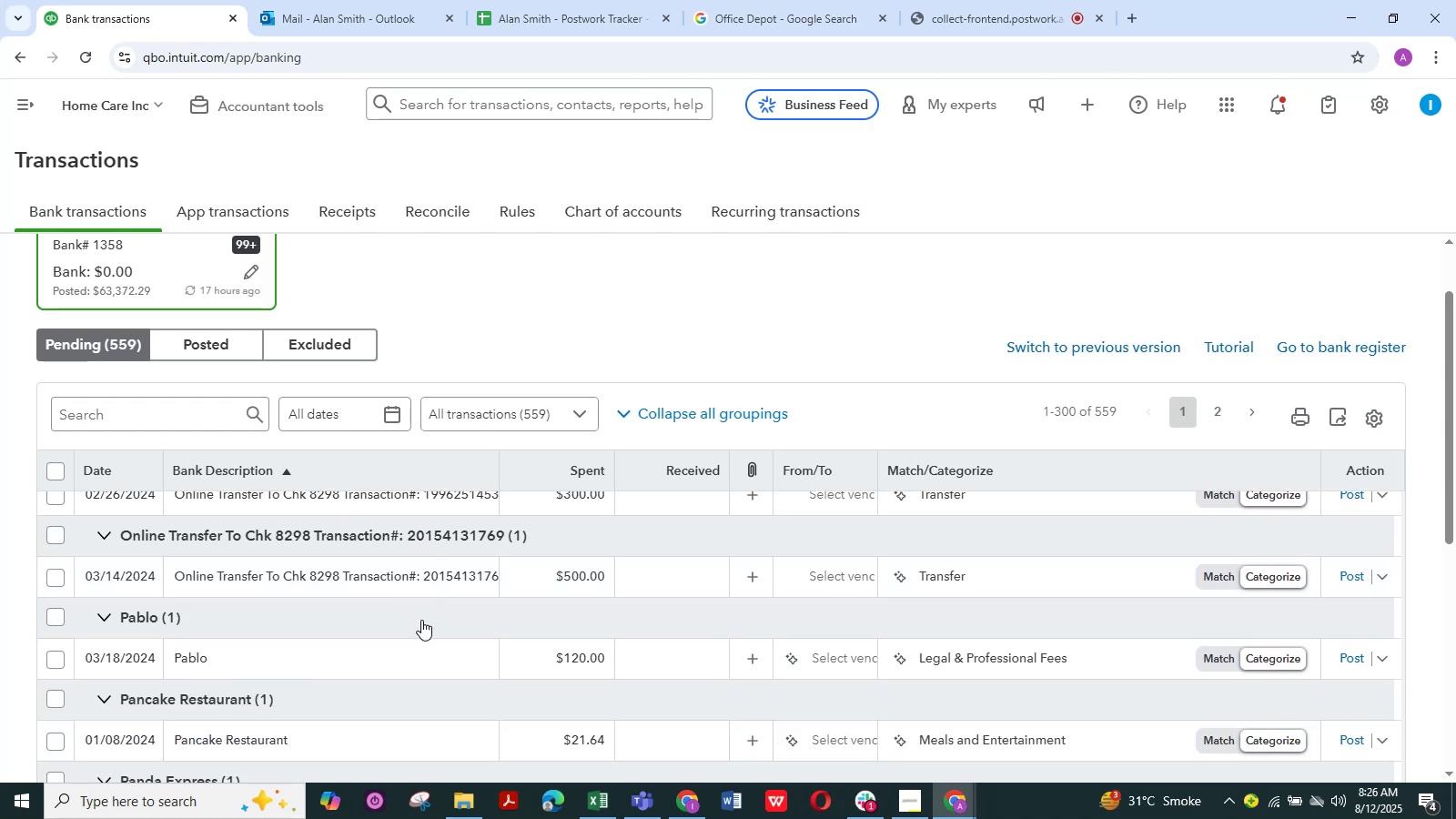 
scroll: coordinate [420, 620], scroll_direction: up, amount: 4.0
 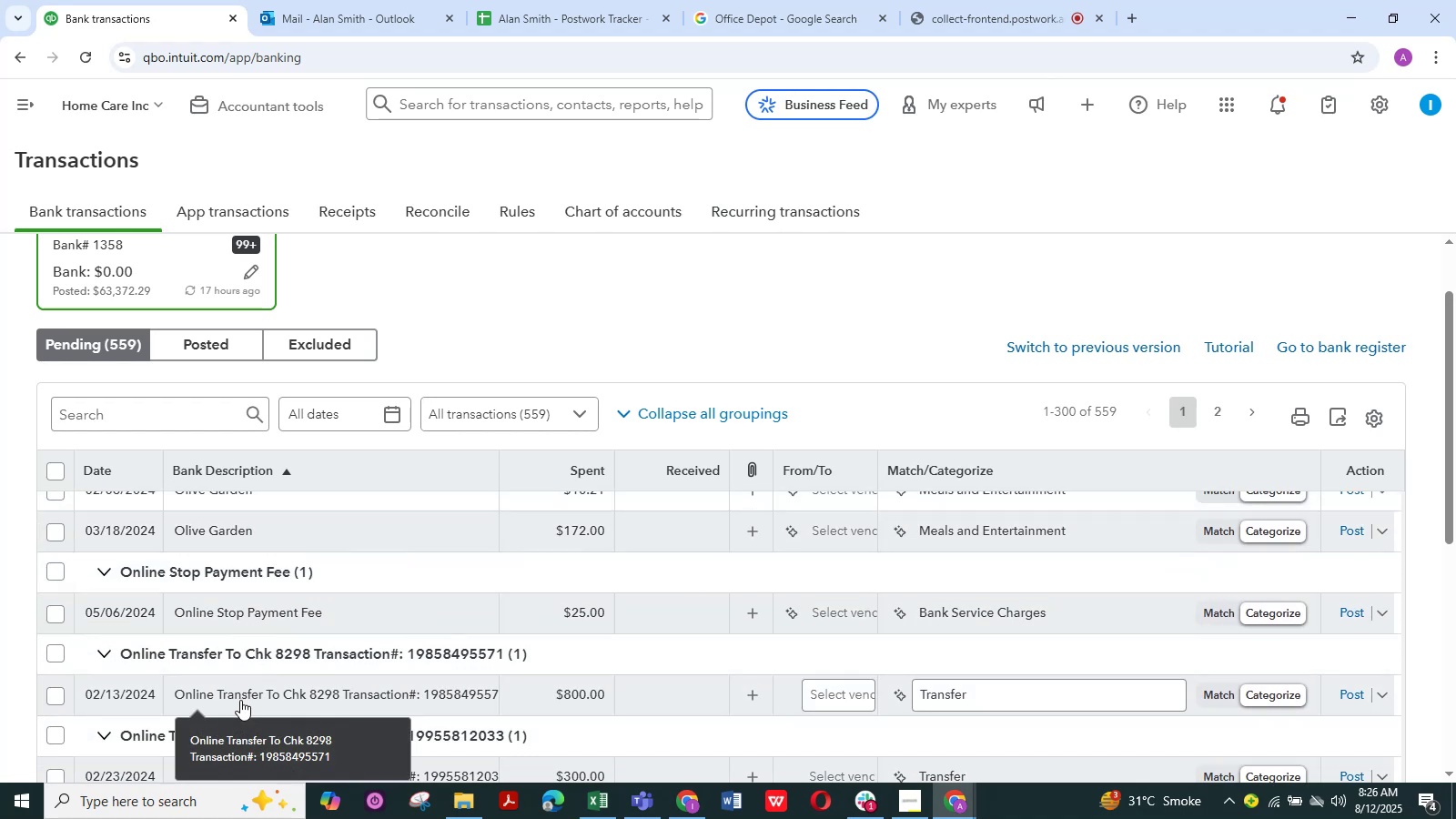 
left_click([242, 693])
 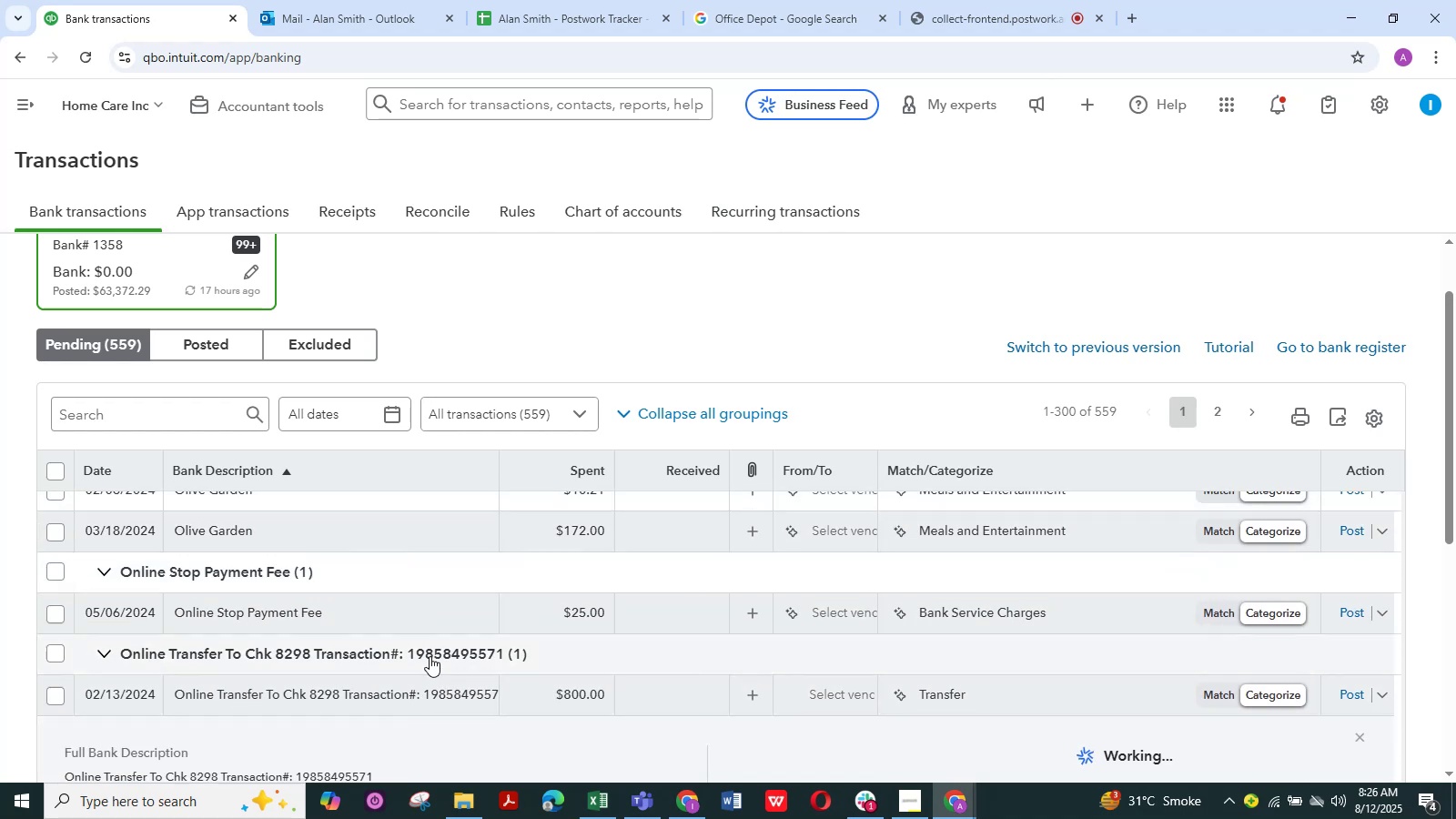 
scroll: coordinate [444, 655], scroll_direction: down, amount: 2.0
 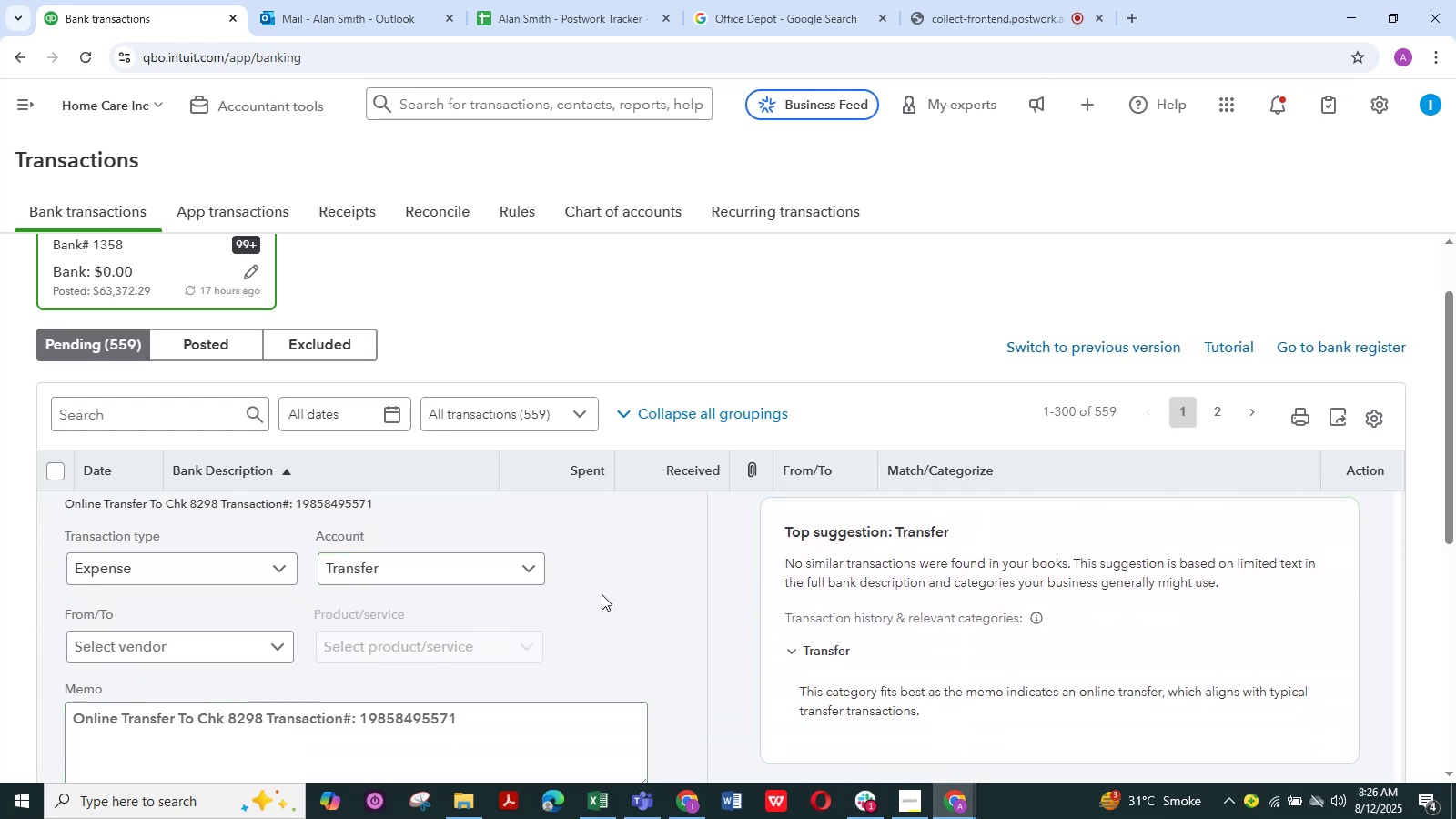 
left_click([531, 571])
 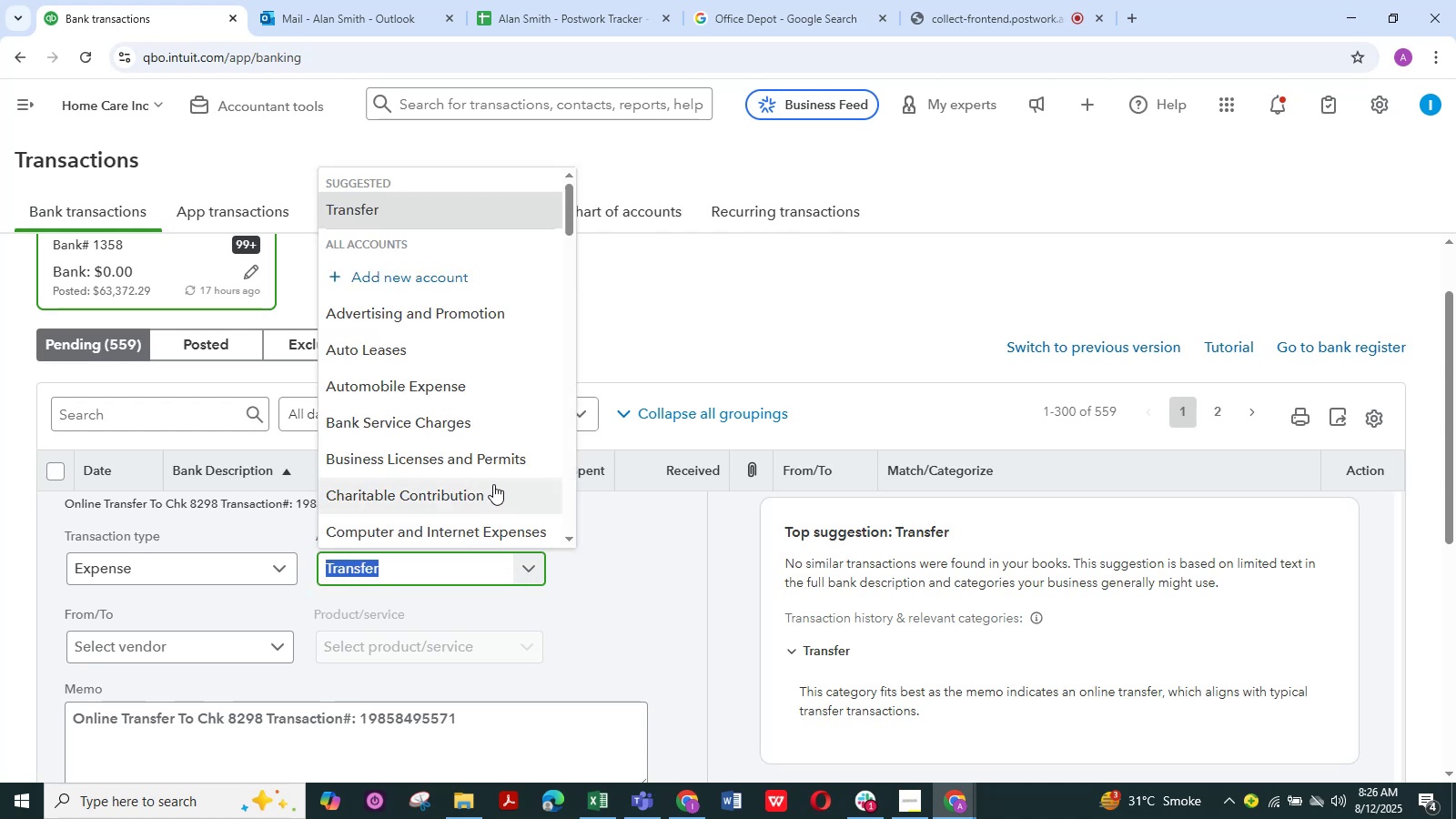 
scroll: coordinate [493, 484], scroll_direction: down, amount: 12.0
 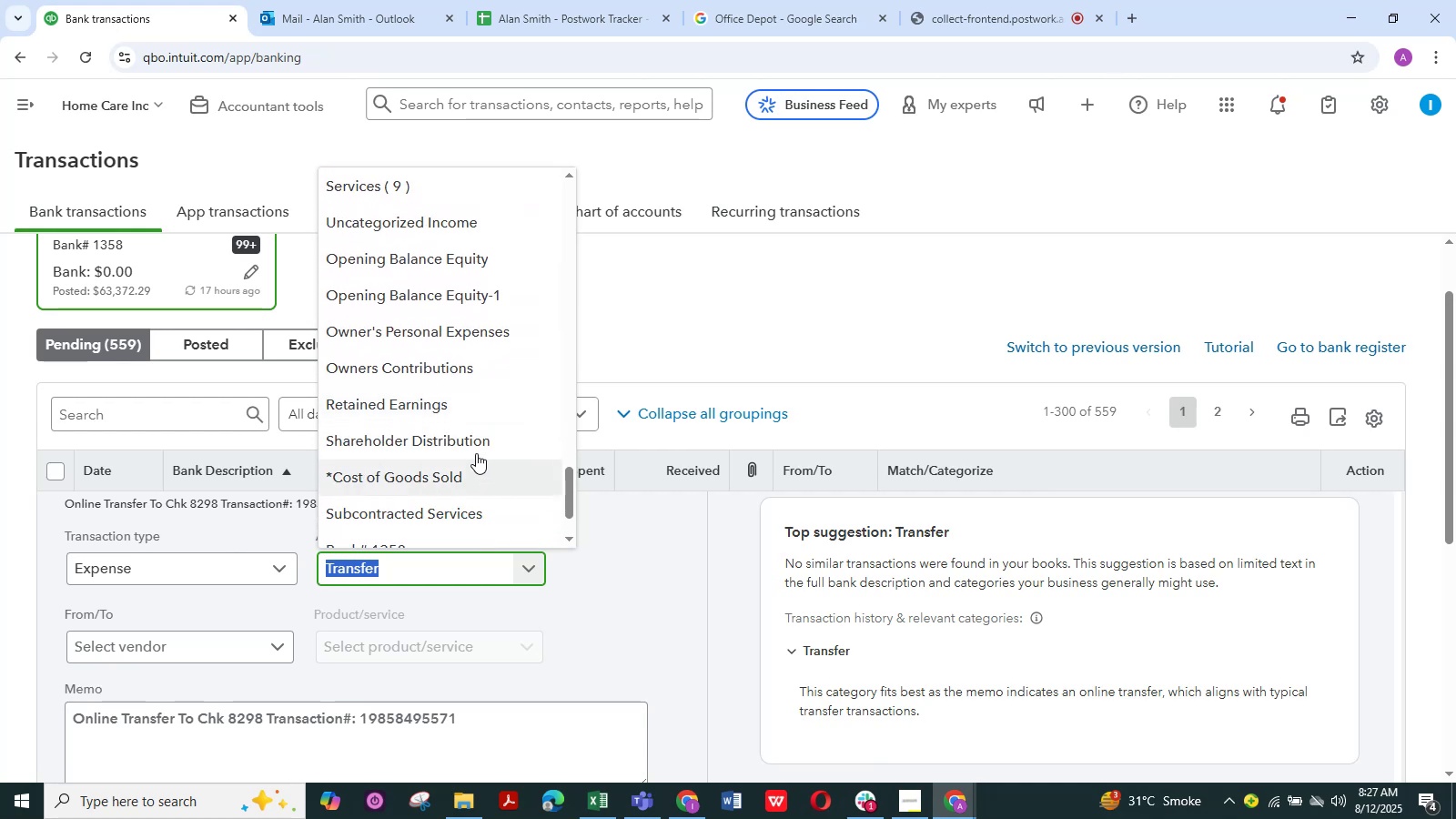 
left_click([473, 443])
 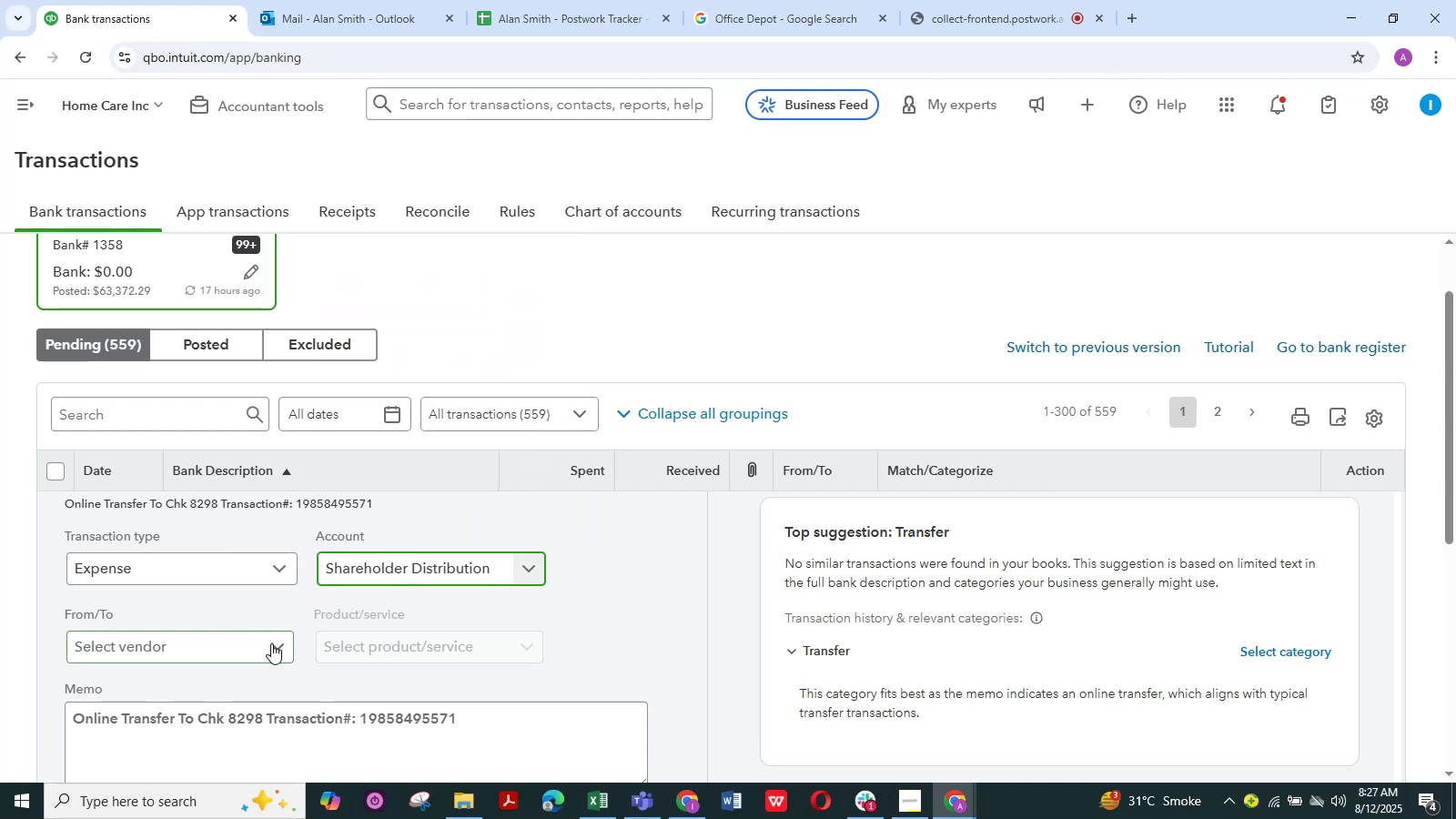 
left_click([274, 646])
 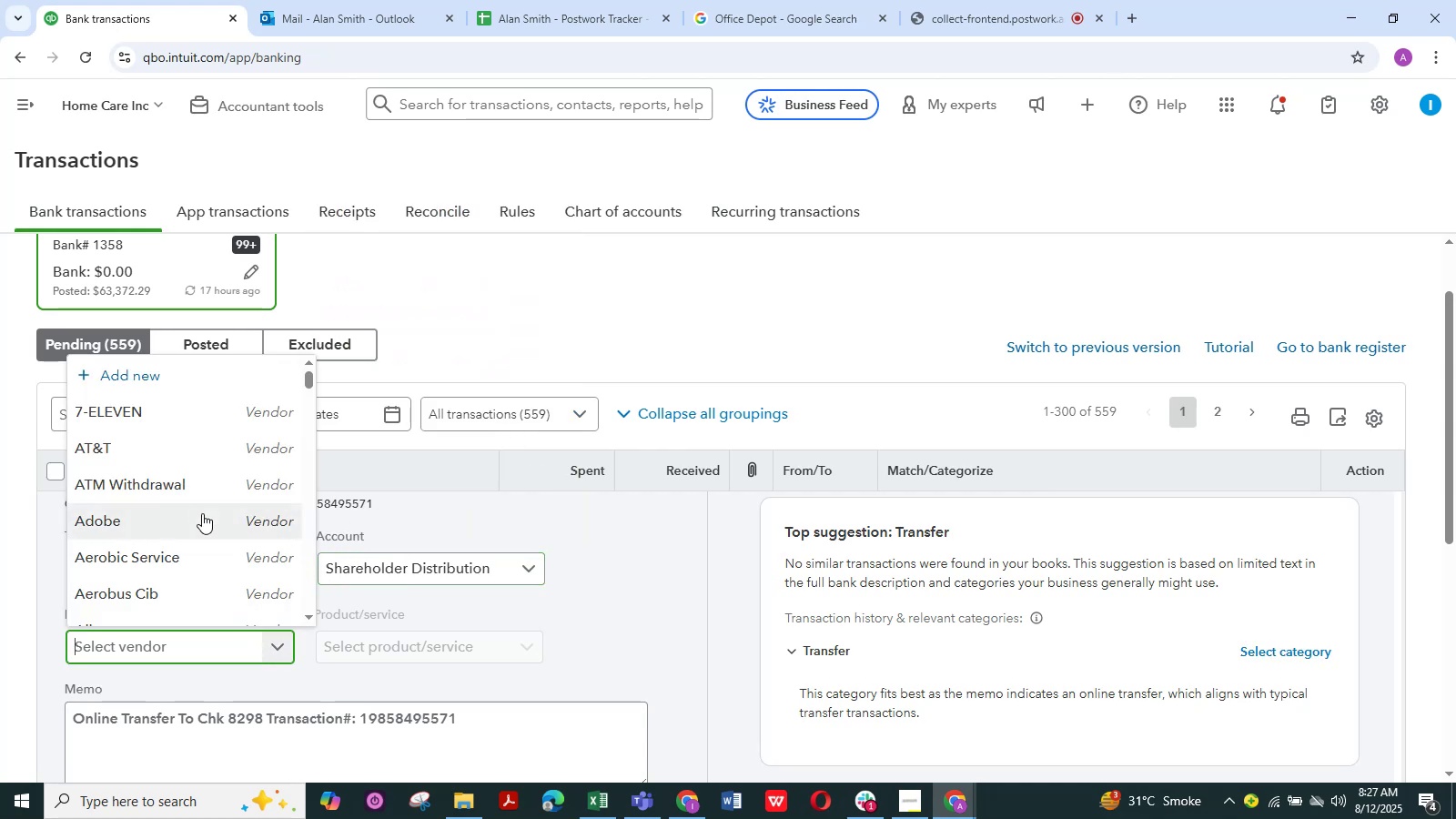 
scroll: coordinate [202, 513], scroll_direction: down, amount: 4.0
 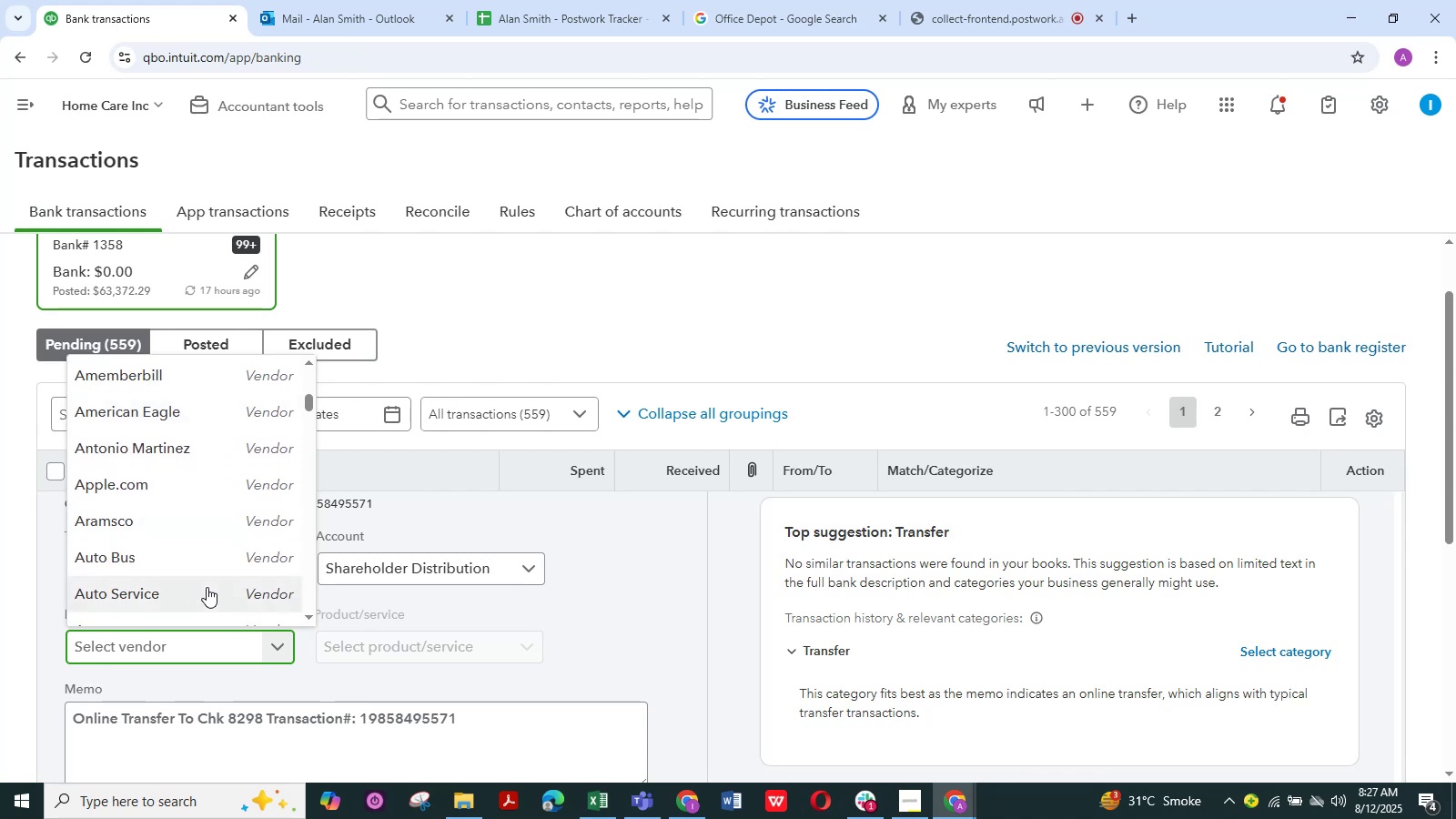 
type(onl)
 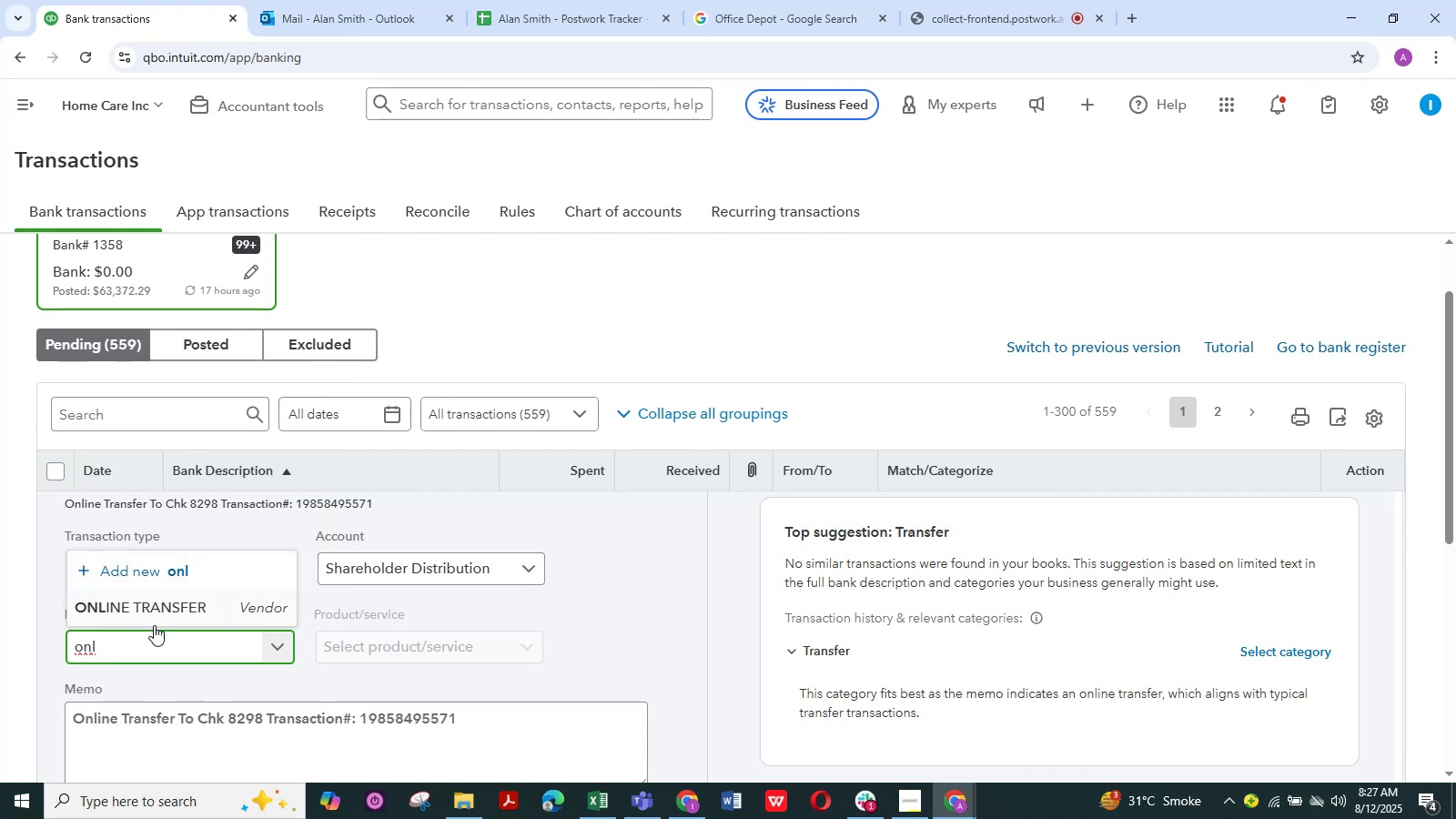 
left_click([156, 595])
 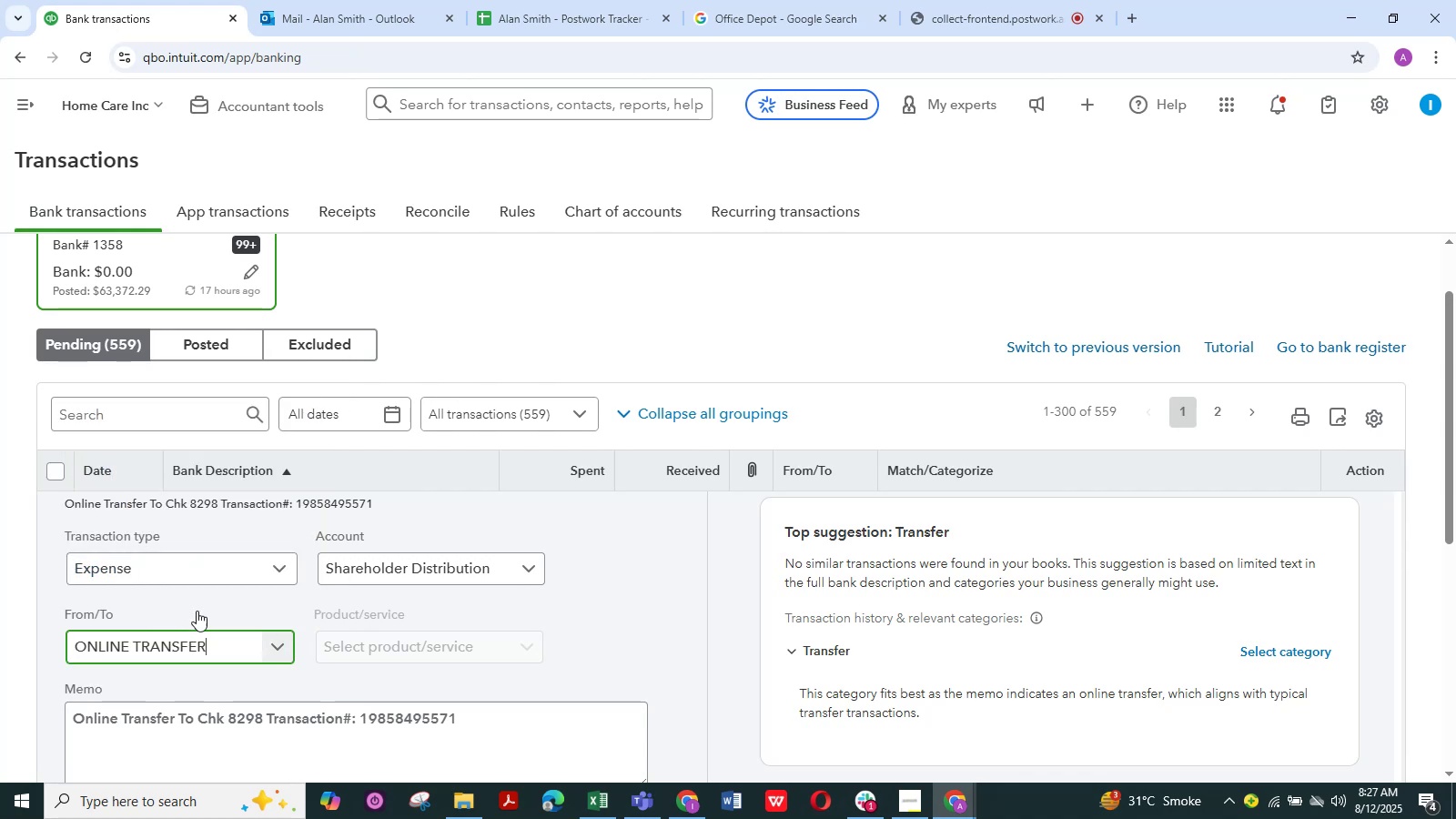 
scroll: coordinate [303, 616], scroll_direction: down, amount: 3.0
 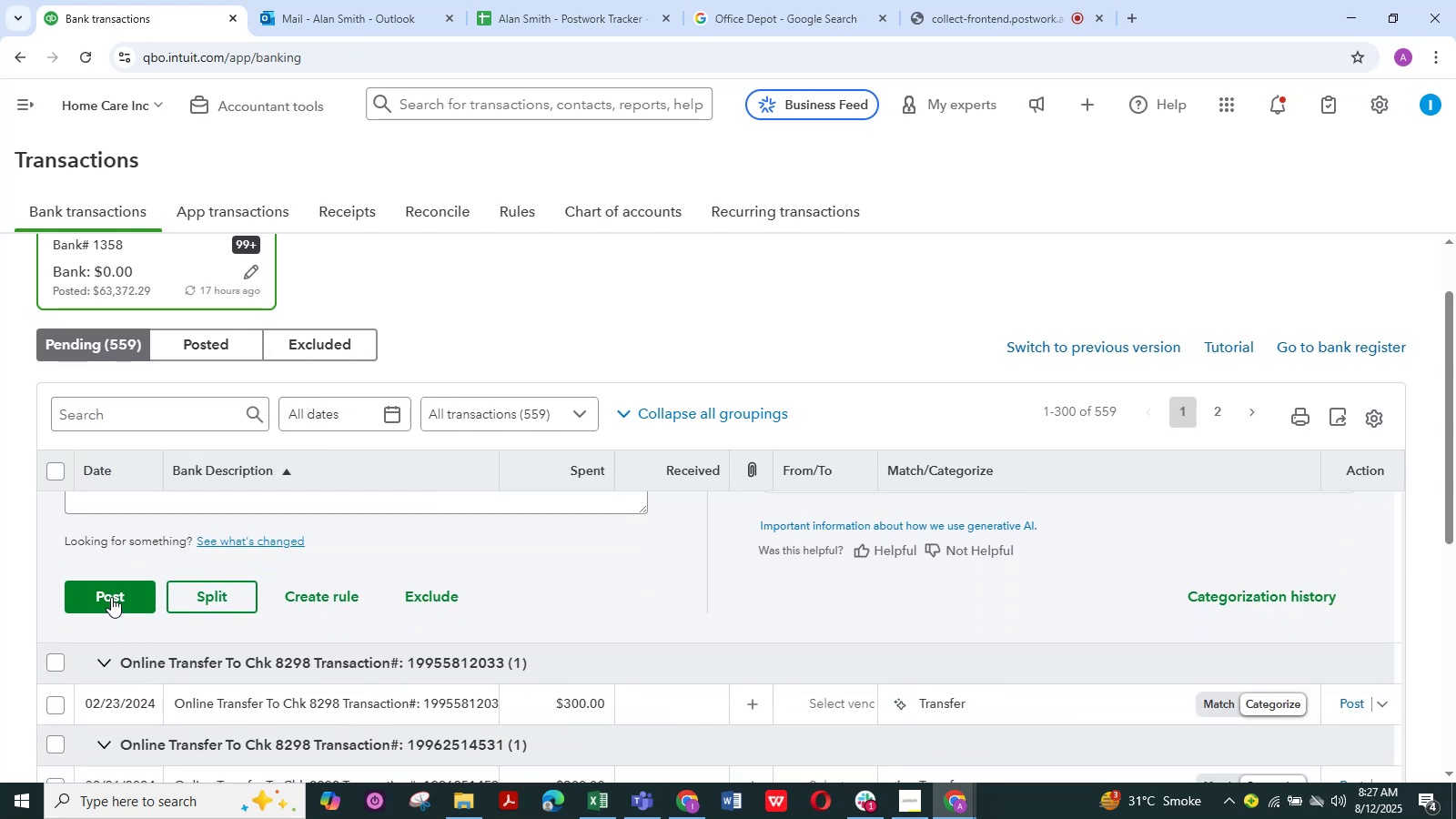 
left_click([111, 595])
 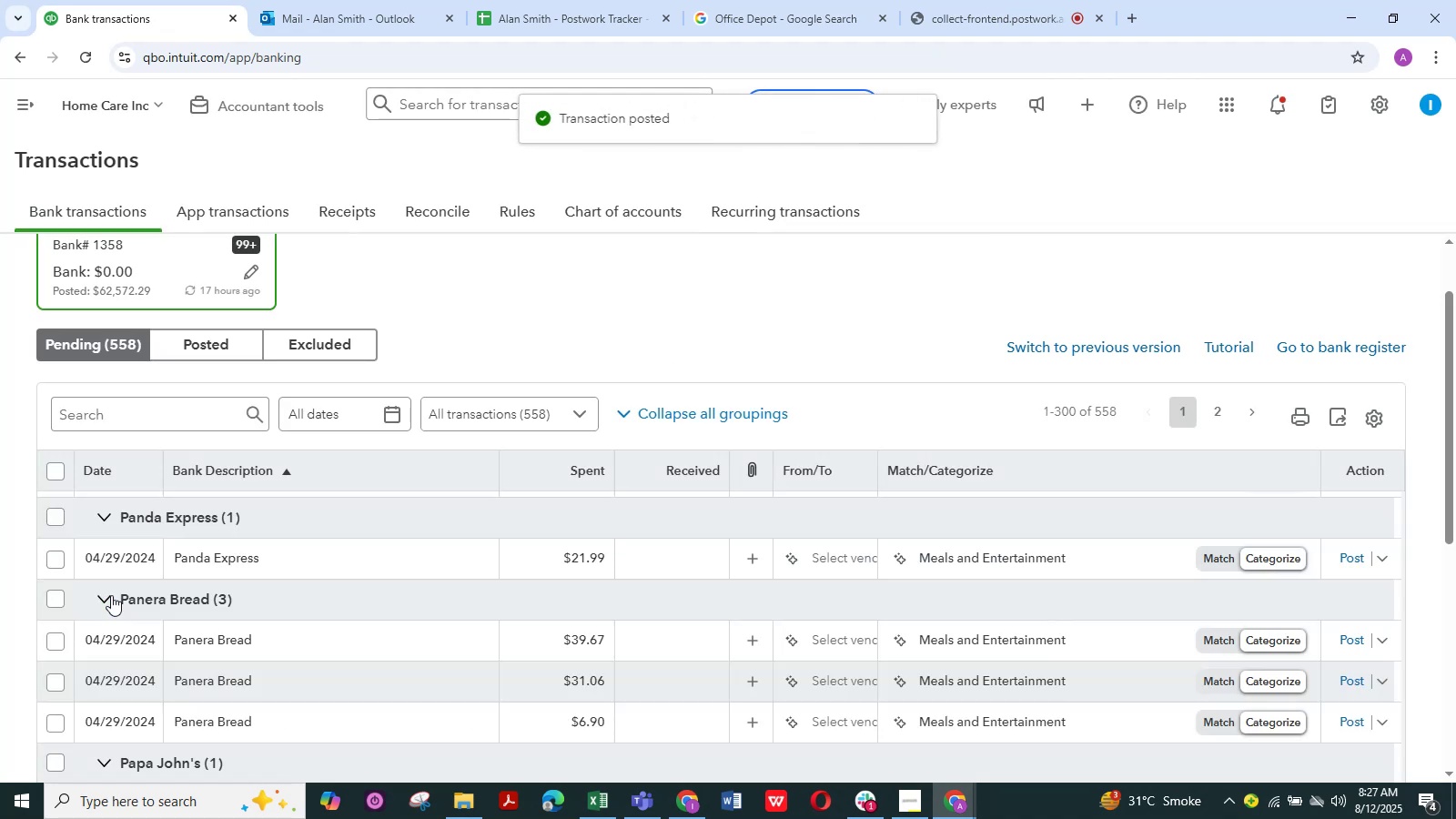 
left_click([1004, 15])
 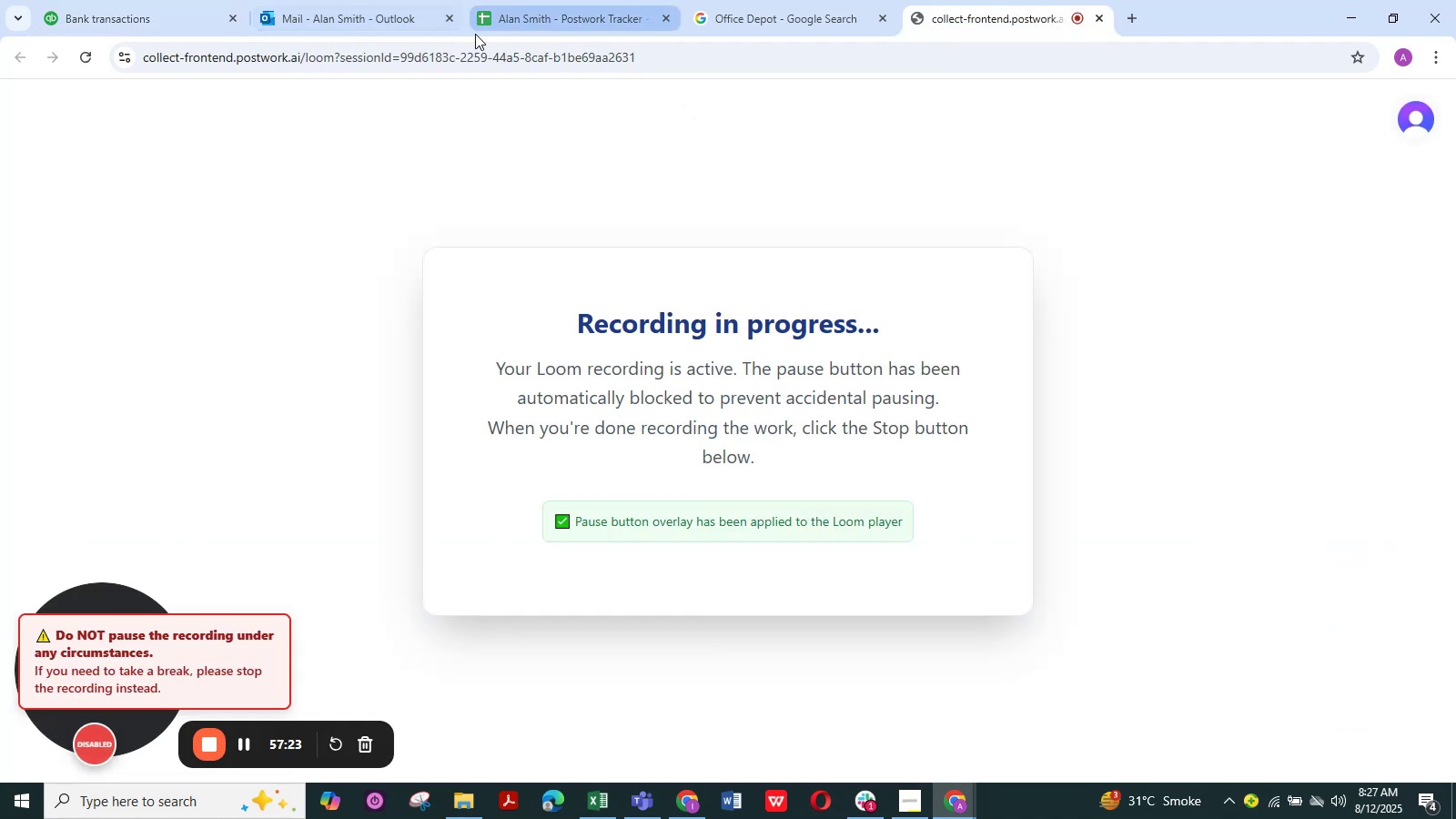 
left_click([117, 22])
 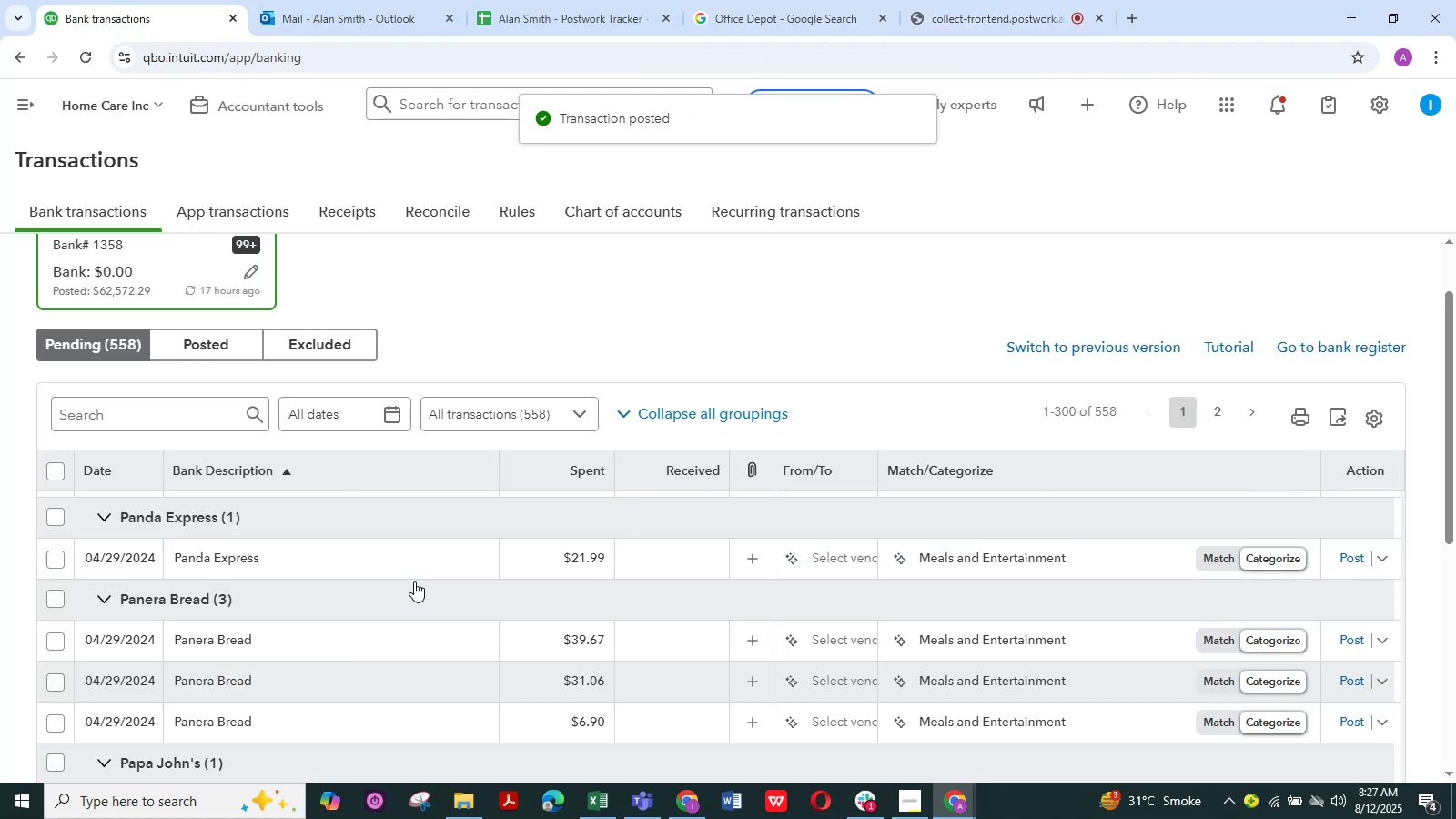 
scroll: coordinate [383, 582], scroll_direction: up, amount: 6.0
 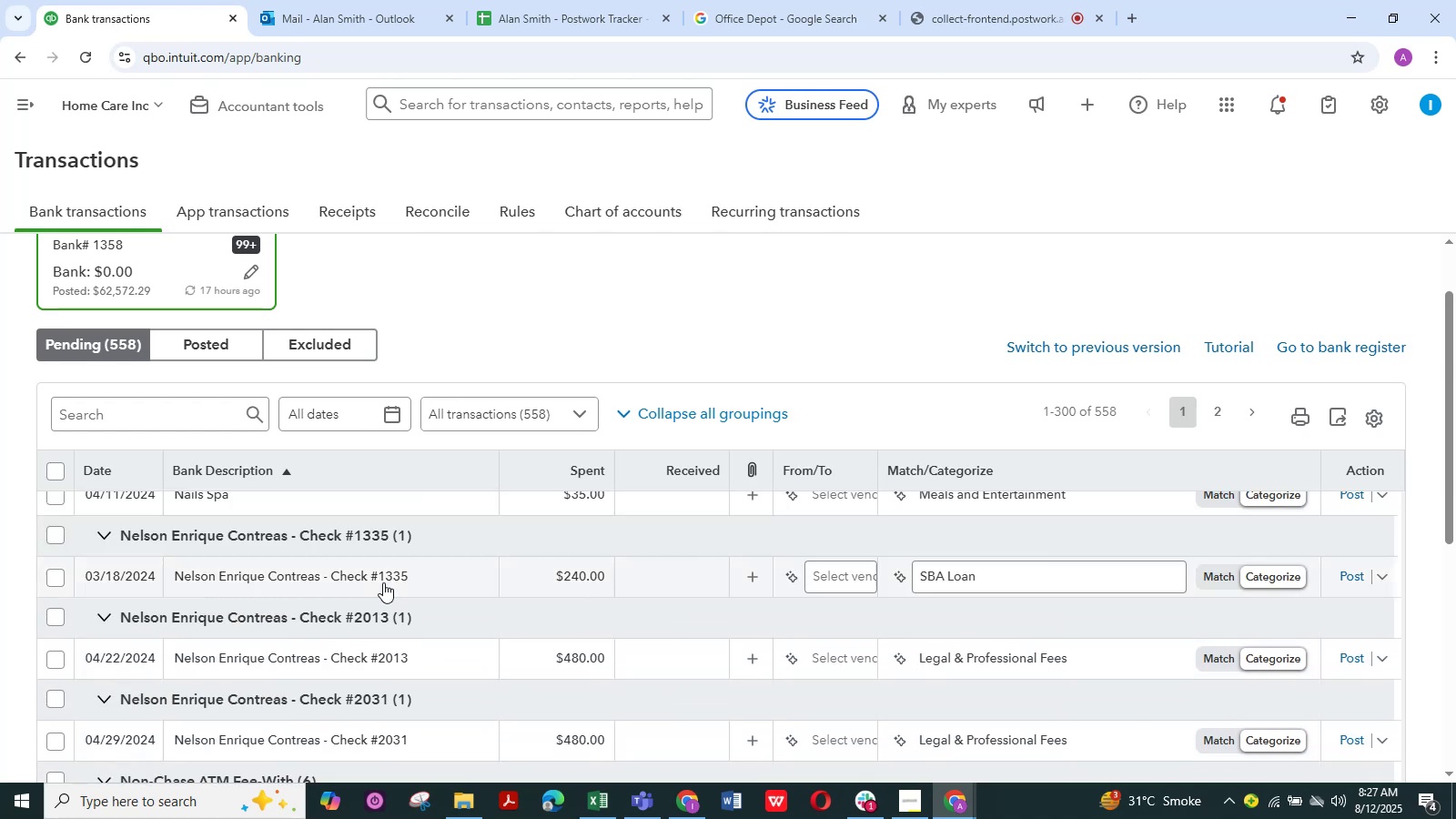 
scroll: coordinate [383, 582], scroll_direction: down, amount: 15.0
 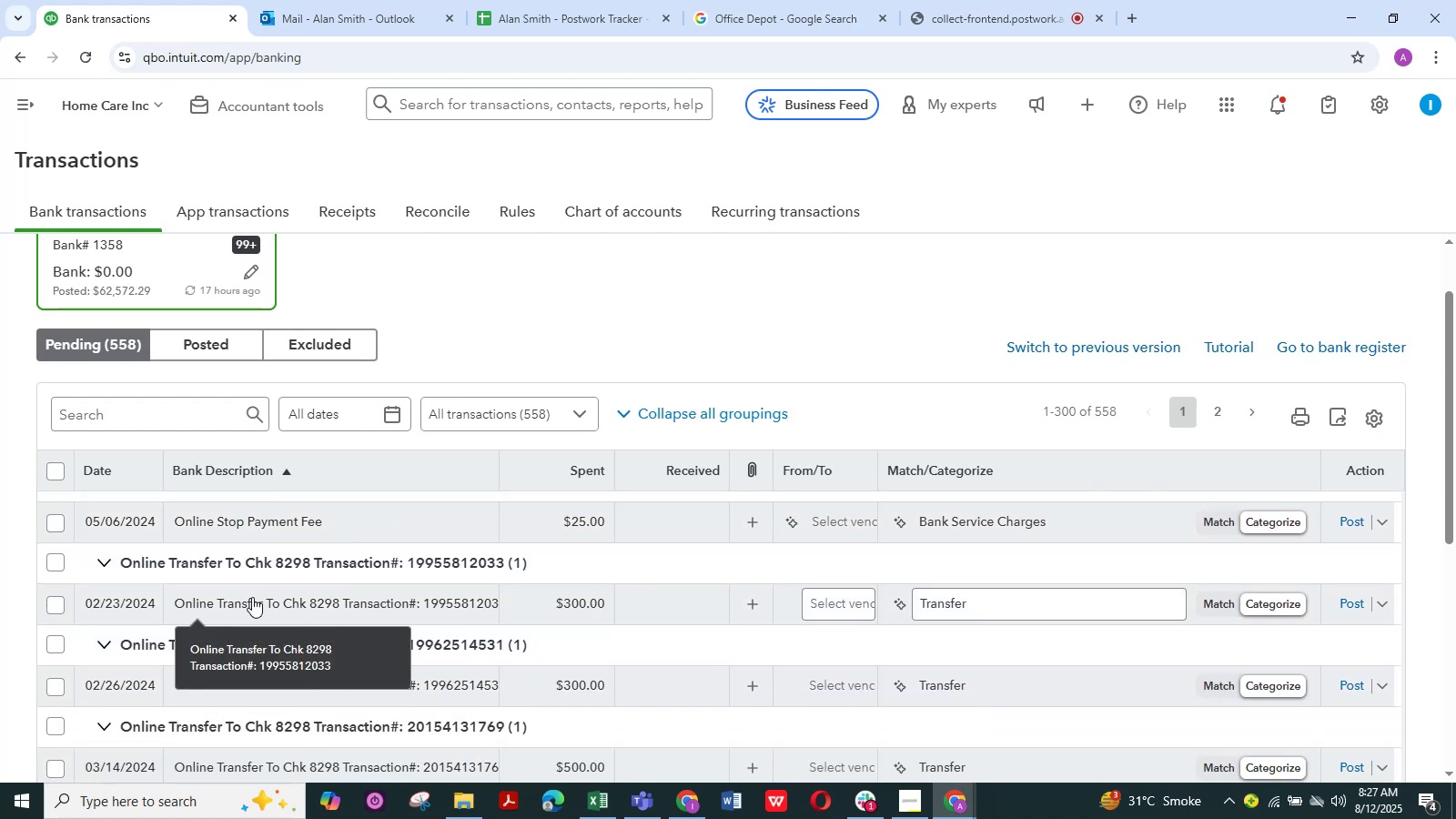 
left_click([252, 597])
 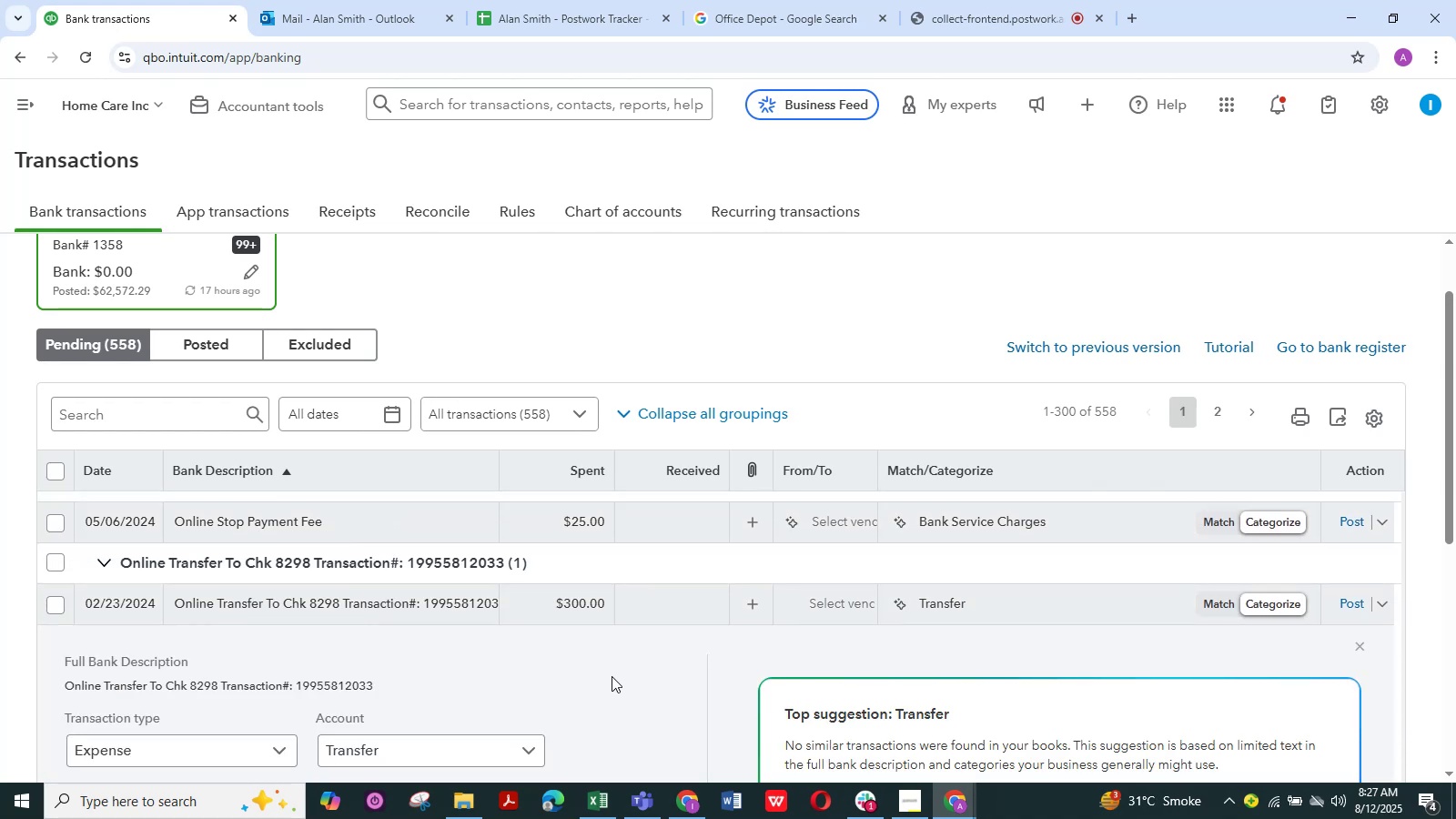 
scroll: coordinate [563, 727], scroll_direction: down, amount: 2.0
 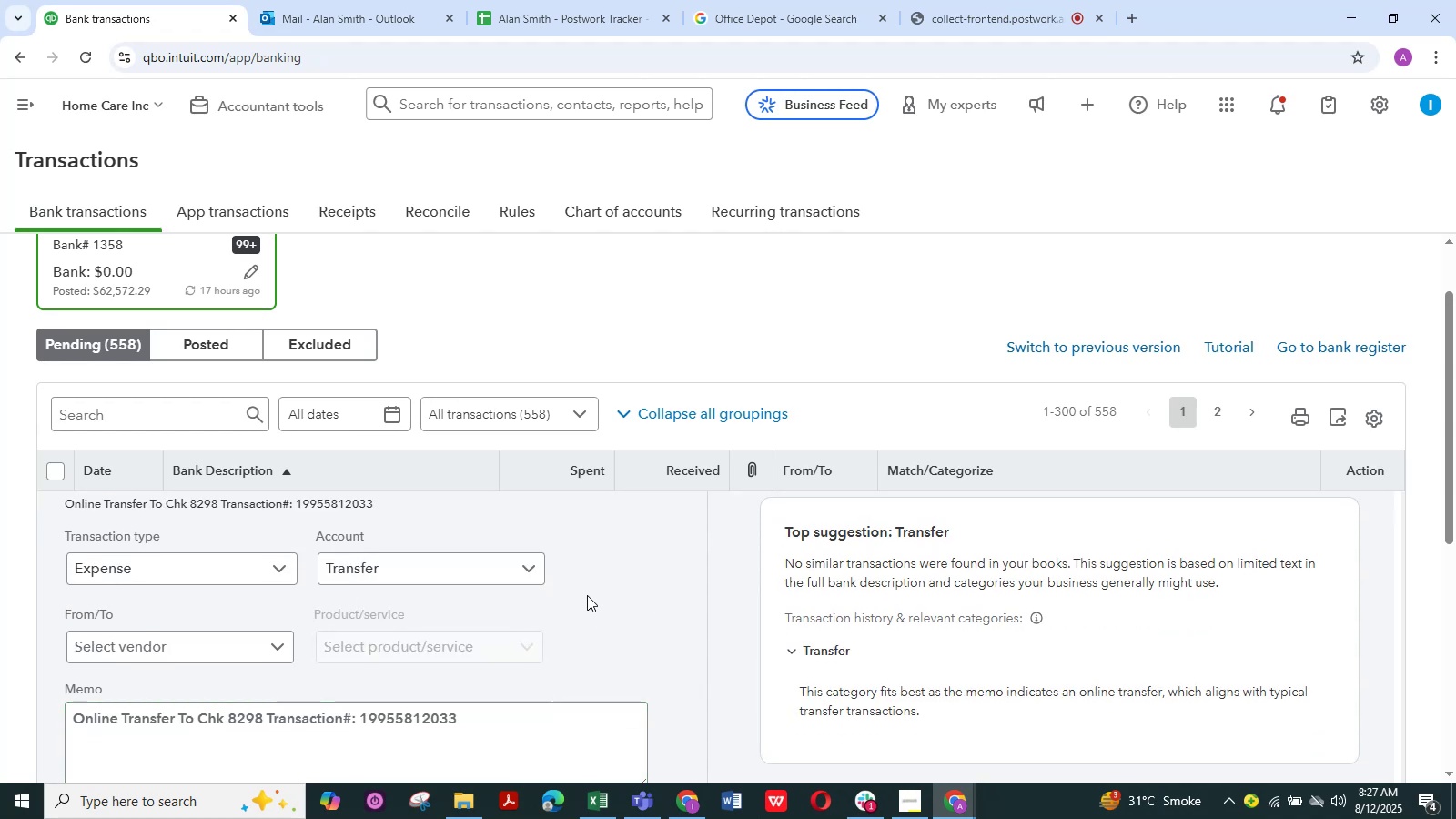 
left_click([532, 570])
 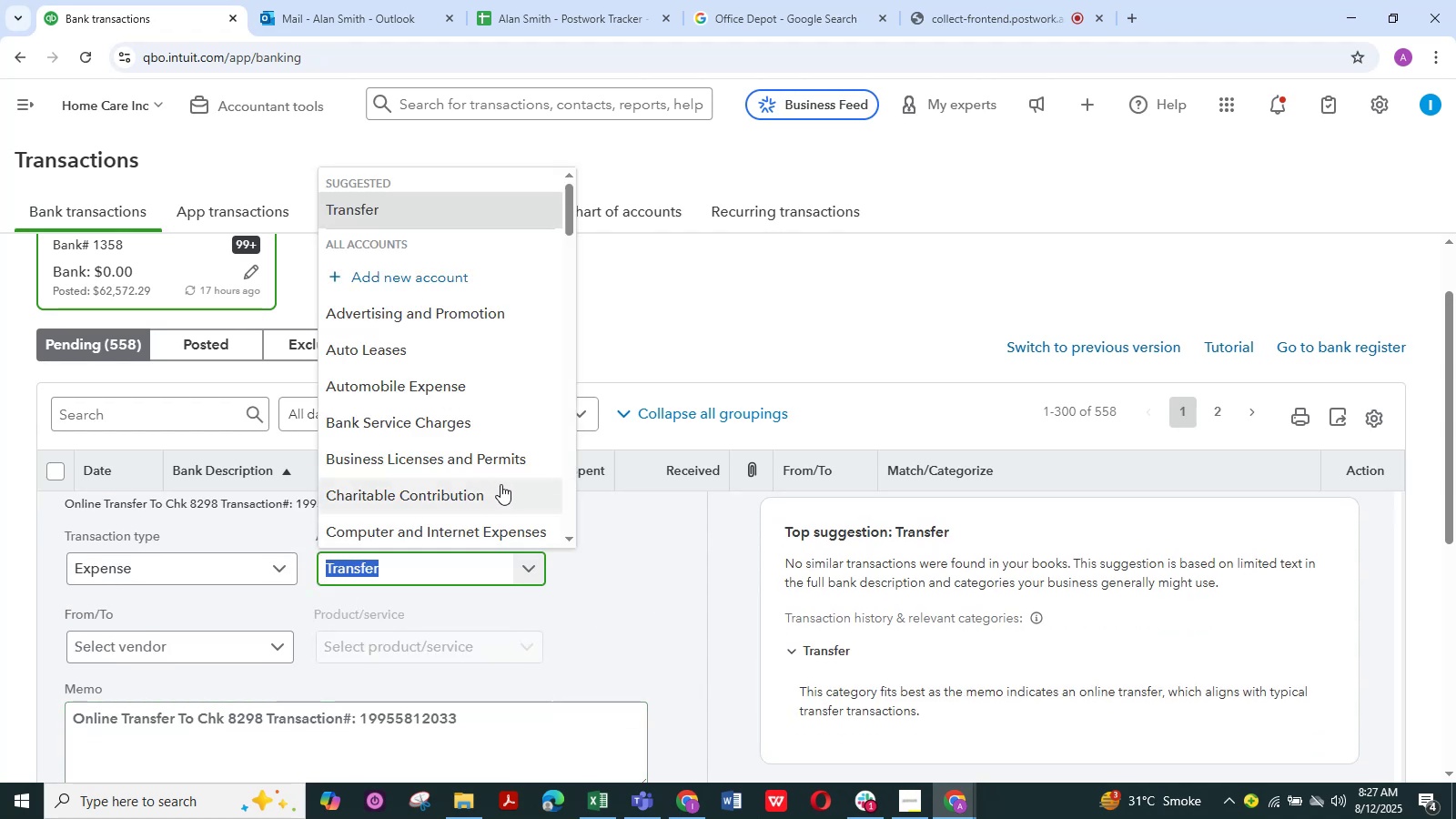 
scroll: coordinate [513, 460], scroll_direction: down, amount: 6.0
 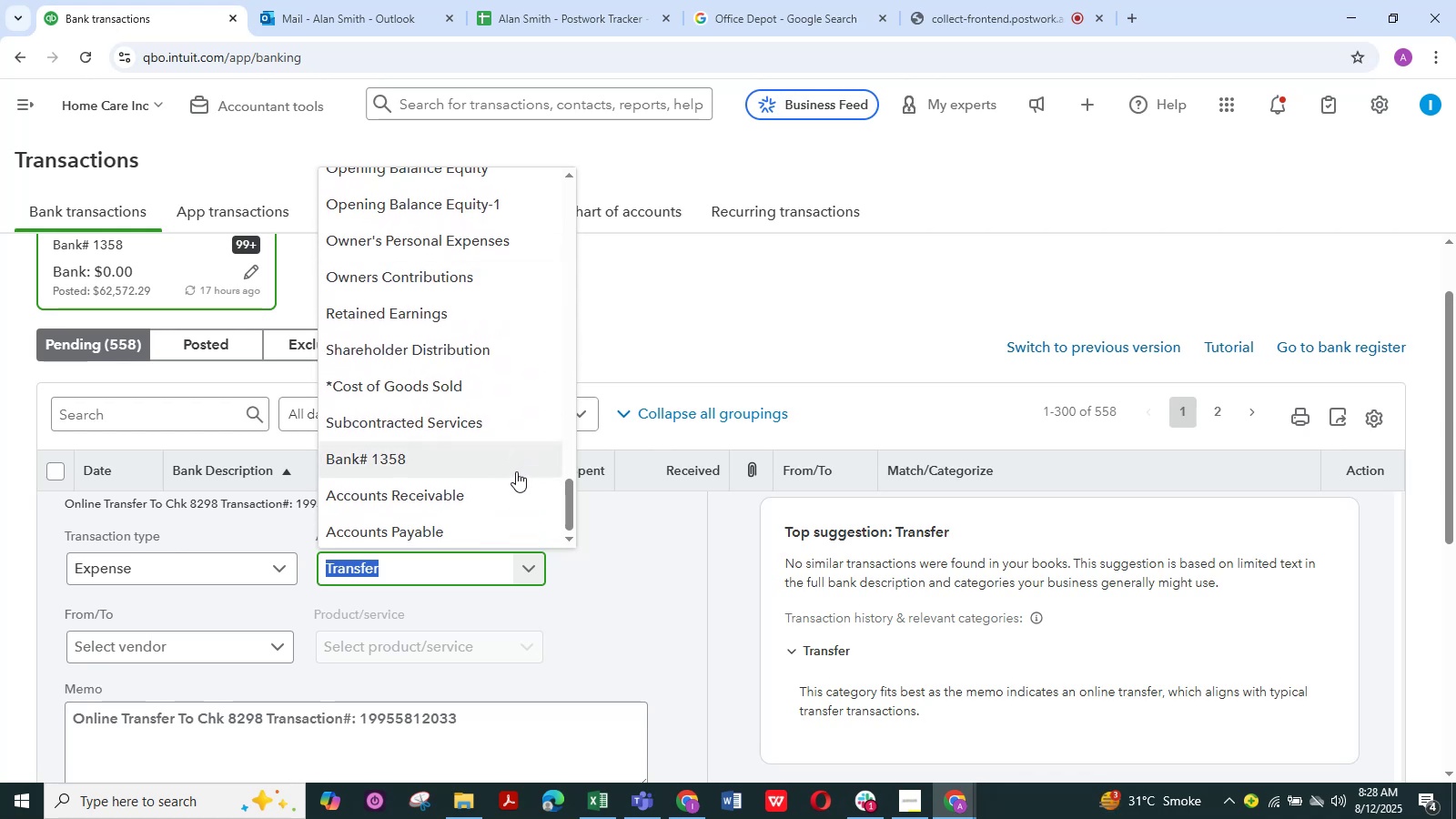 
left_click([452, 347])
 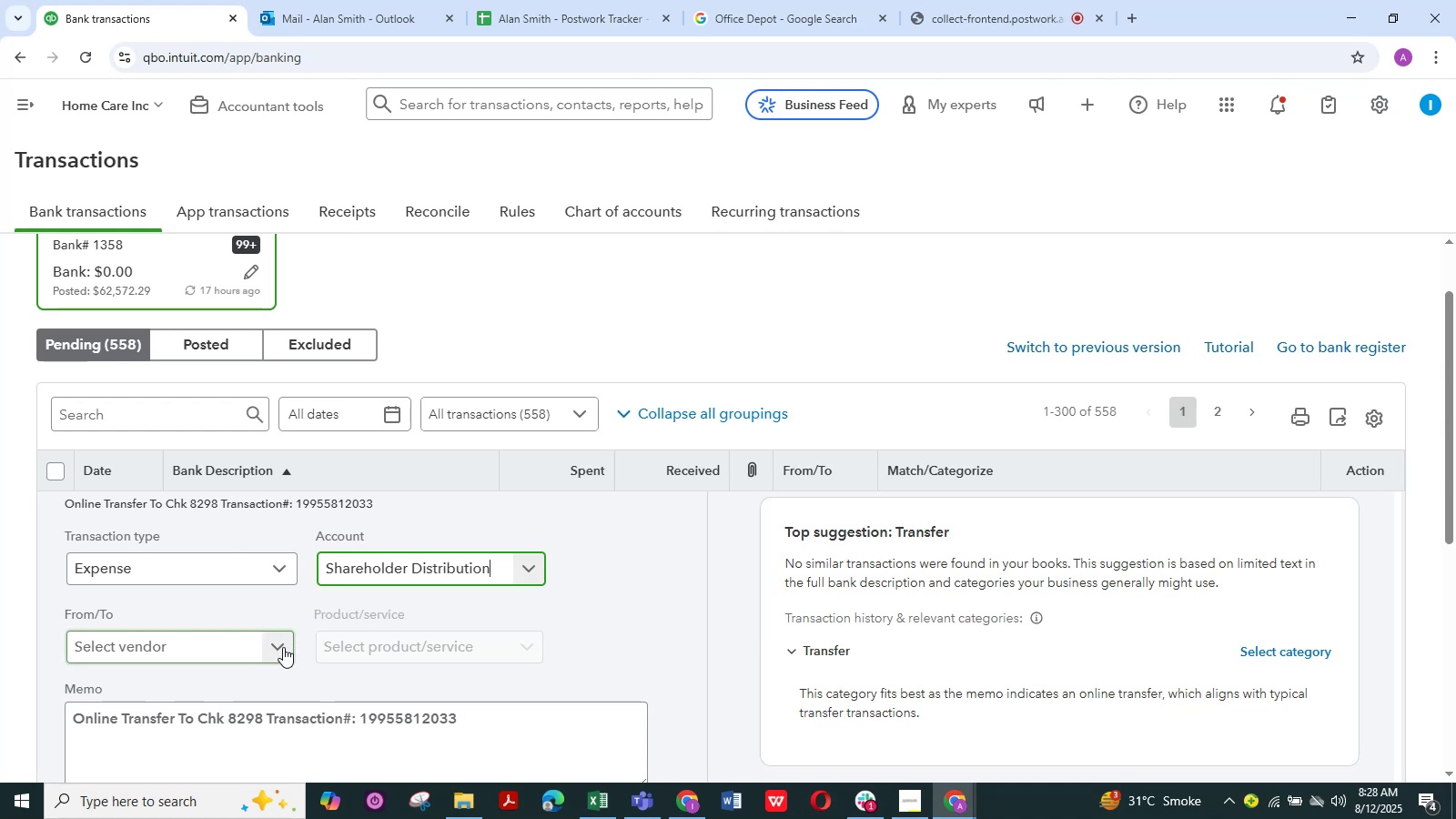 
left_click([282, 648])
 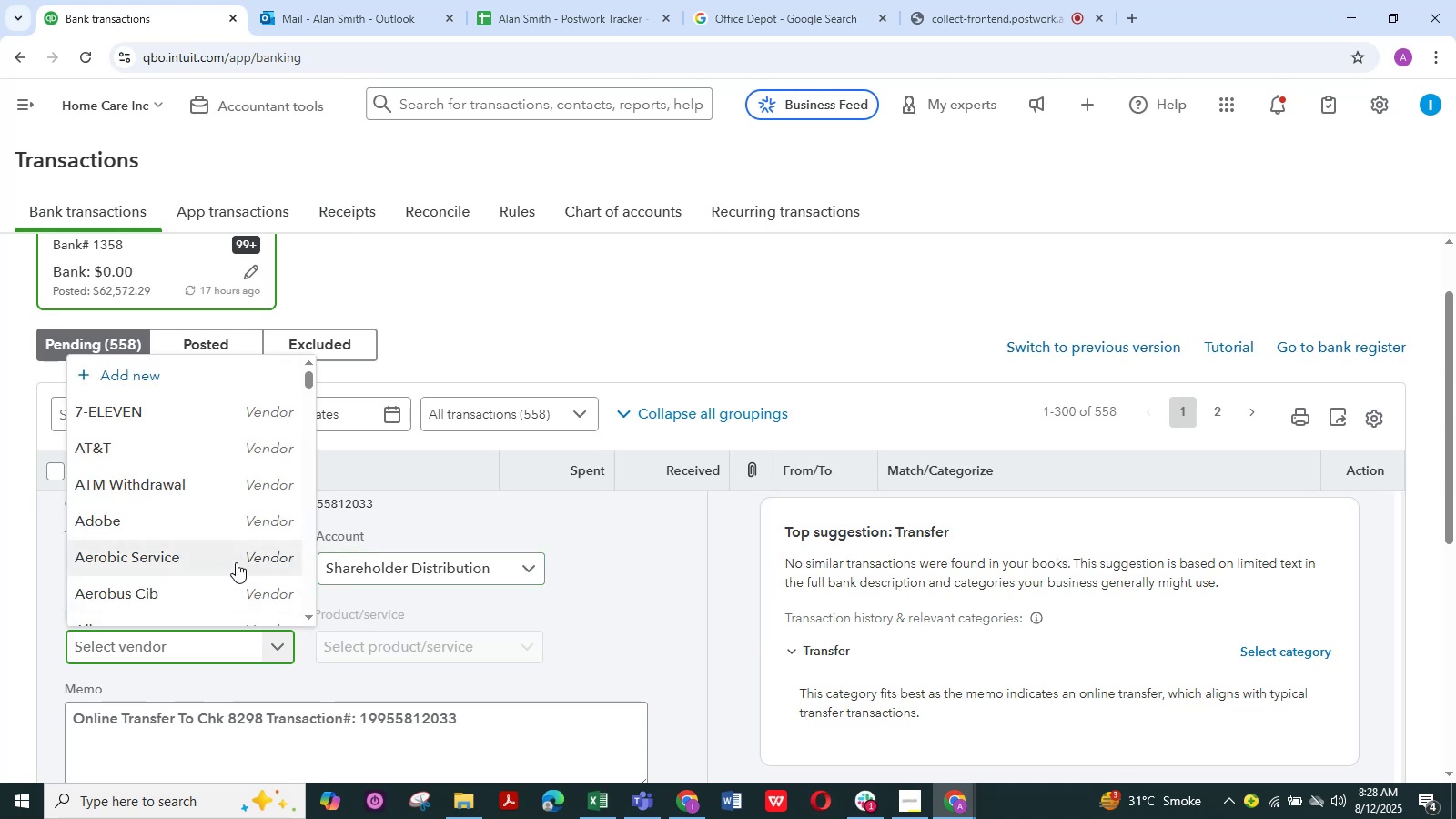 
wait(7.05)
 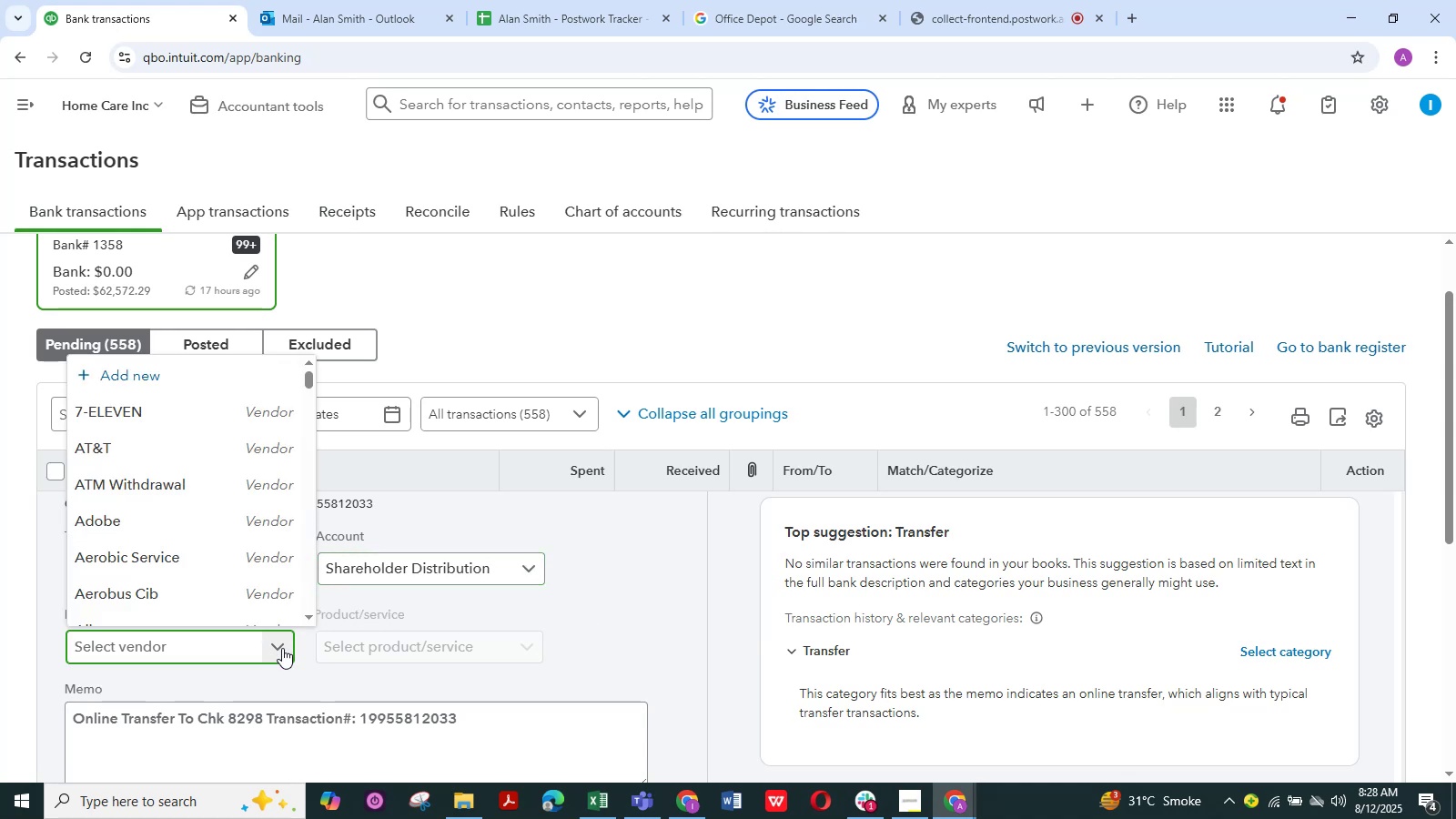 
type(onl)
 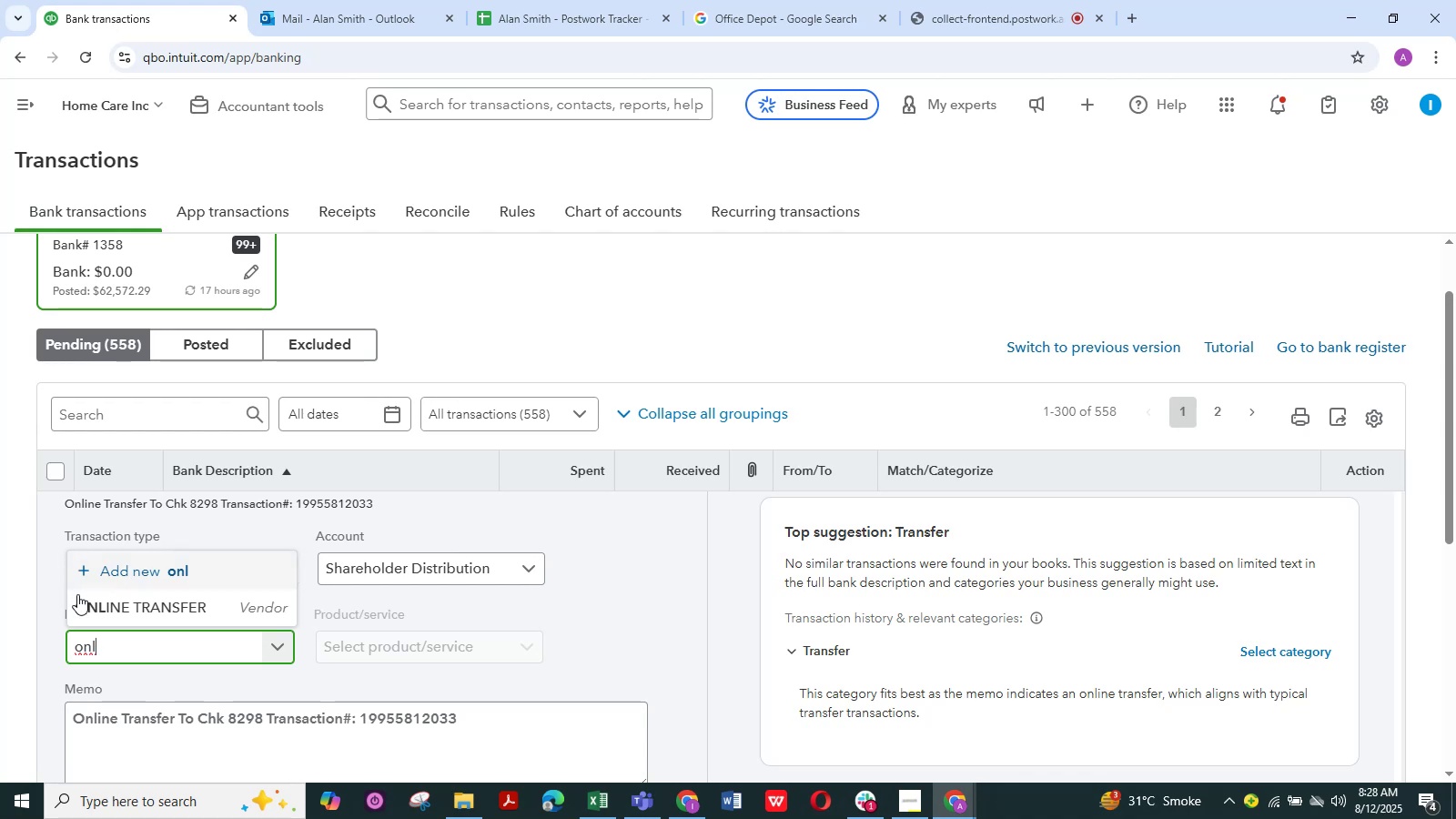 
left_click([98, 604])
 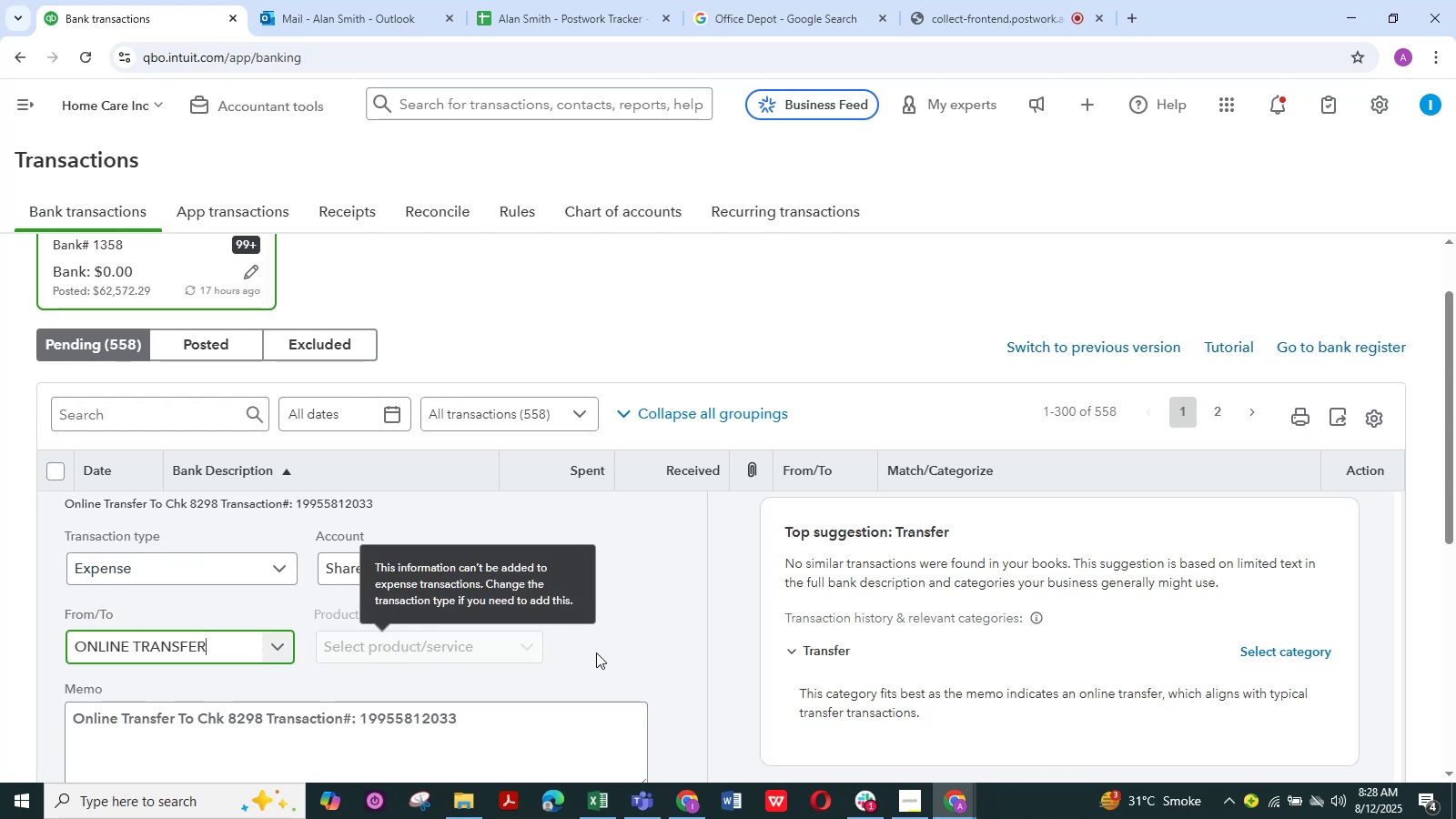 
scroll: coordinate [610, 647], scroll_direction: down, amount: 2.0
 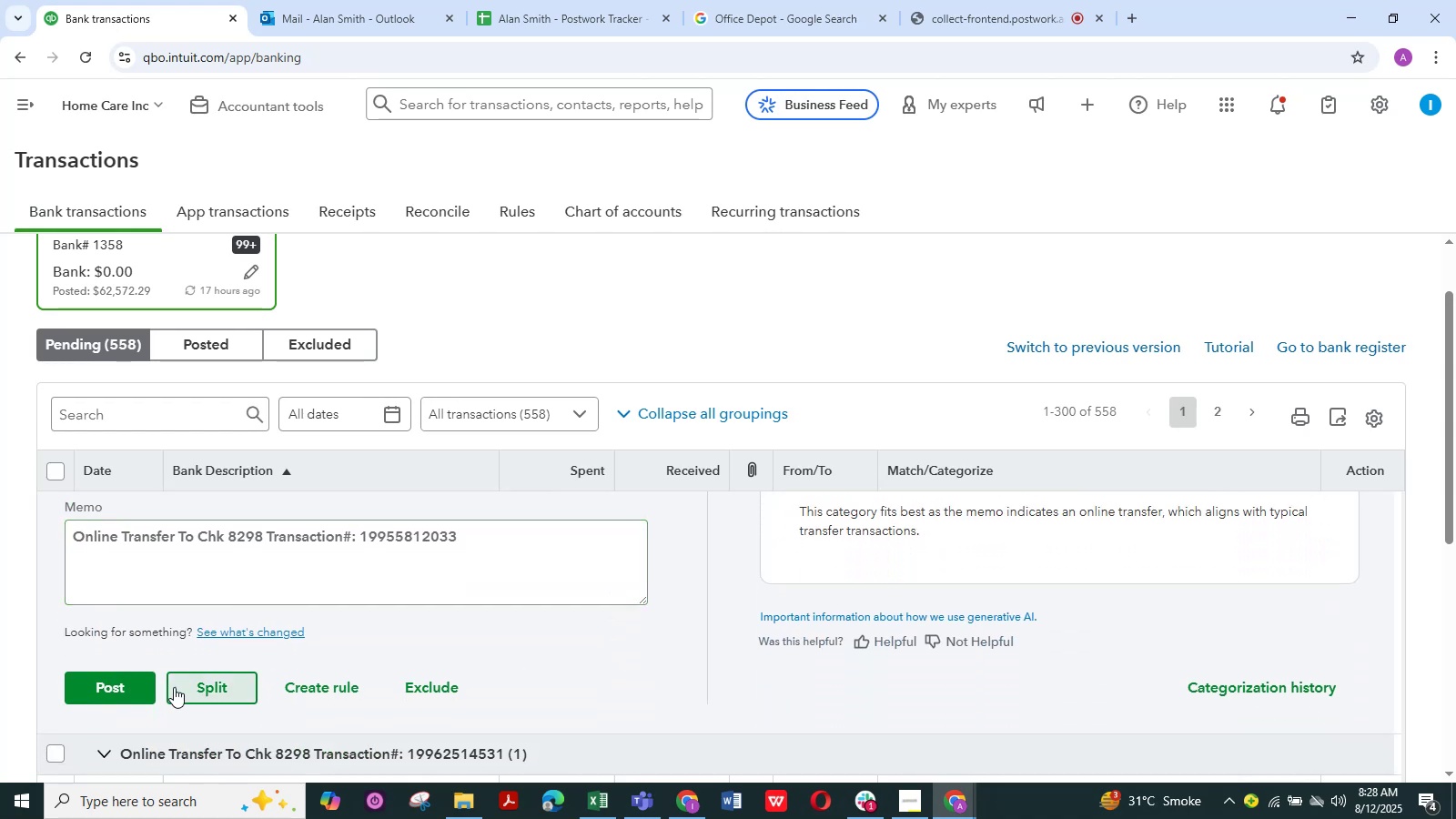 
left_click([132, 678])
 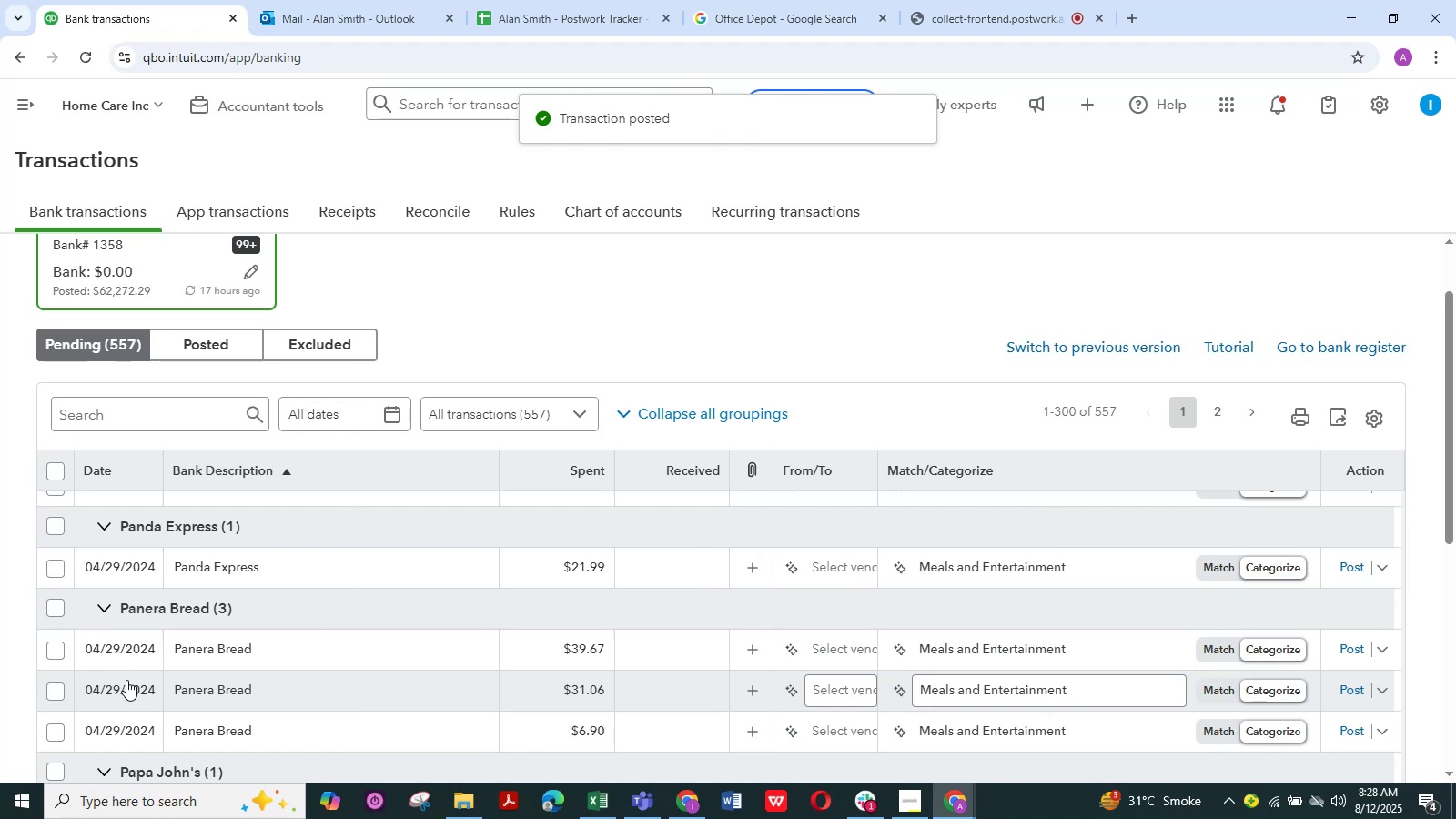 
wait(10.27)
 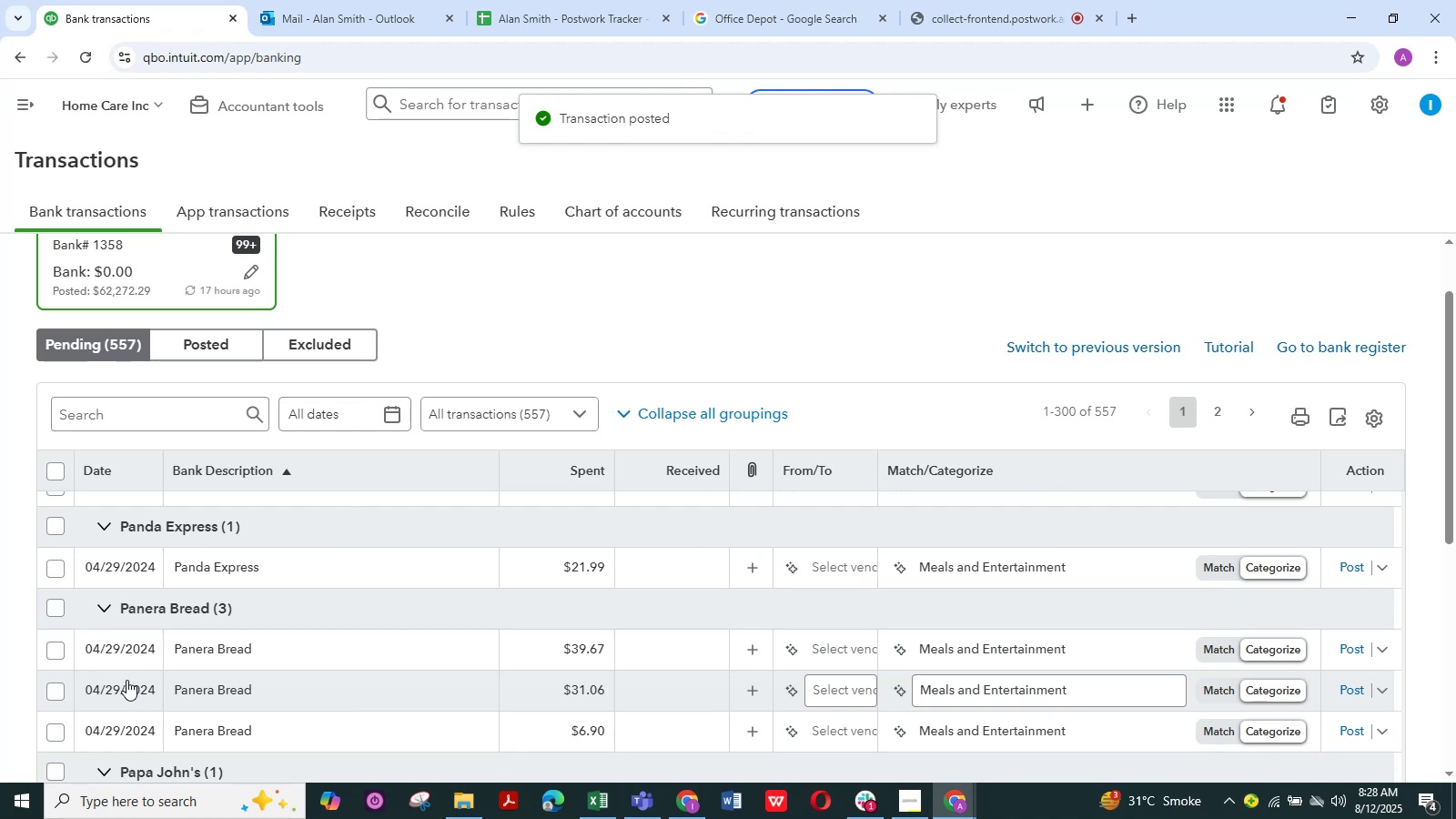 
left_click([958, 15])
 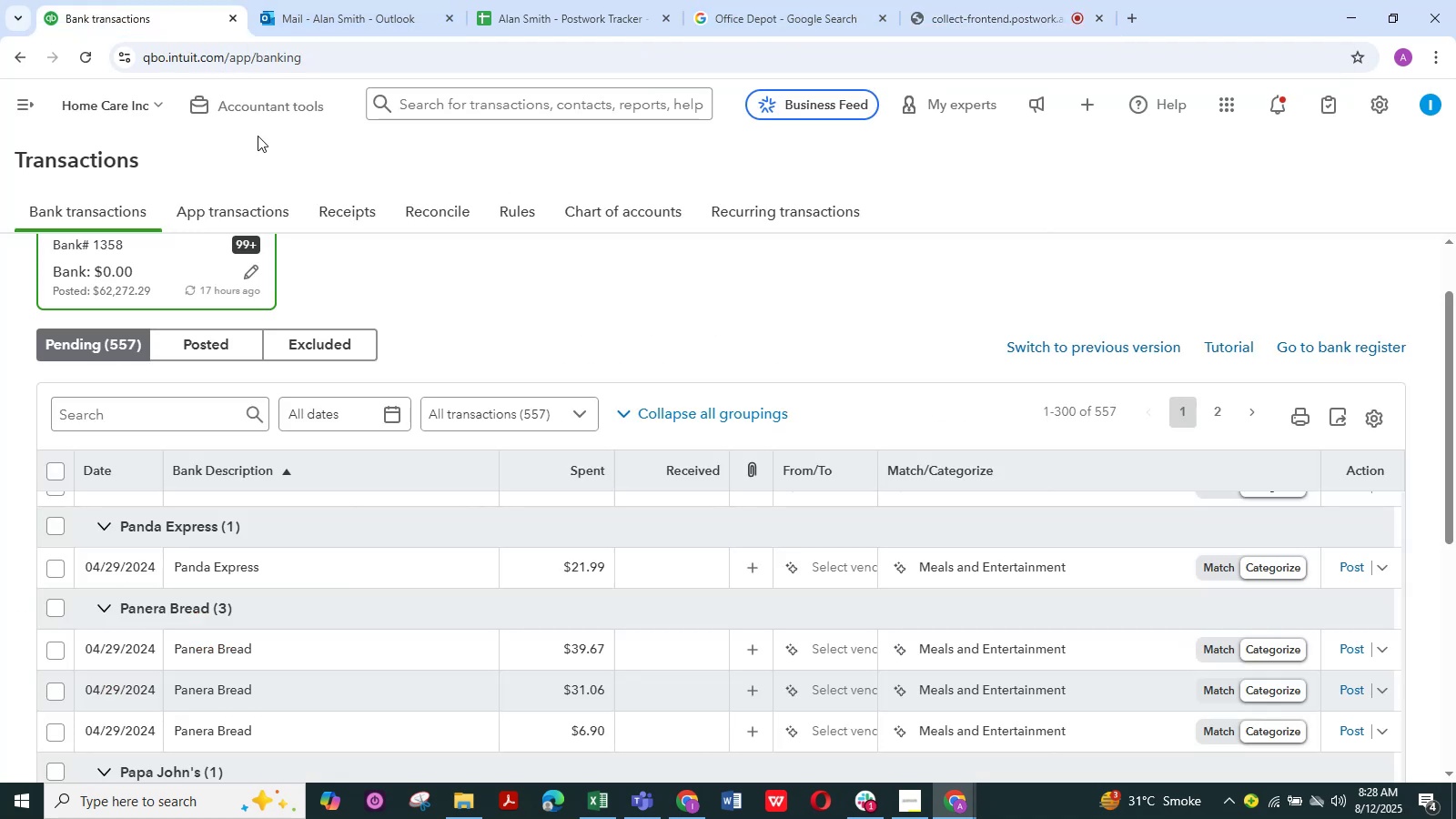 
scroll: coordinate [268, 583], scroll_direction: up, amount: 5.0
 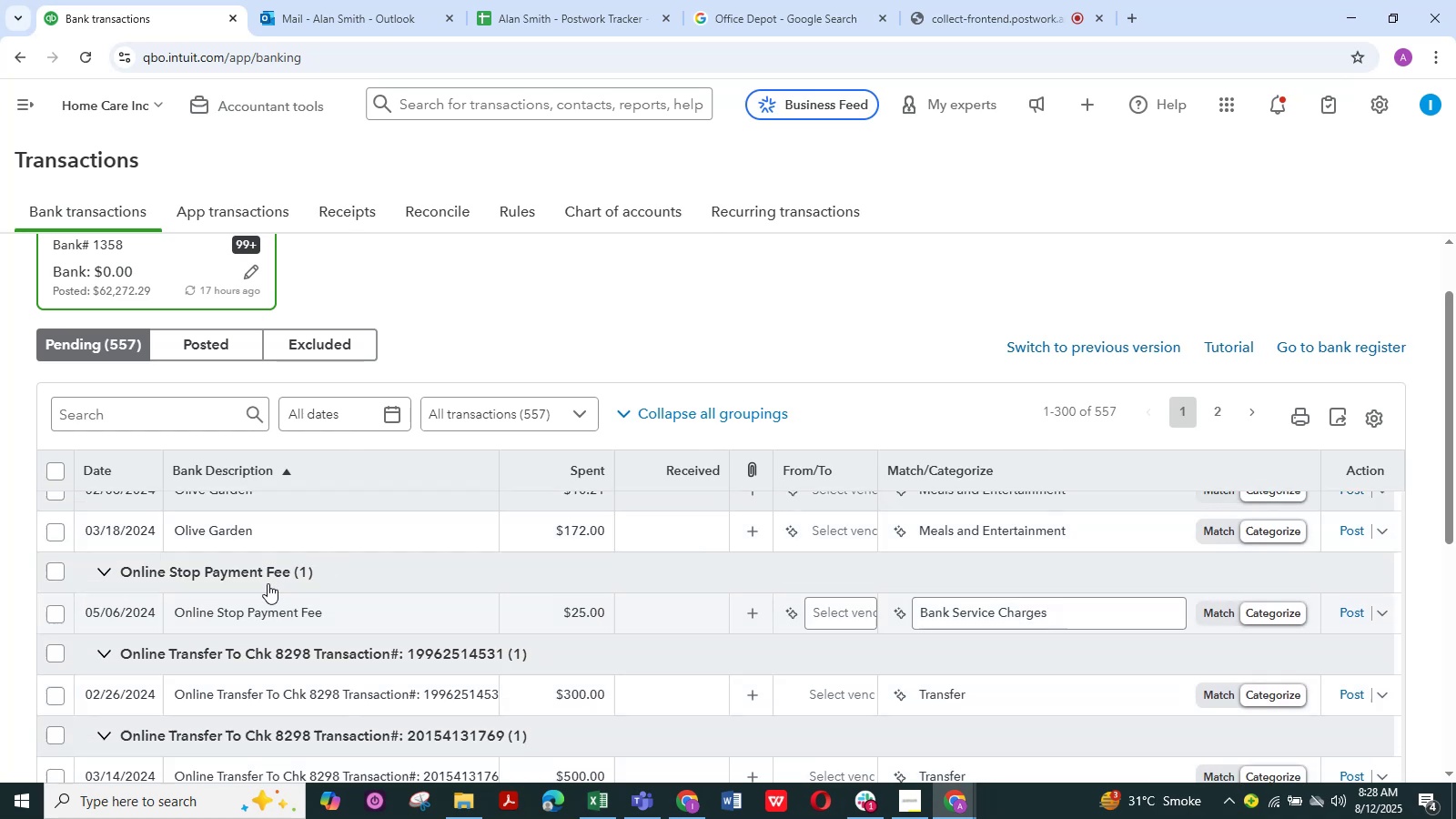 
scroll: coordinate [268, 583], scroll_direction: down, amount: 1.0
 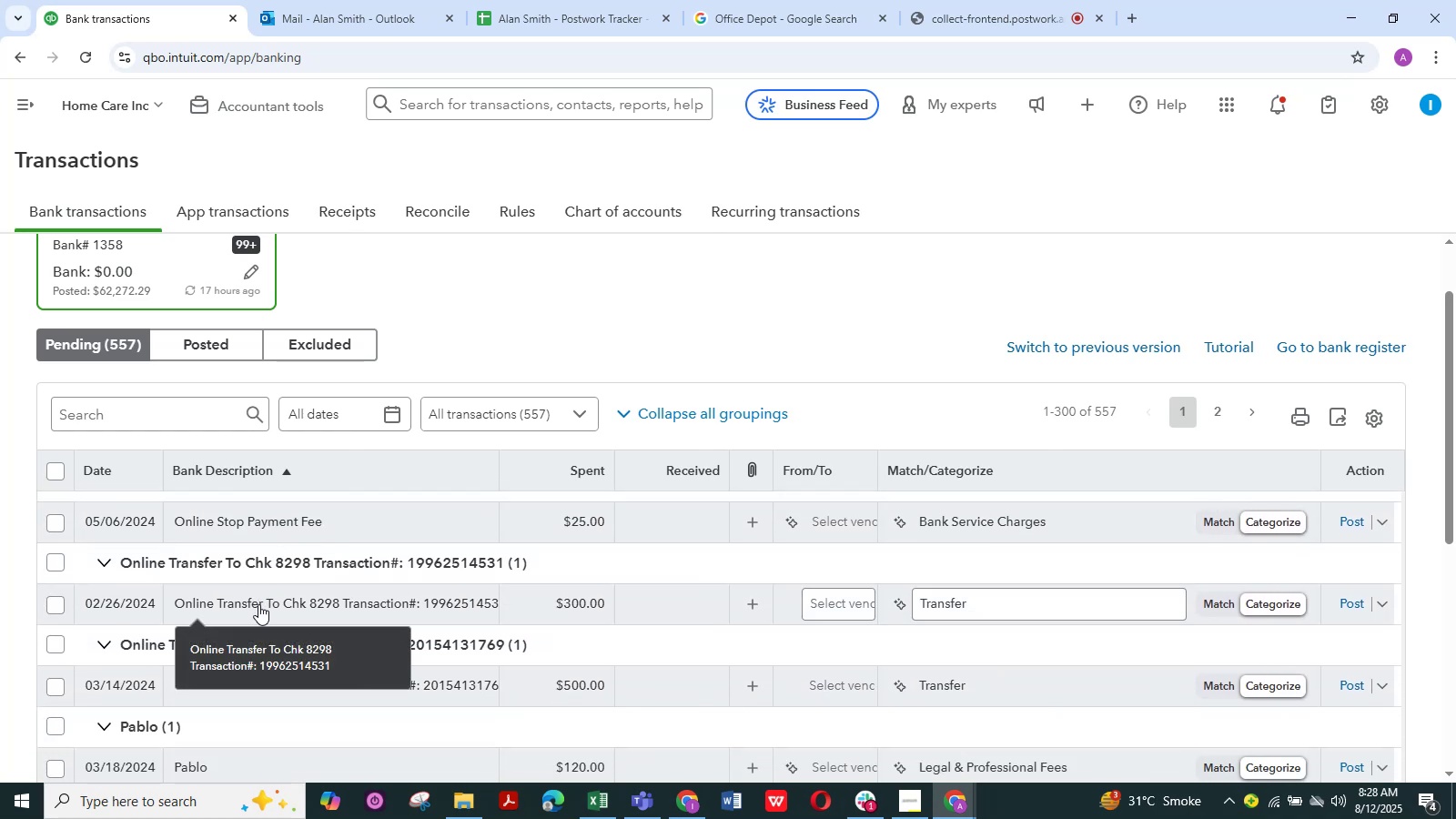 
wait(5.83)
 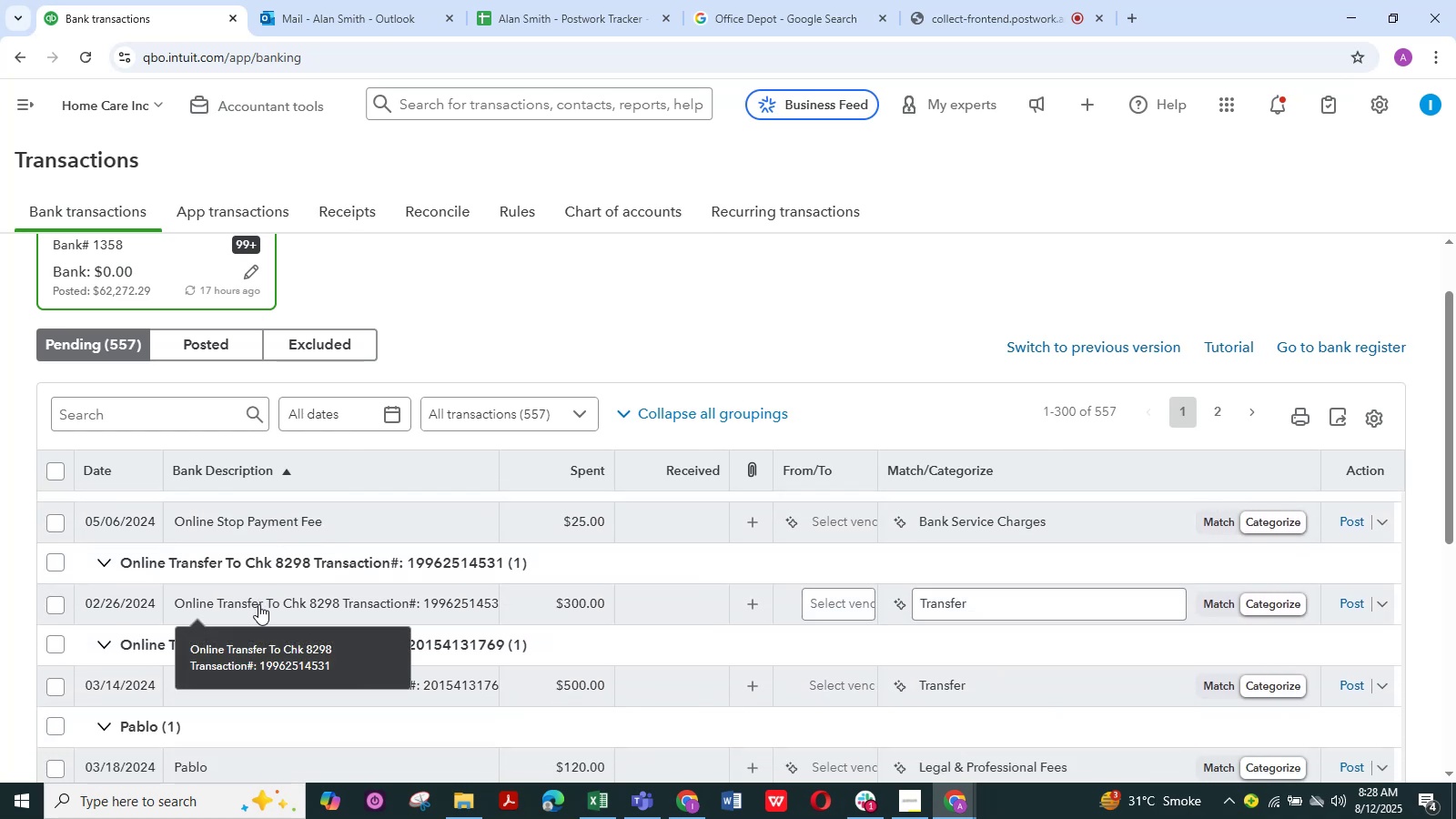 
left_click([258, 604])
 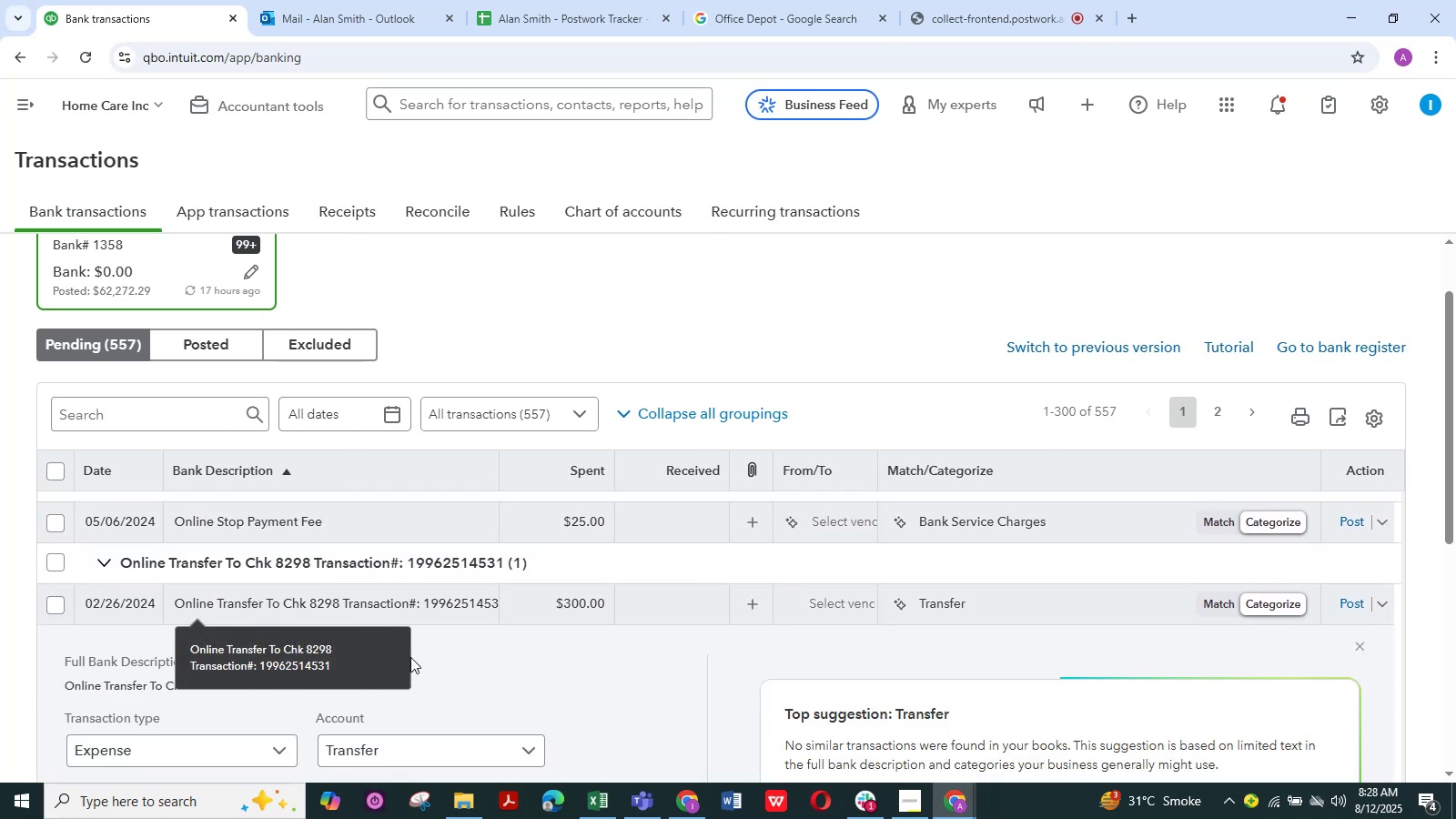 
scroll: coordinate [497, 625], scroll_direction: down, amount: 2.0
 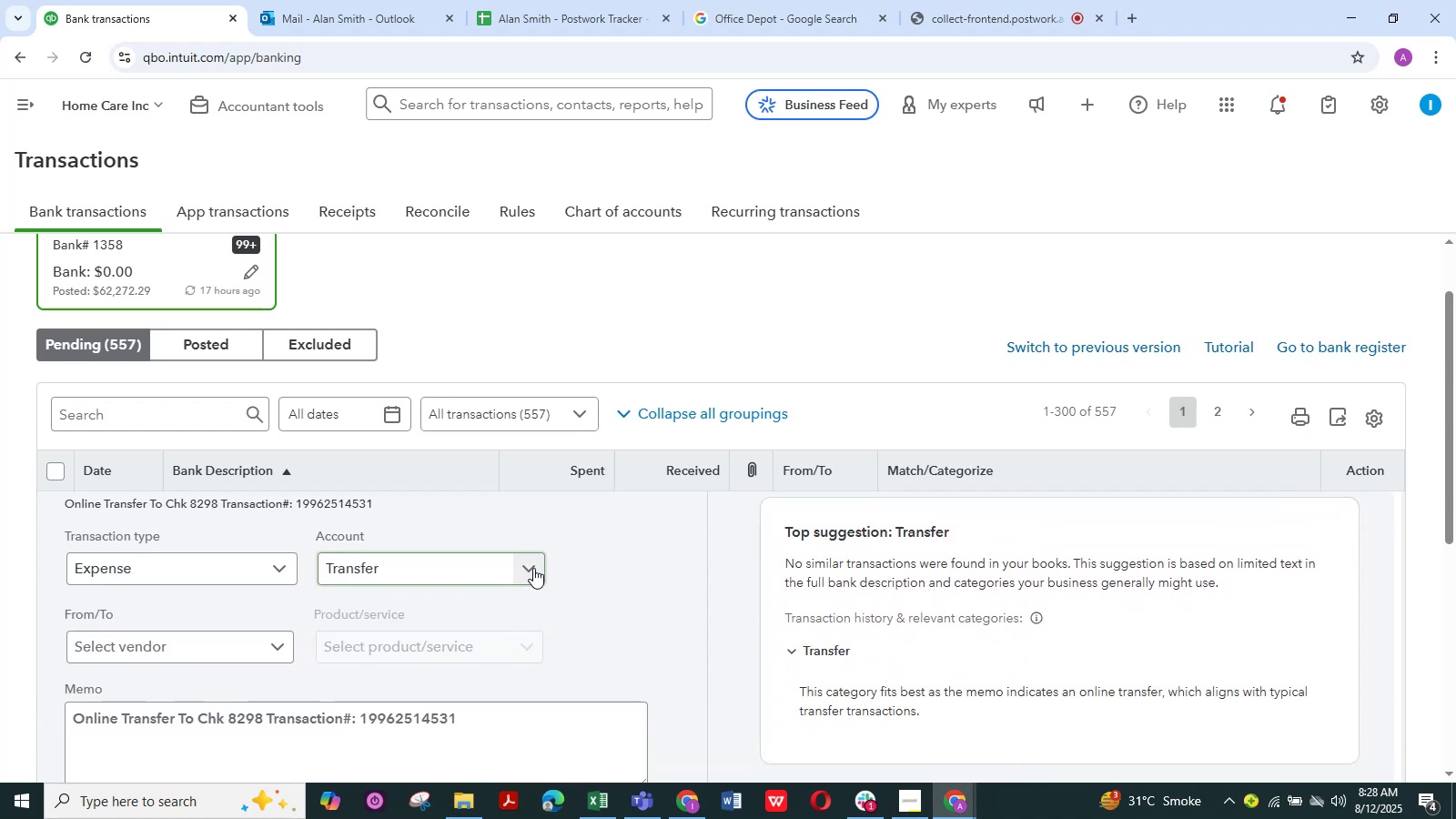 
left_click([532, 569])
 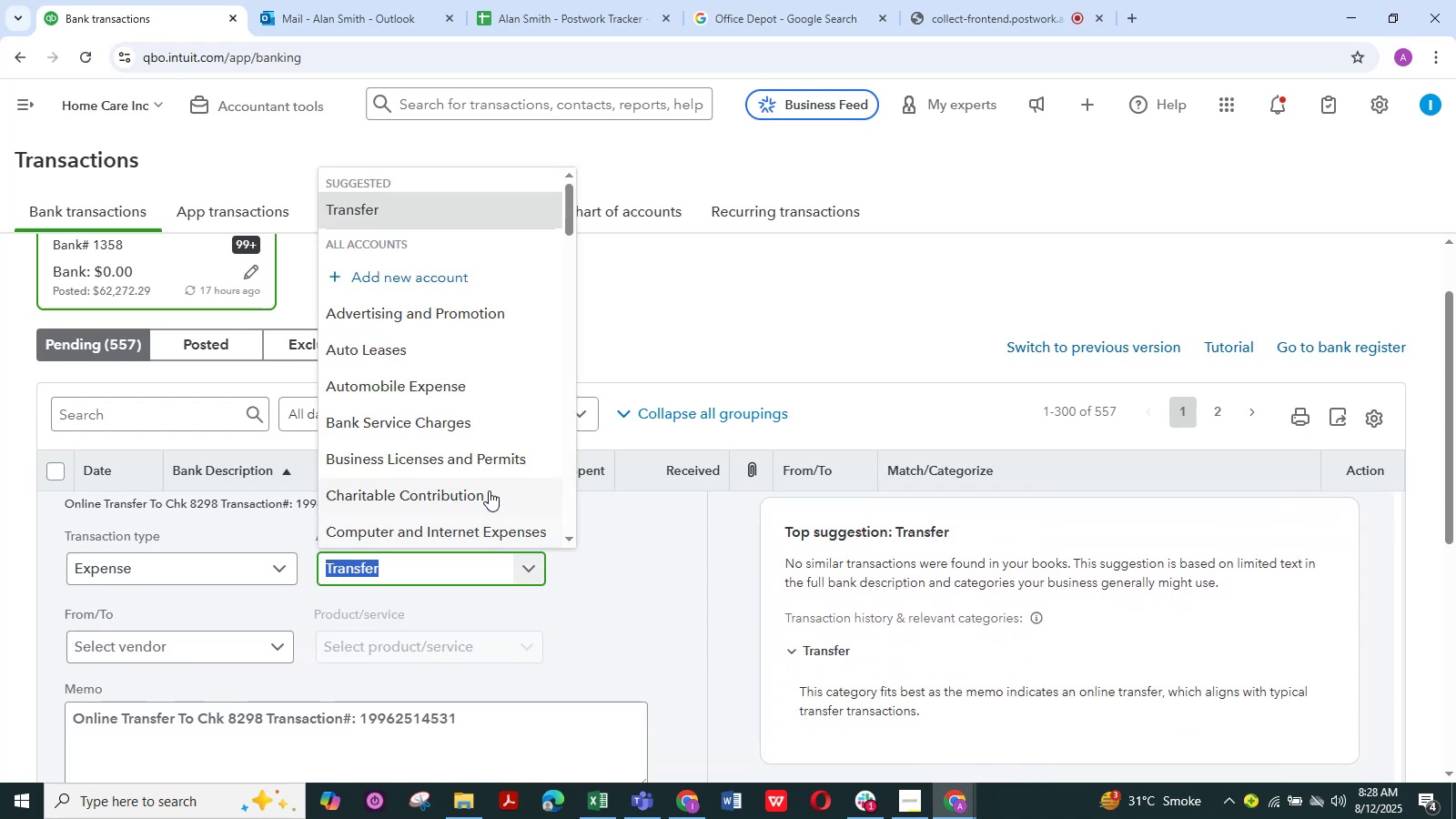 
scroll: coordinate [489, 485], scroll_direction: down, amount: 12.0
 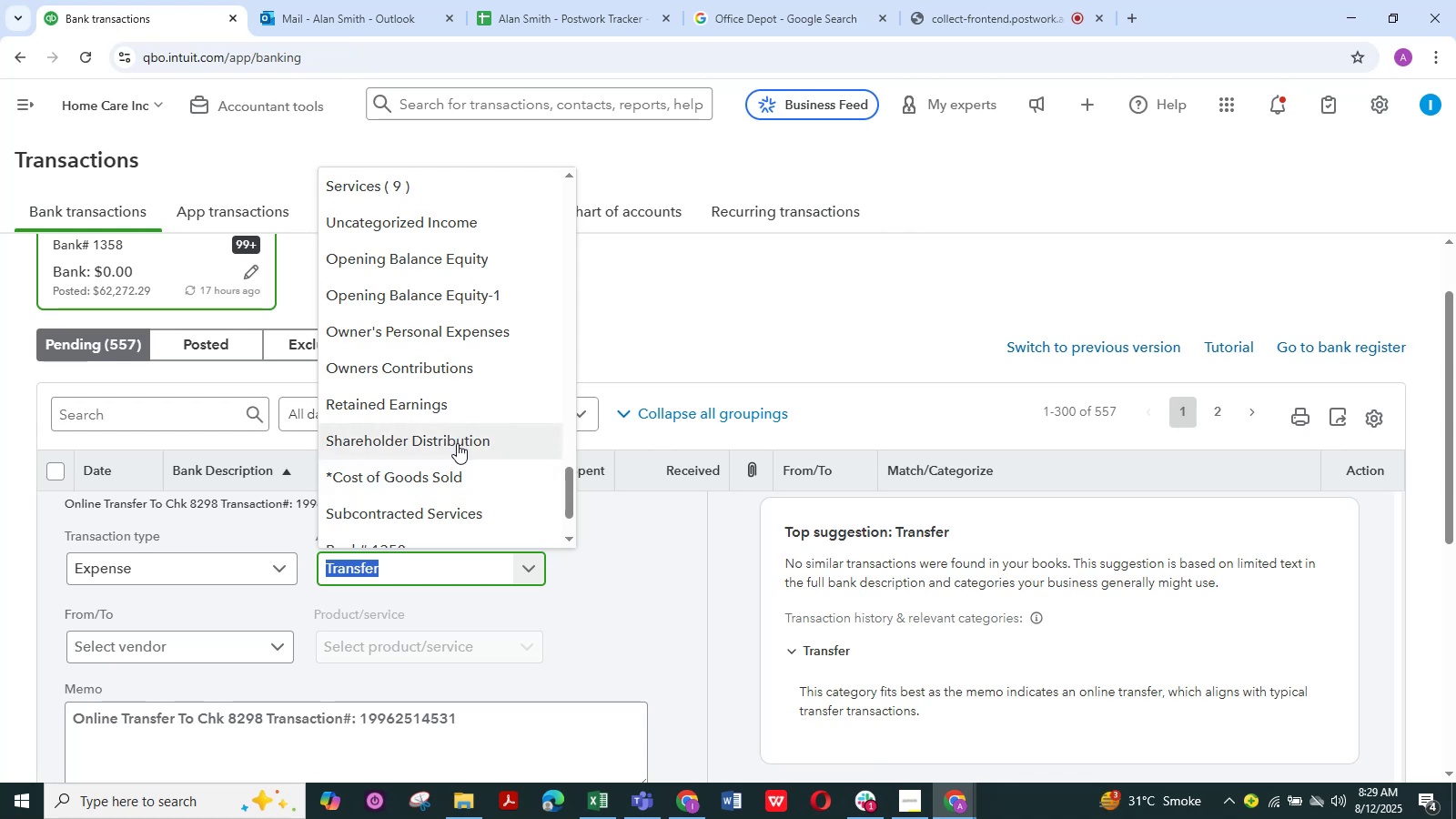 
left_click([457, 443])
 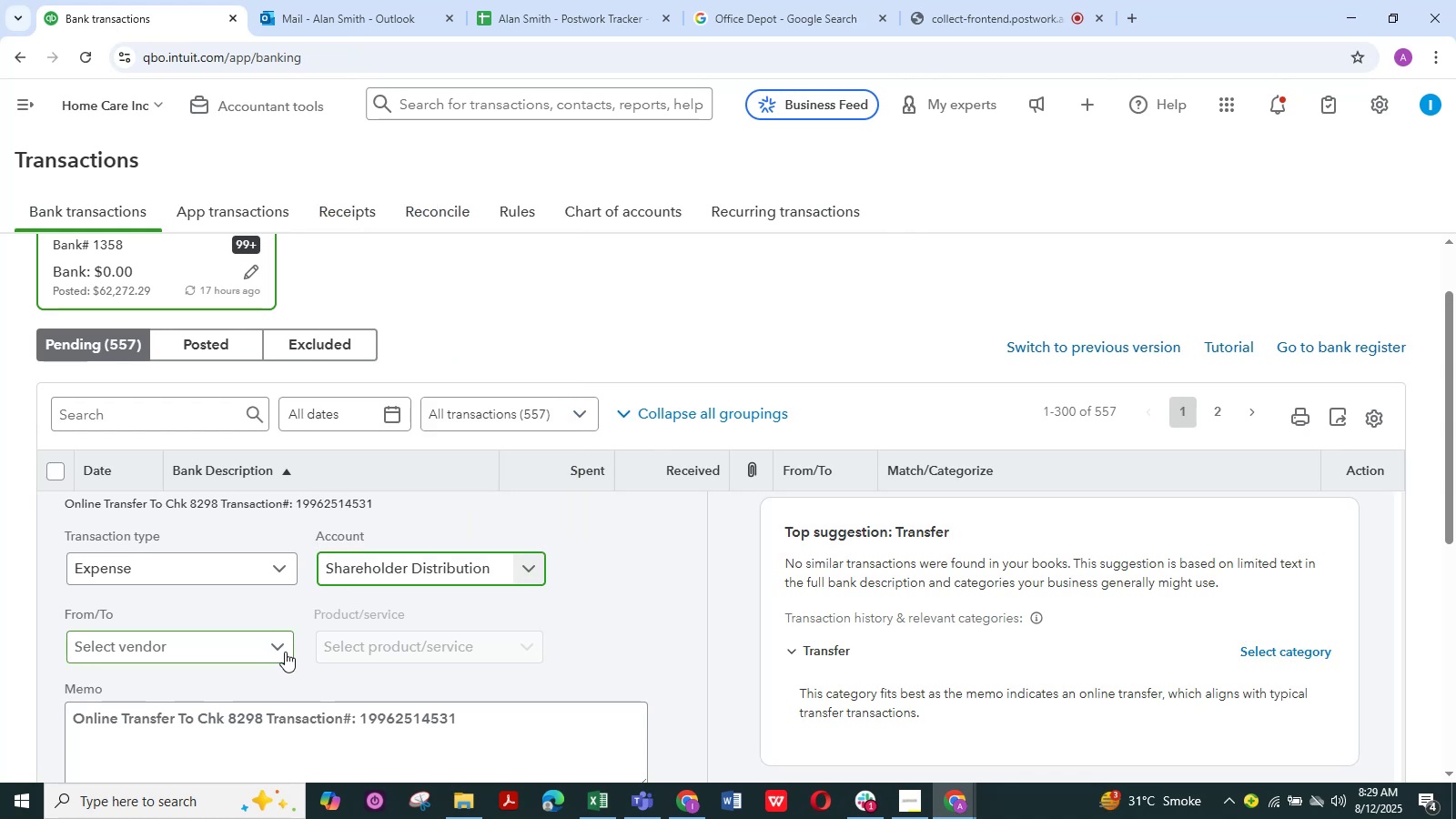 
left_click([281, 651])
 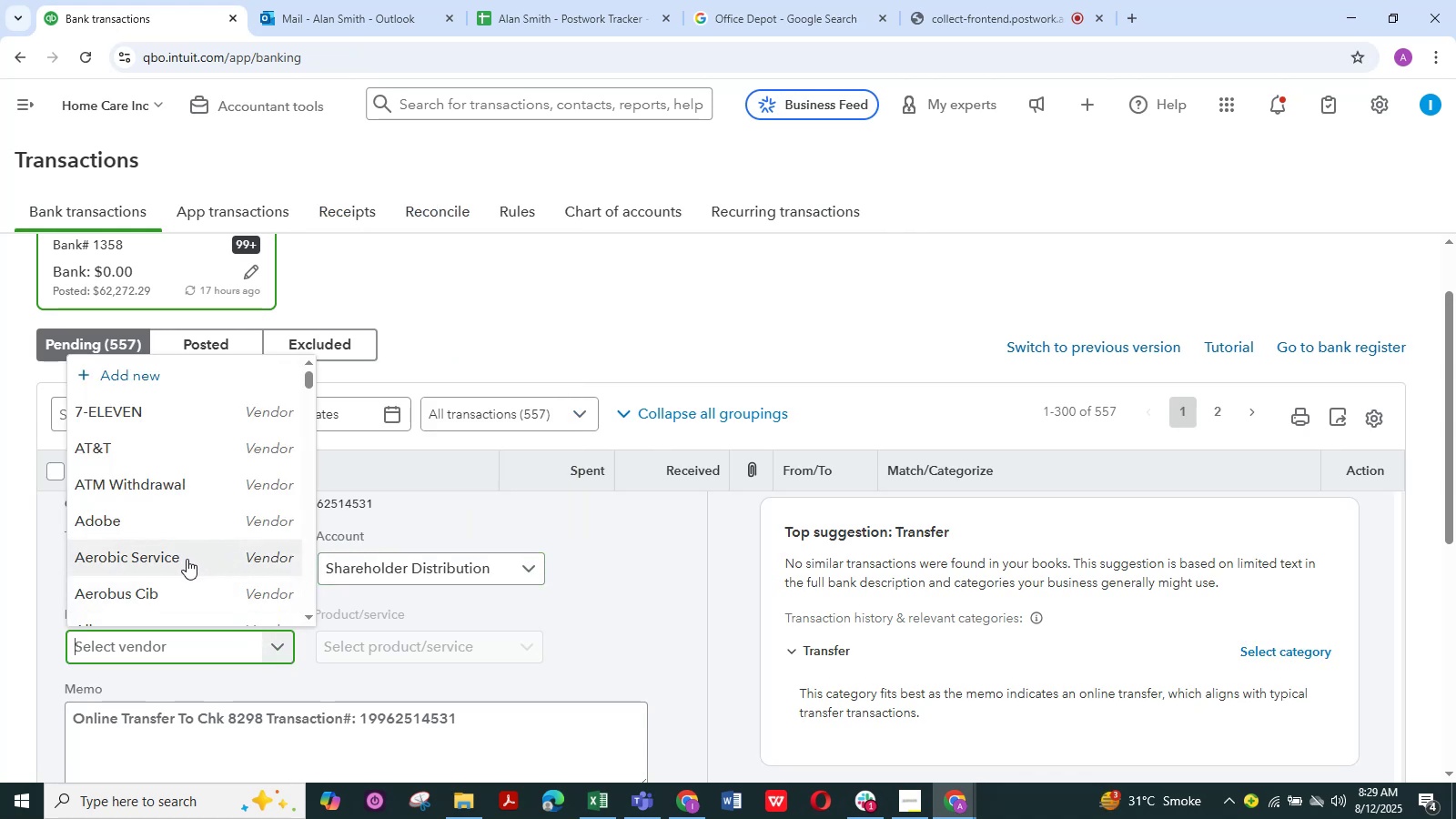 
wait(6.25)
 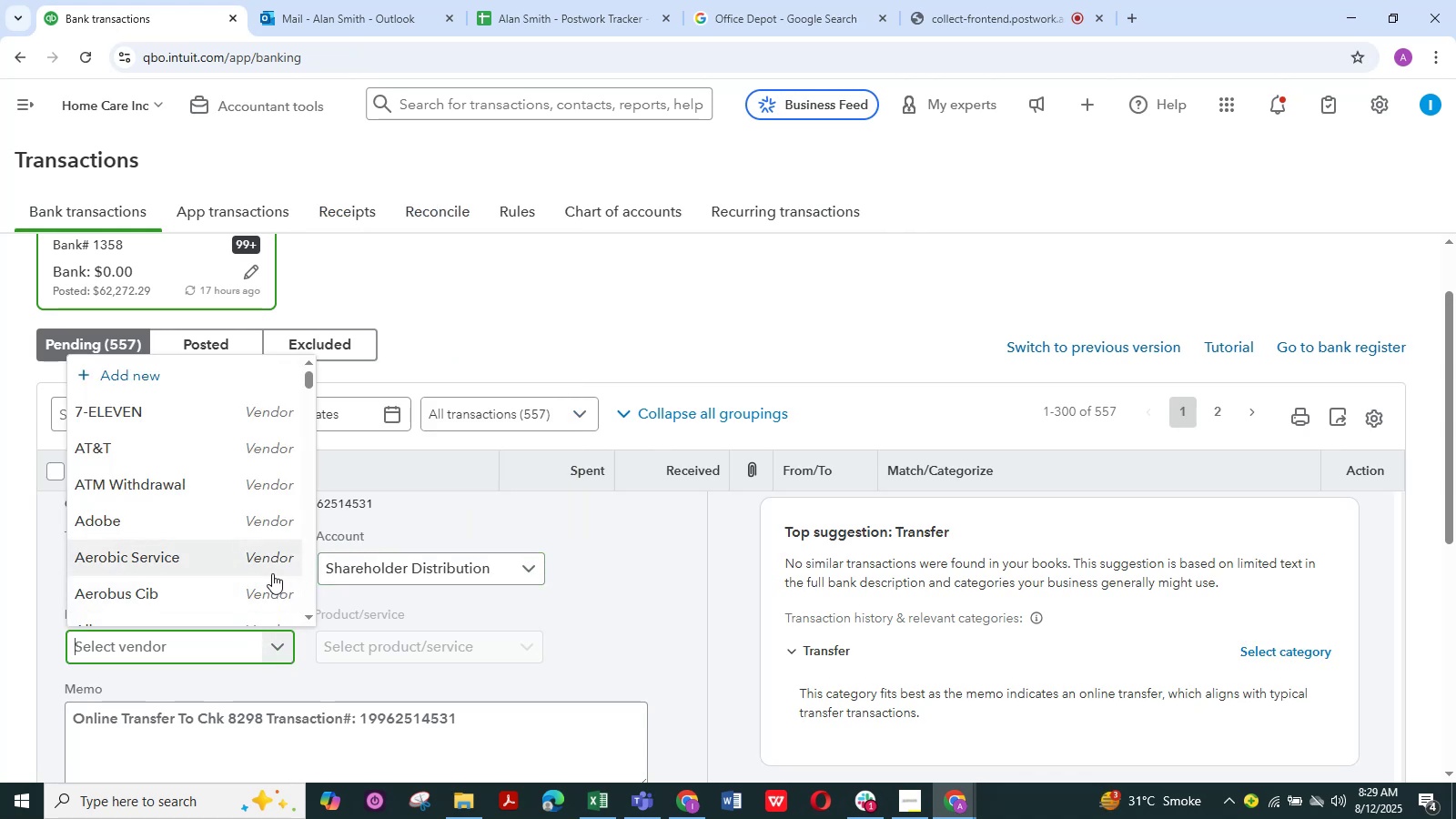 
type(onl)
 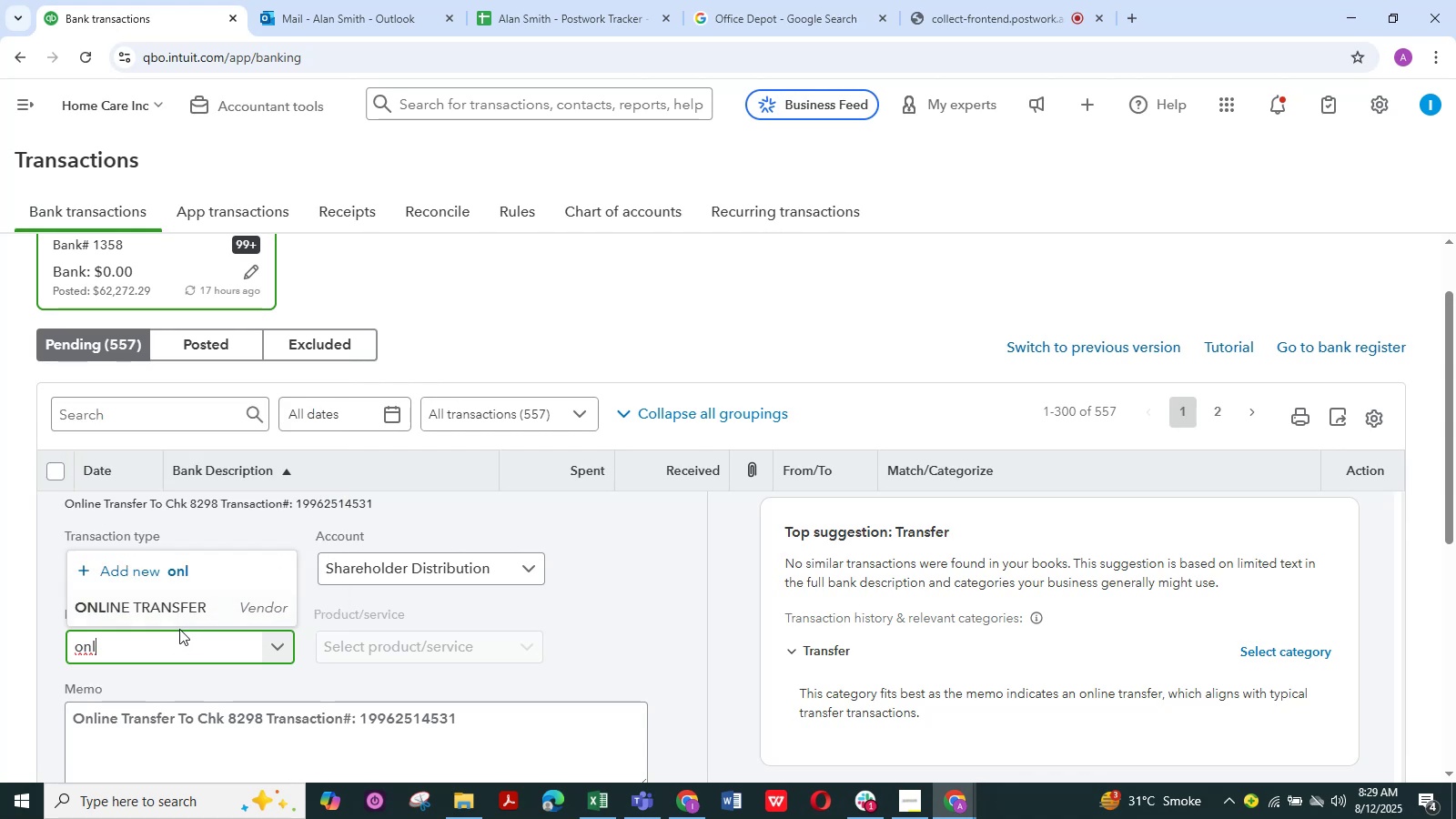 
left_click([180, 613])
 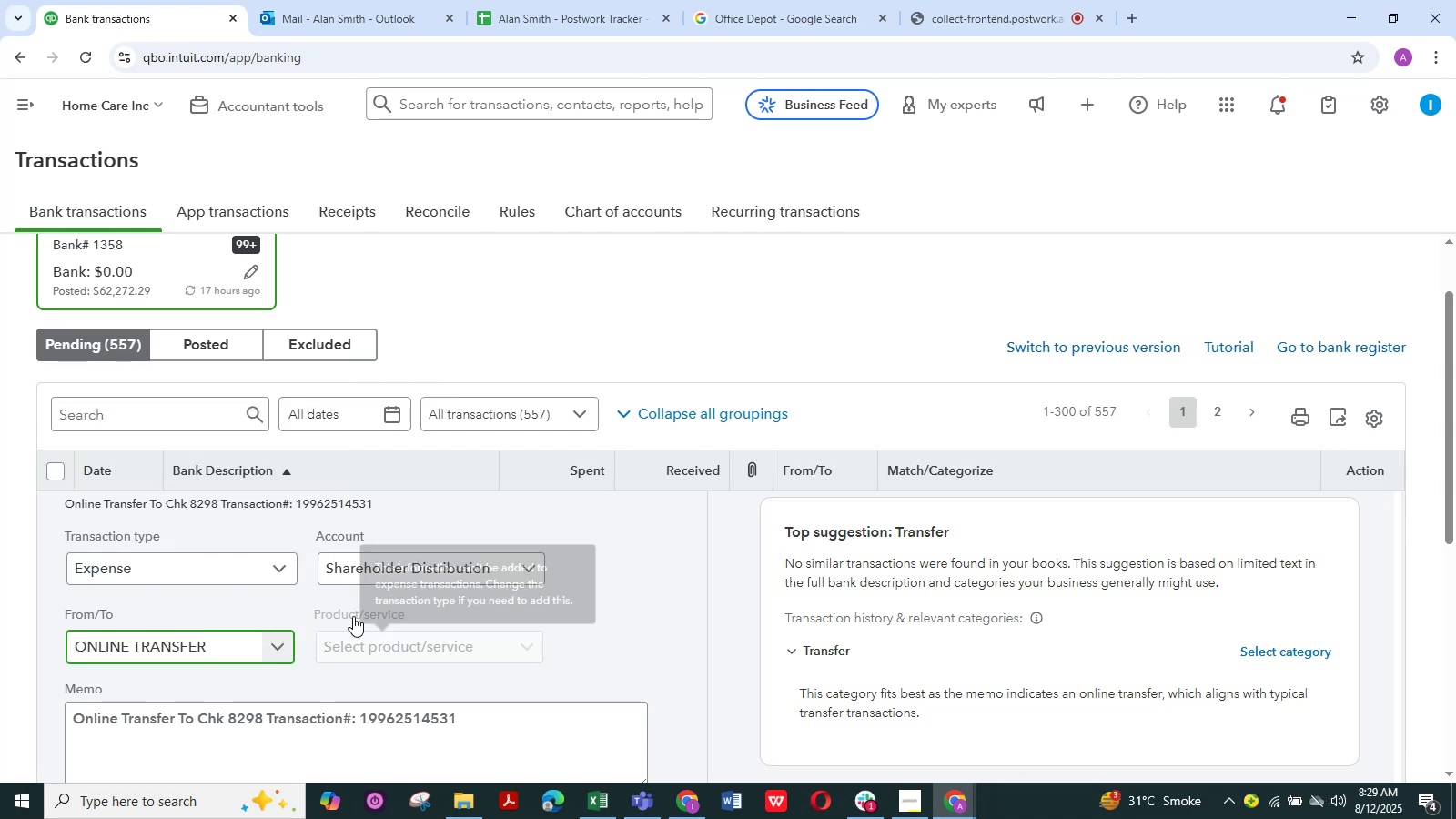 
scroll: coordinate [355, 618], scroll_direction: down, amount: 2.0
 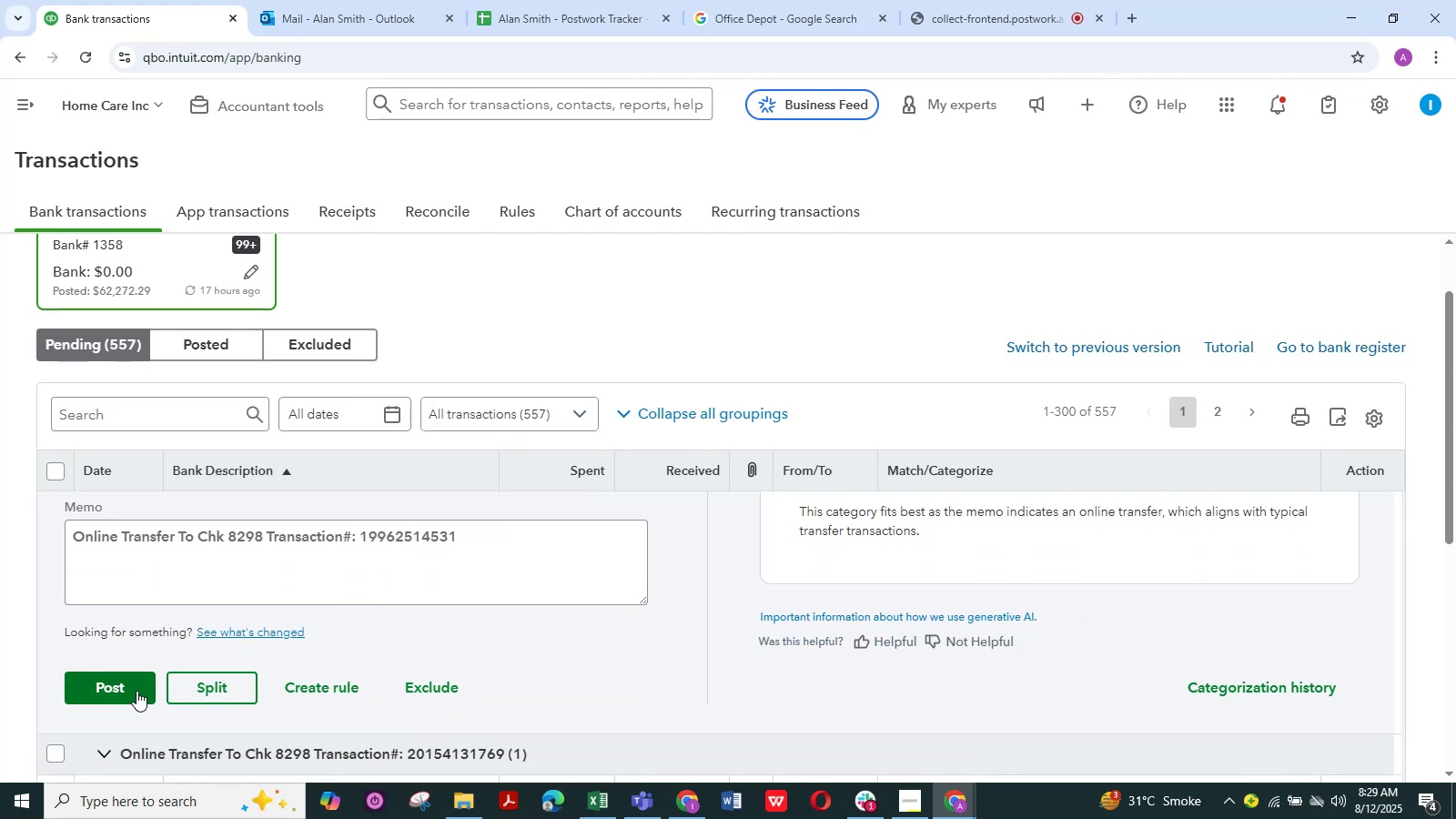 
left_click([122, 688])
 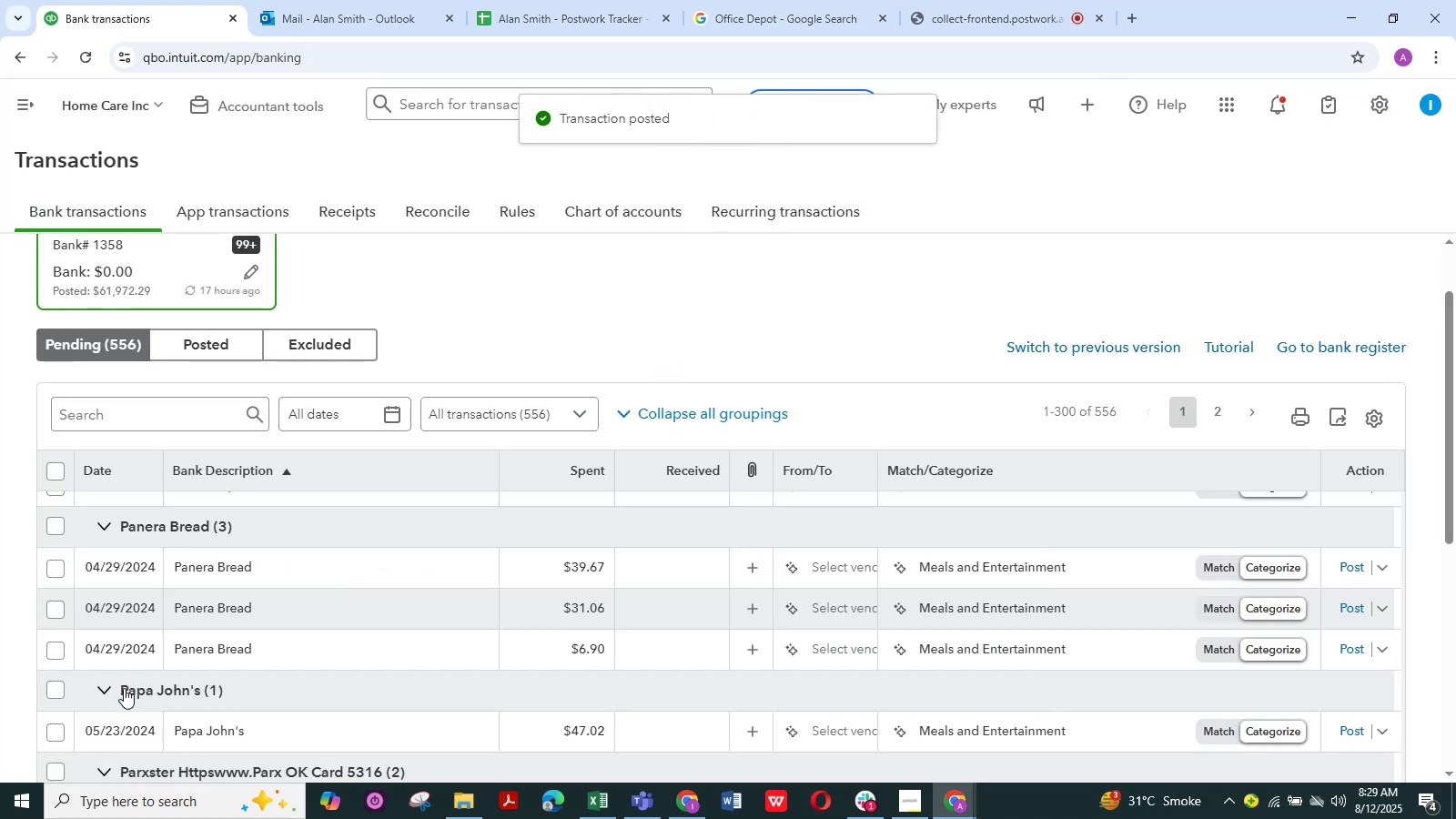 
wait(6.0)
 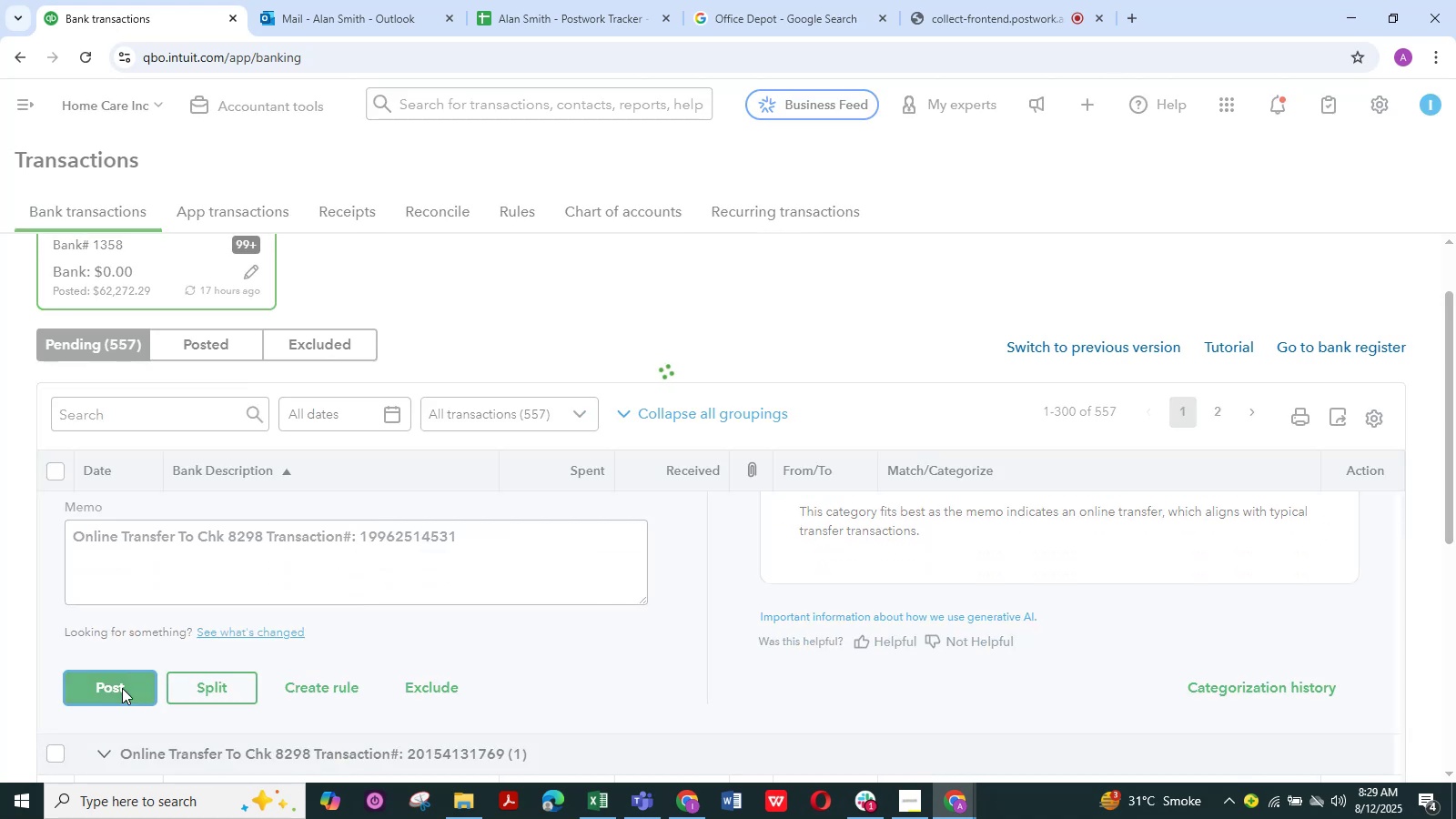 
left_click([980, 14])
 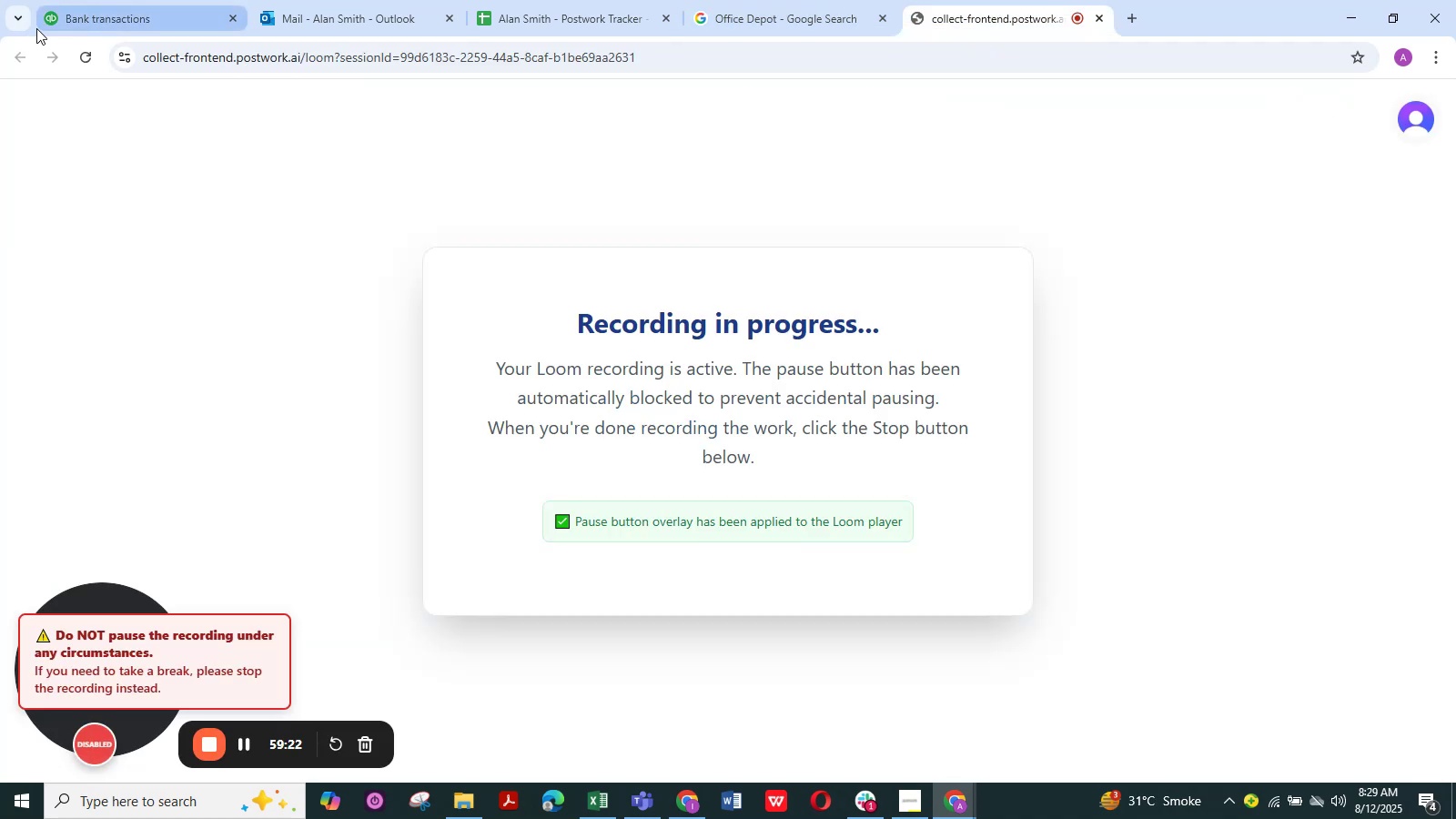 
left_click([106, 20])
 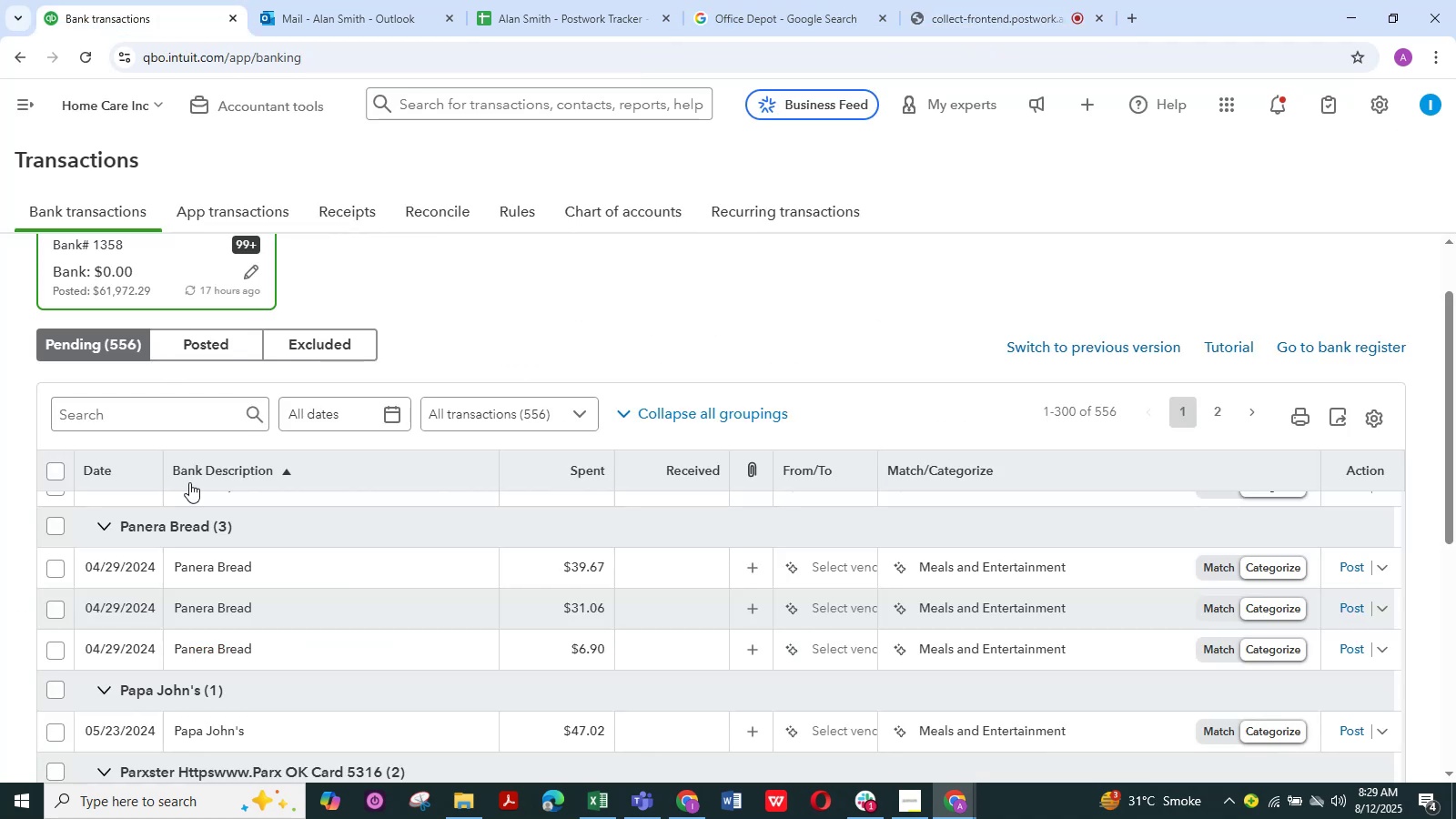 
mouse_move([288, 581])
 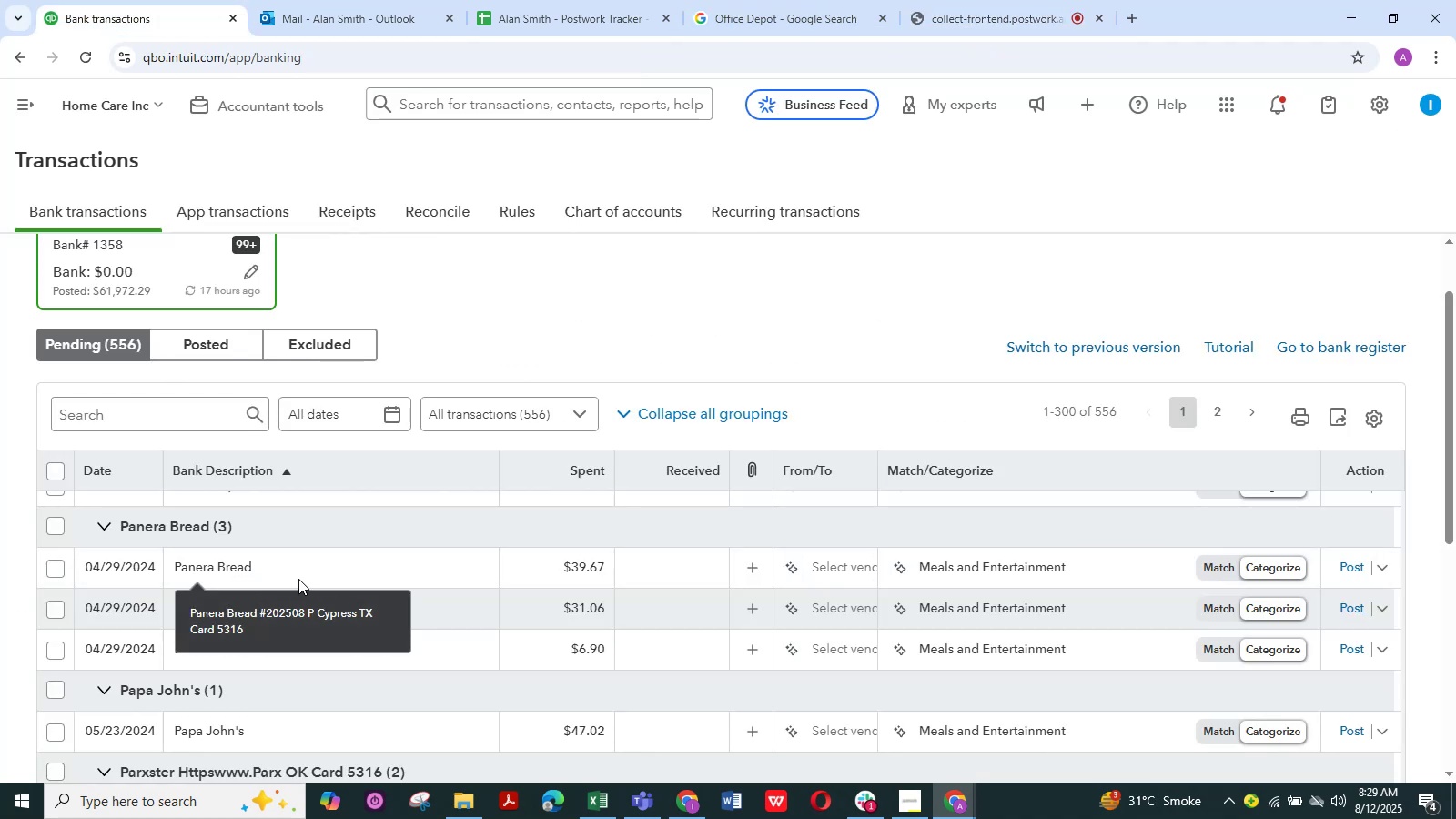 
scroll: coordinate [298, 579], scroll_direction: up, amount: 1.0
 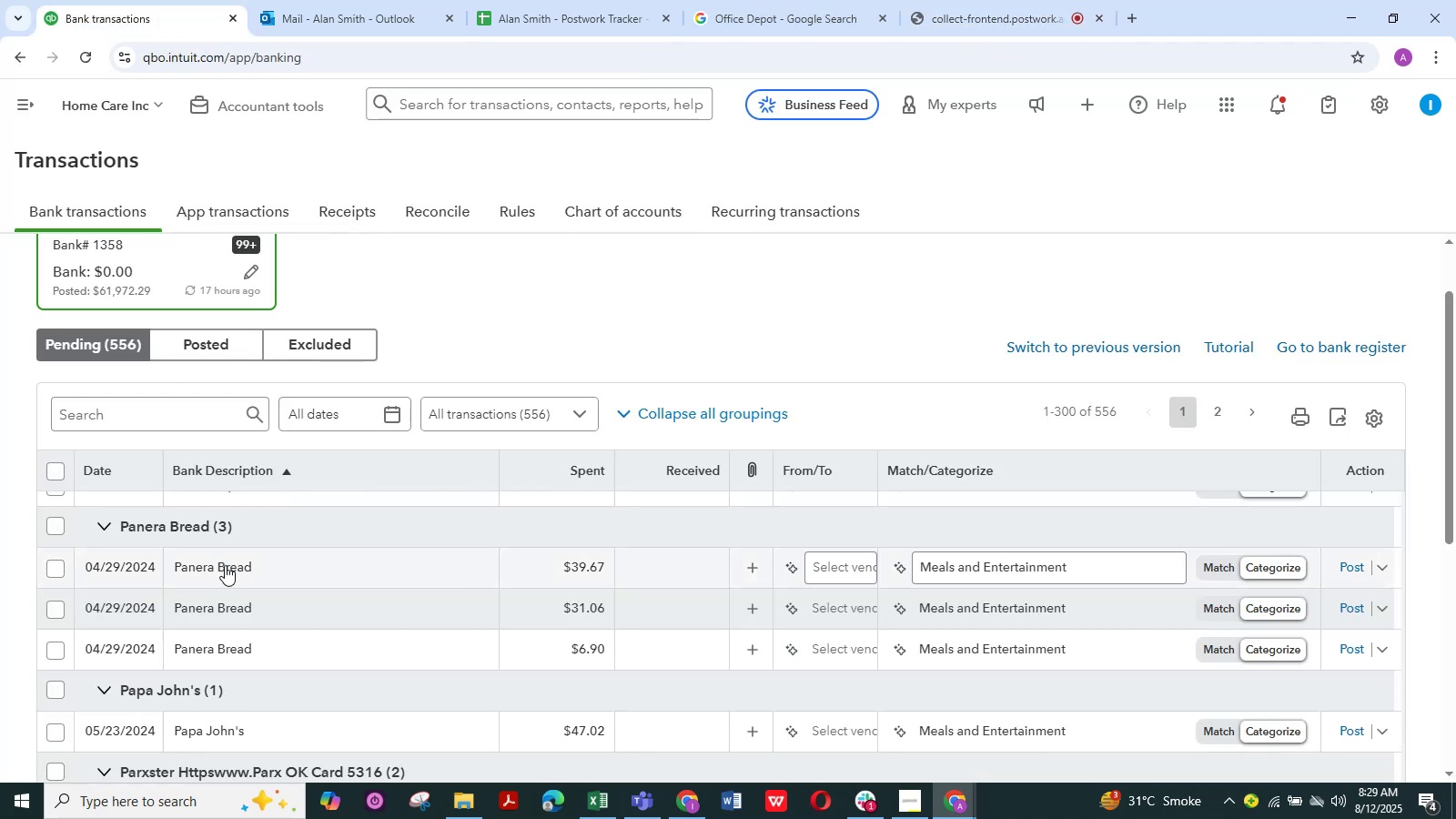 
left_click([225, 566])
 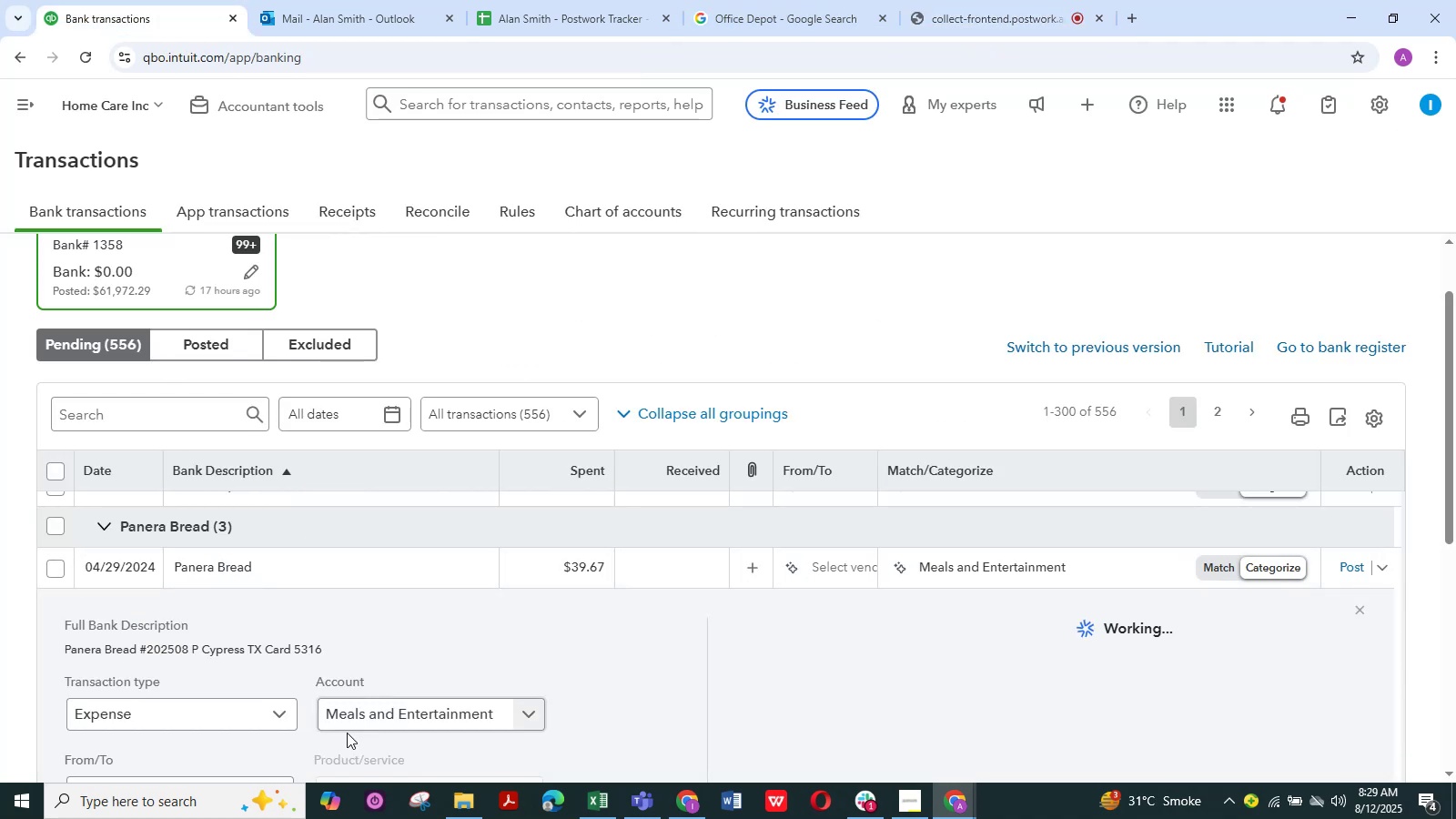 
scroll: coordinate [327, 731], scroll_direction: down, amount: 1.0
 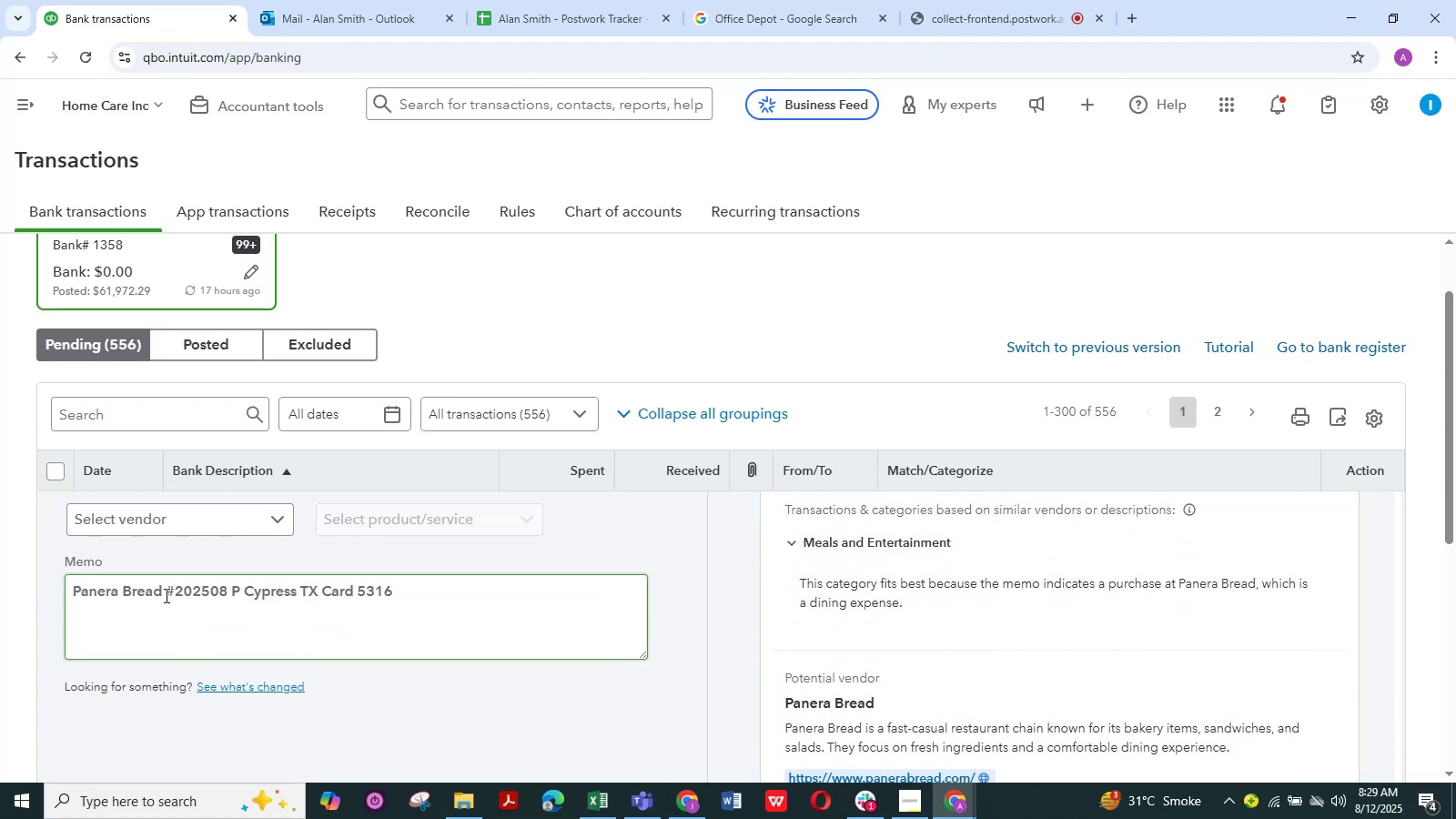 
left_click_drag(start_coordinate=[162, 595], to_coordinate=[75, 598])
 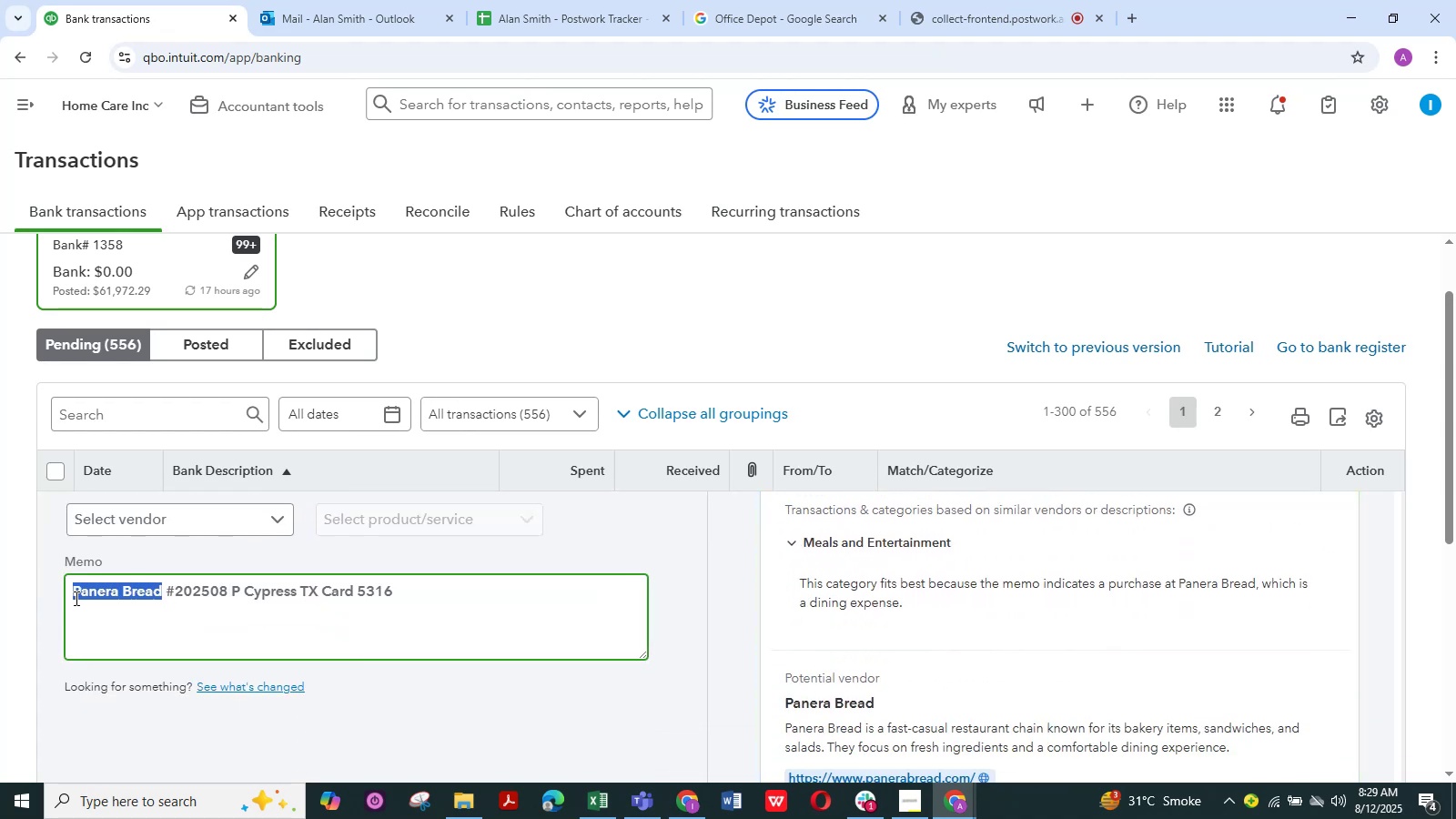 
key(Control+C)
 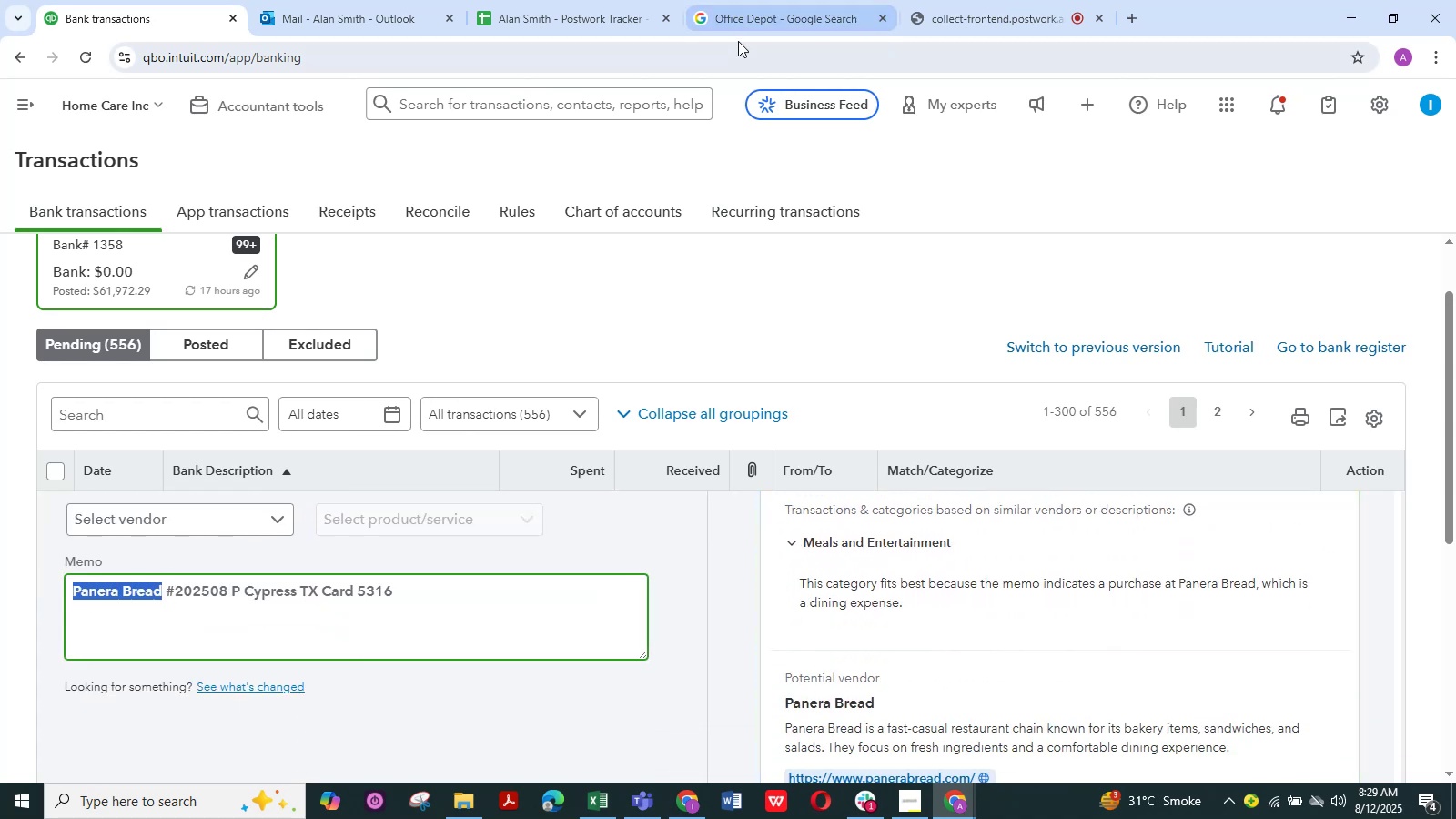 
left_click([761, 8])
 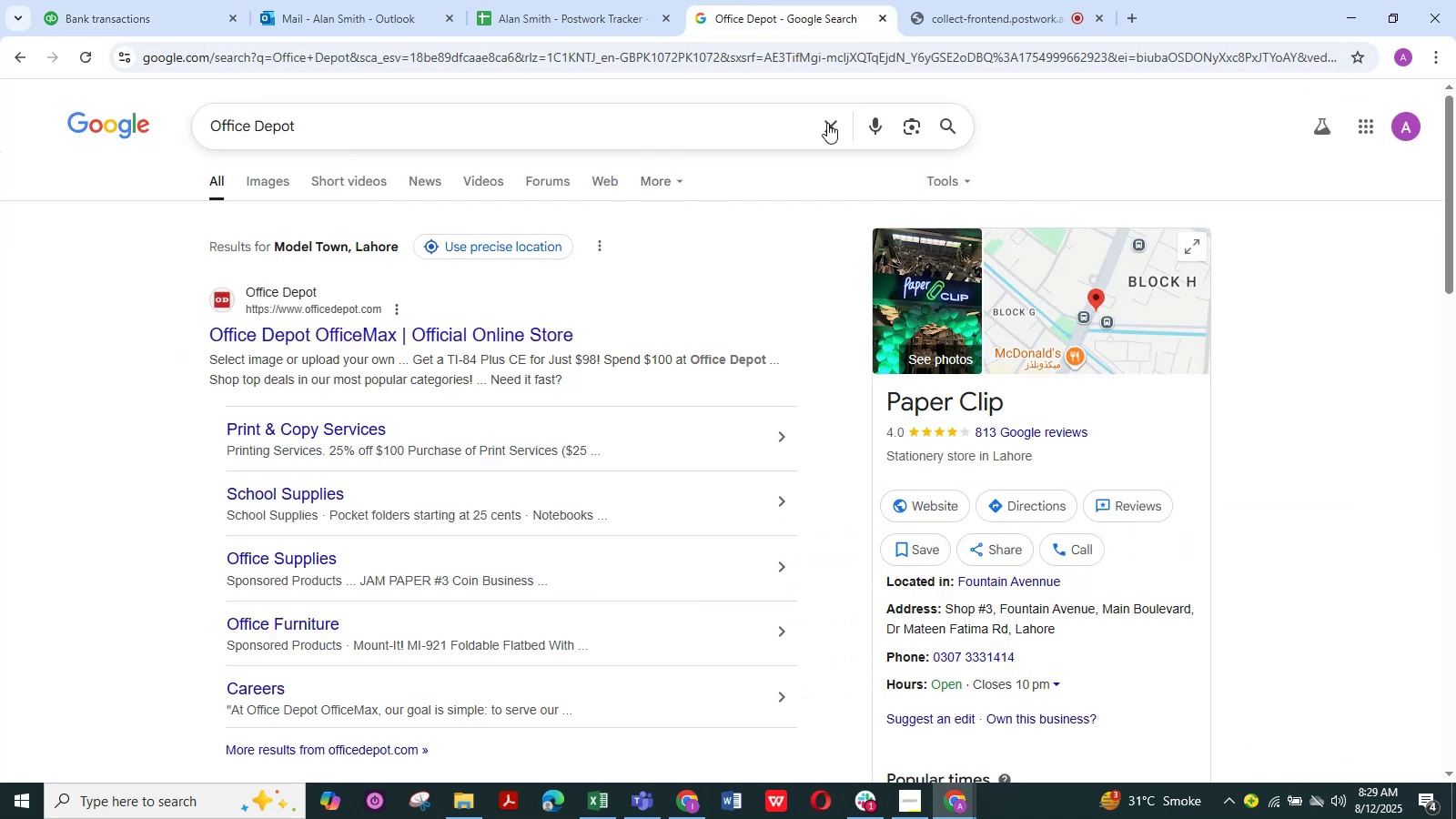 
left_click([827, 125])
 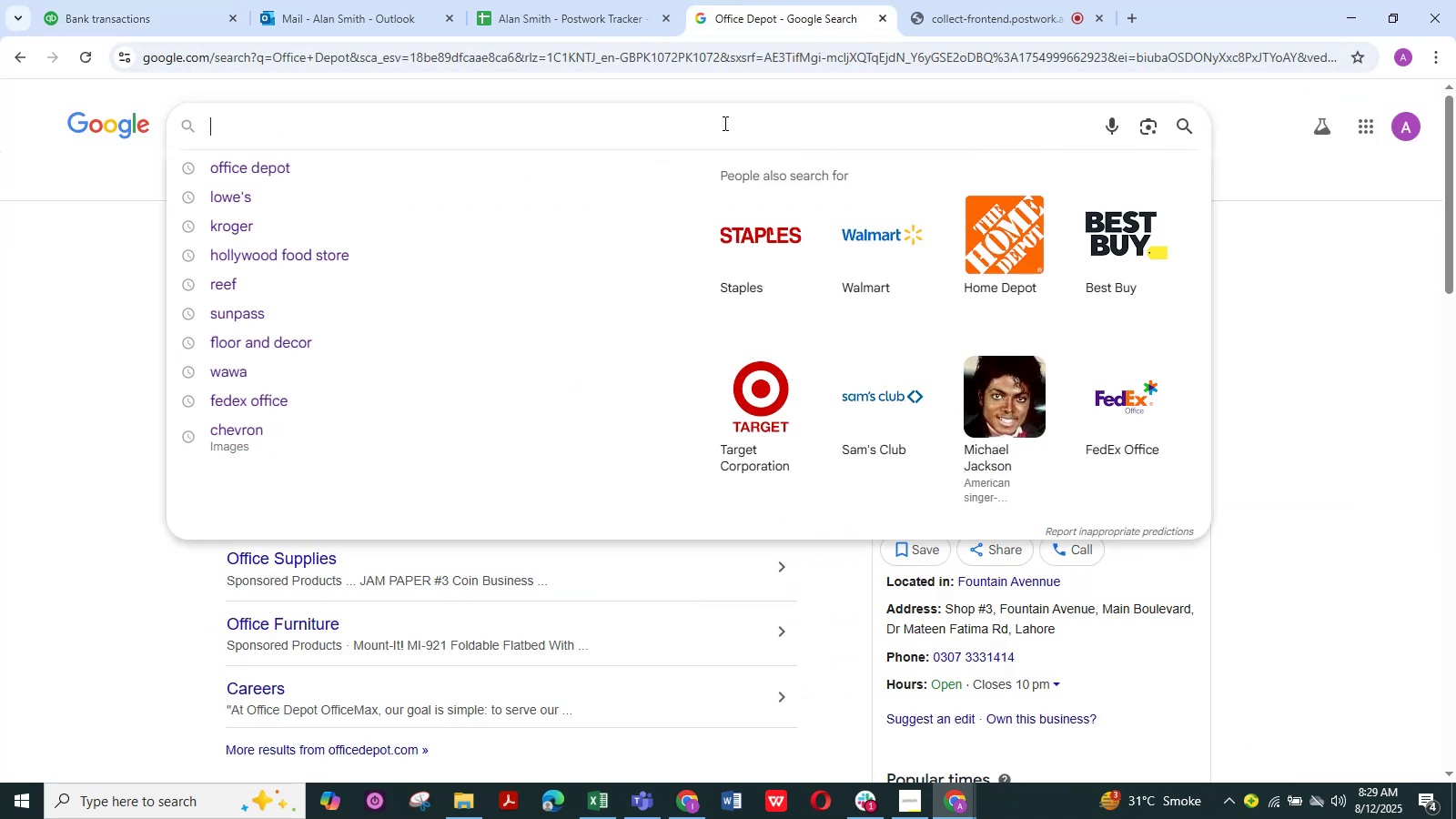 
left_click([723, 123])
 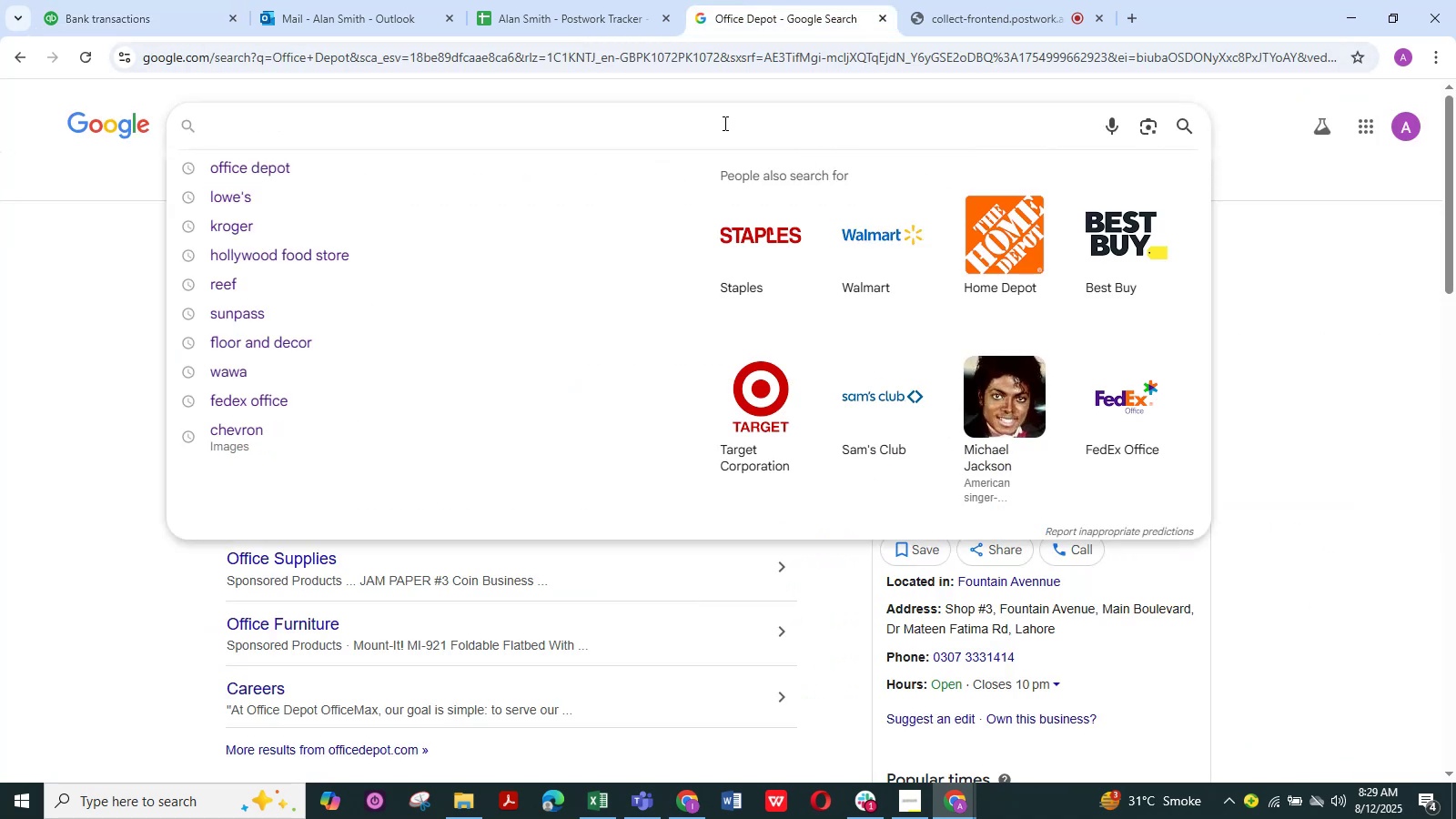 
key(Control+V)
 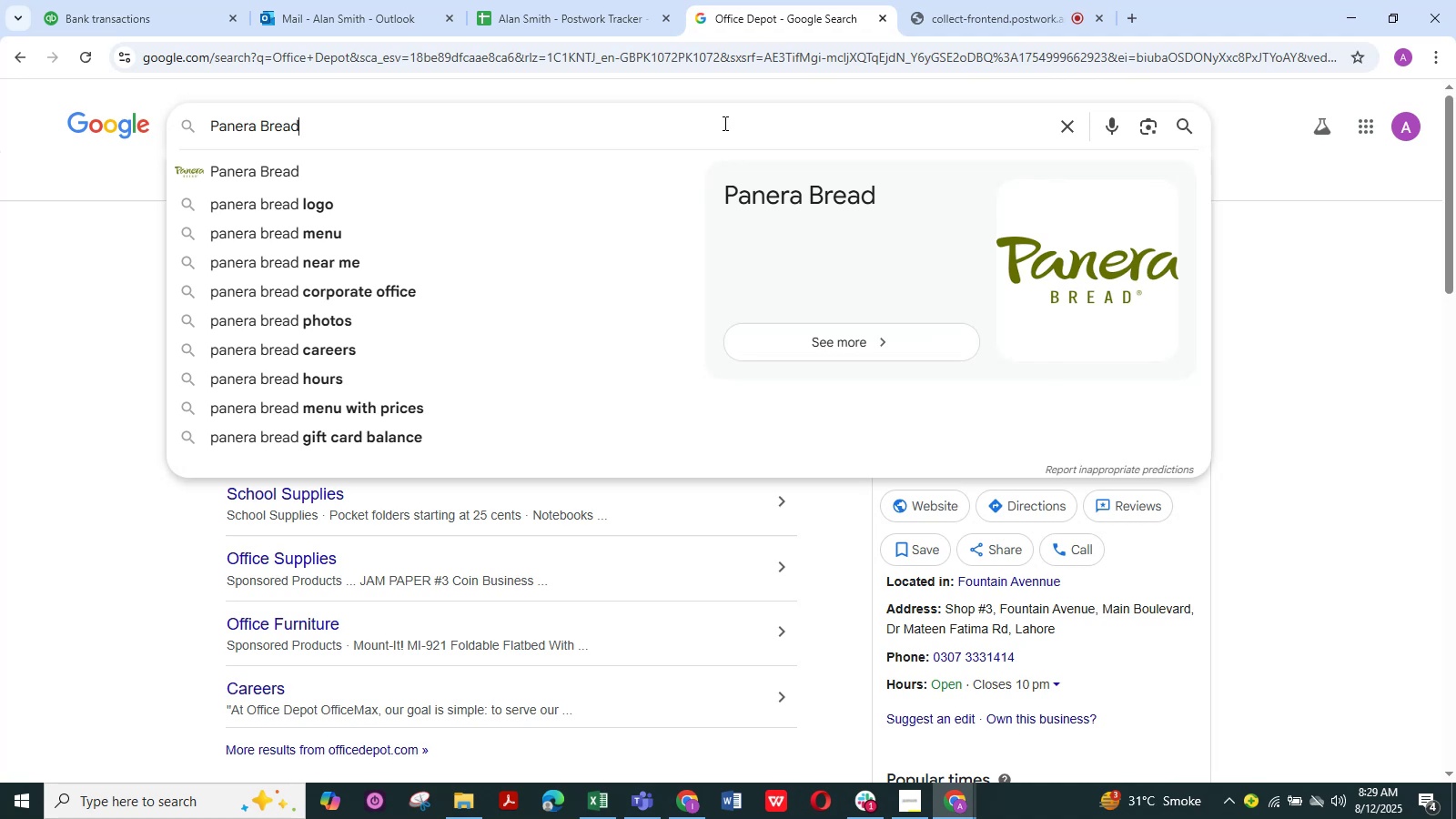 
key(NumpadEnter)
 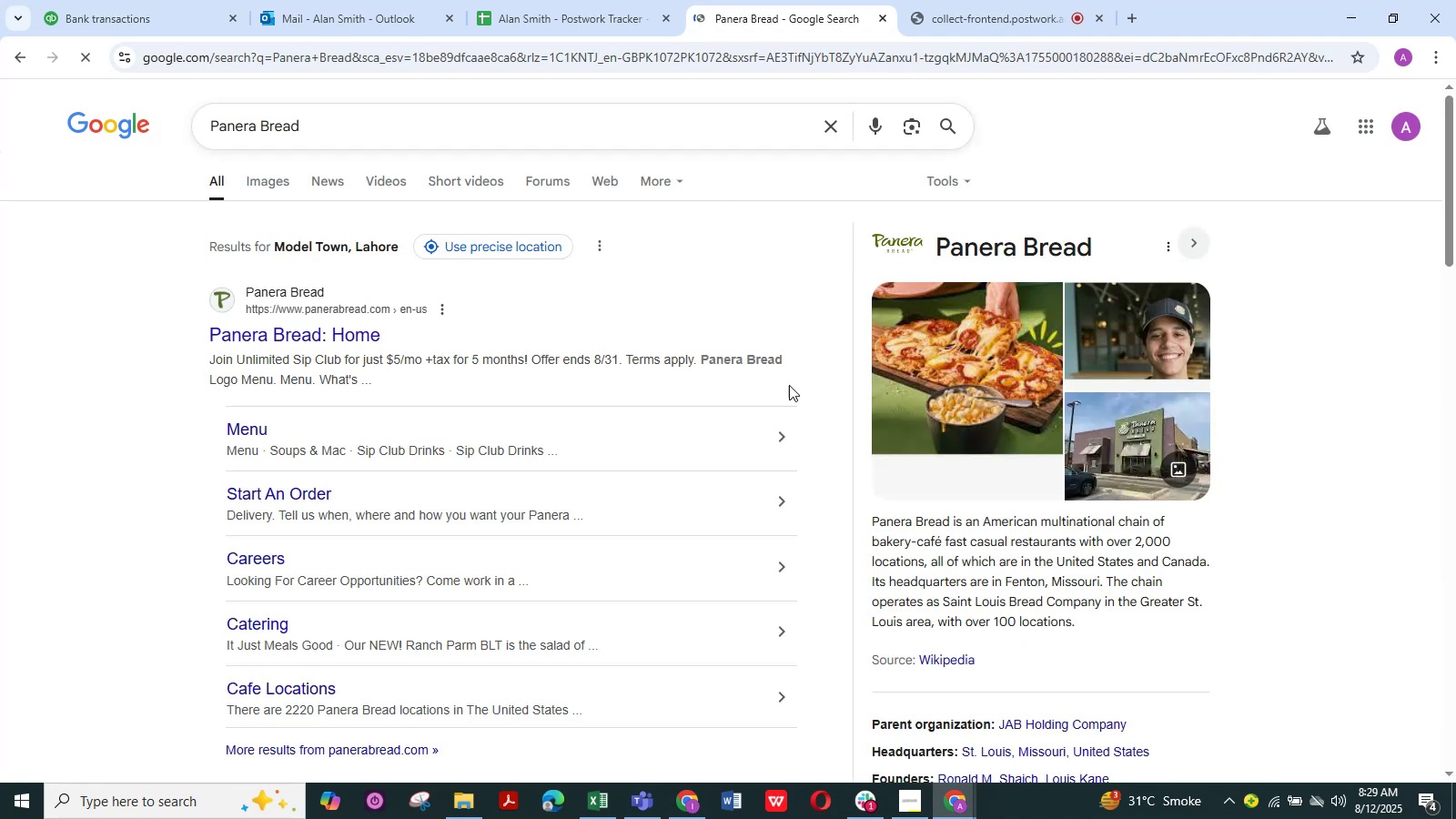 
scroll: coordinate [844, 421], scroll_direction: up, amount: 1.0
 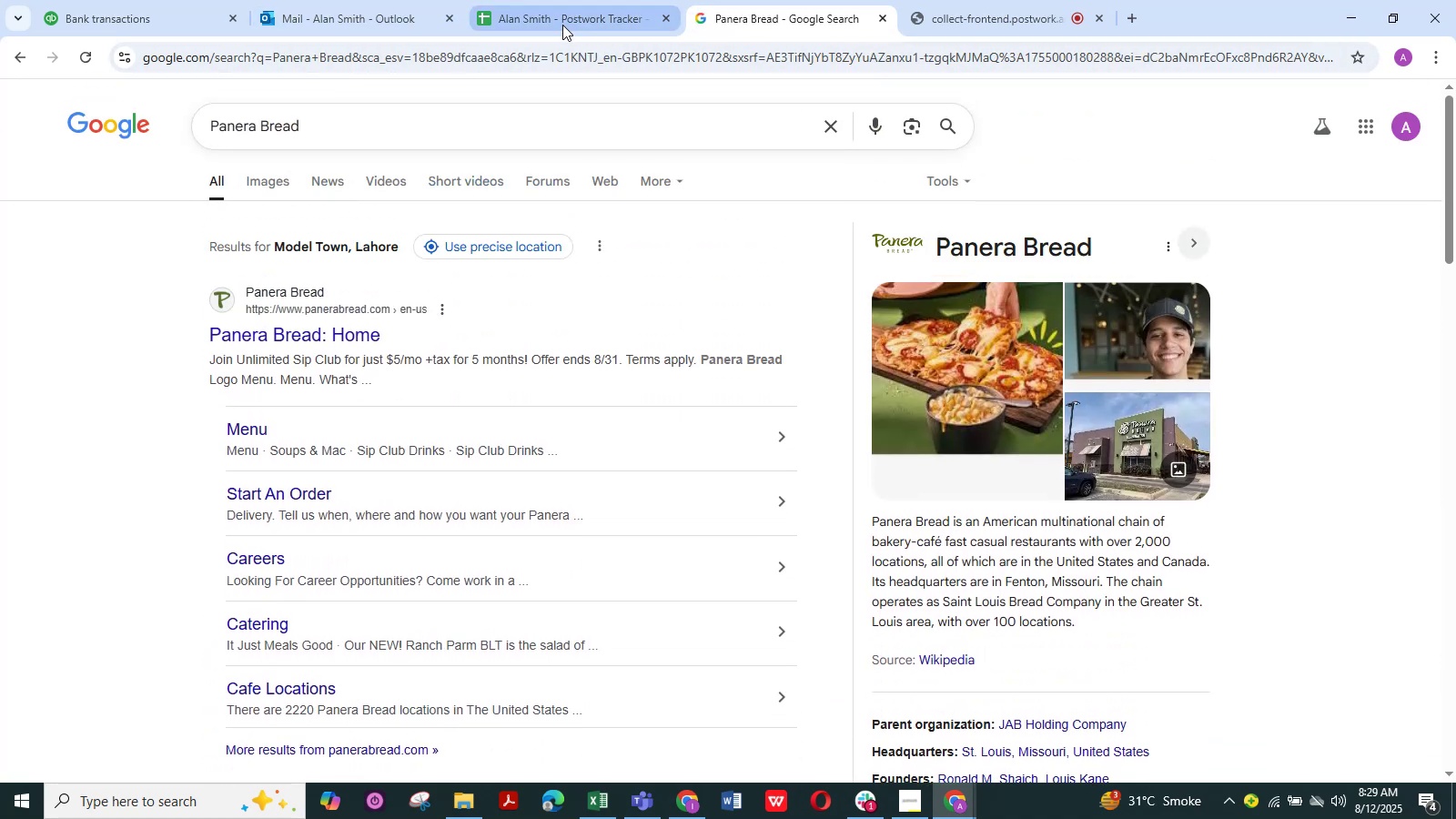 
left_click([546, 20])
 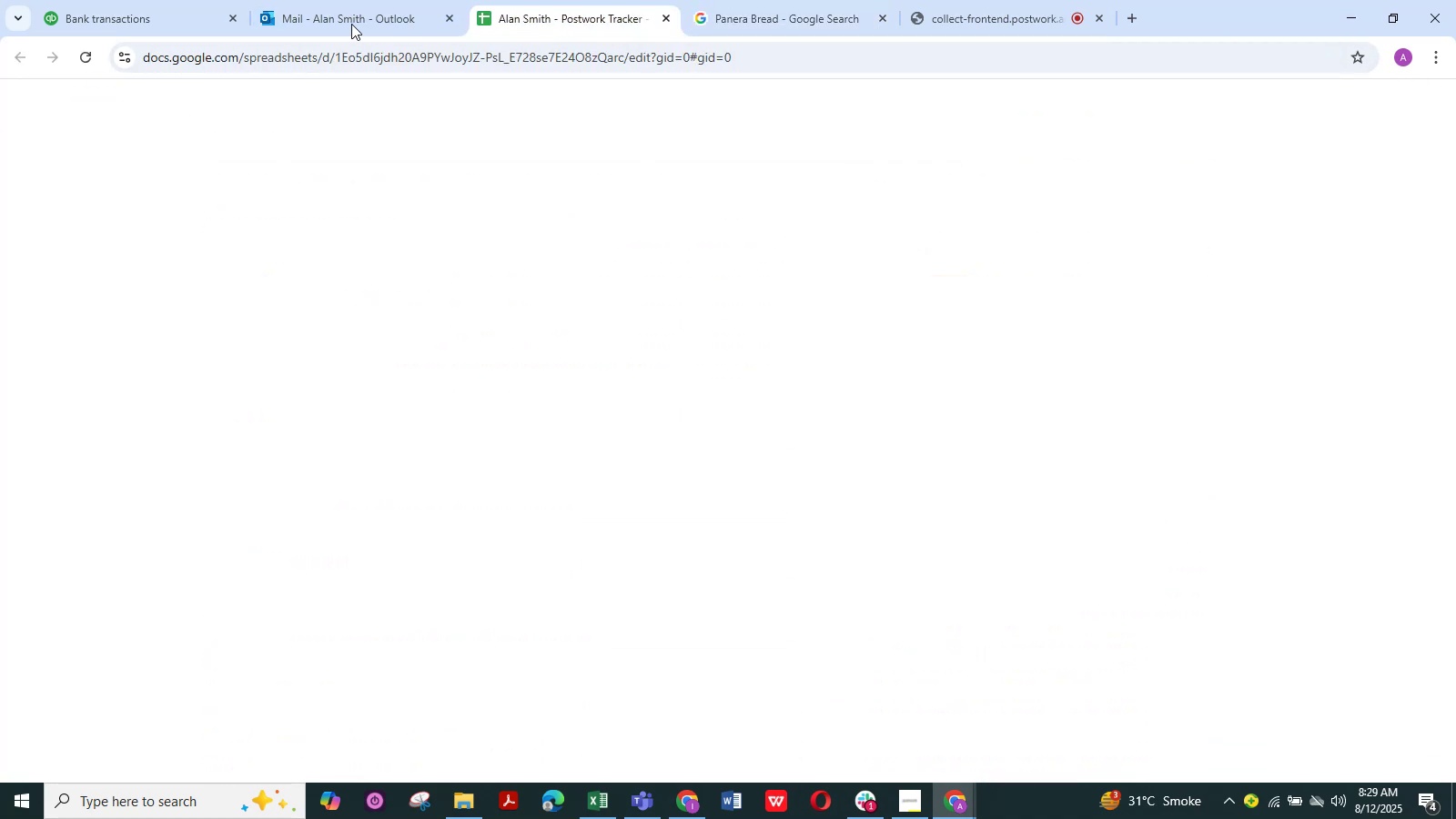 
left_click([350, 24])
 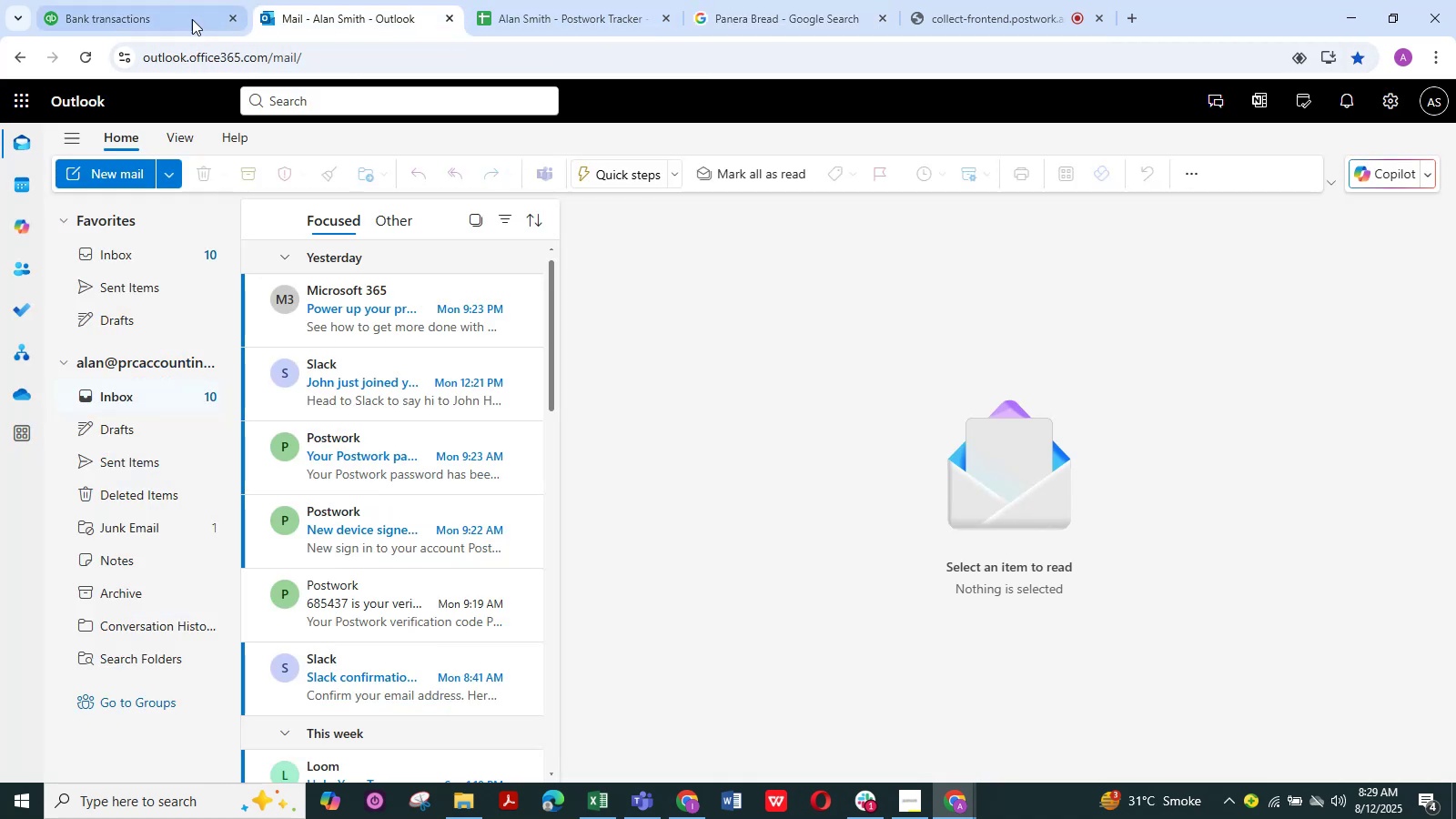 
left_click([158, 20])
 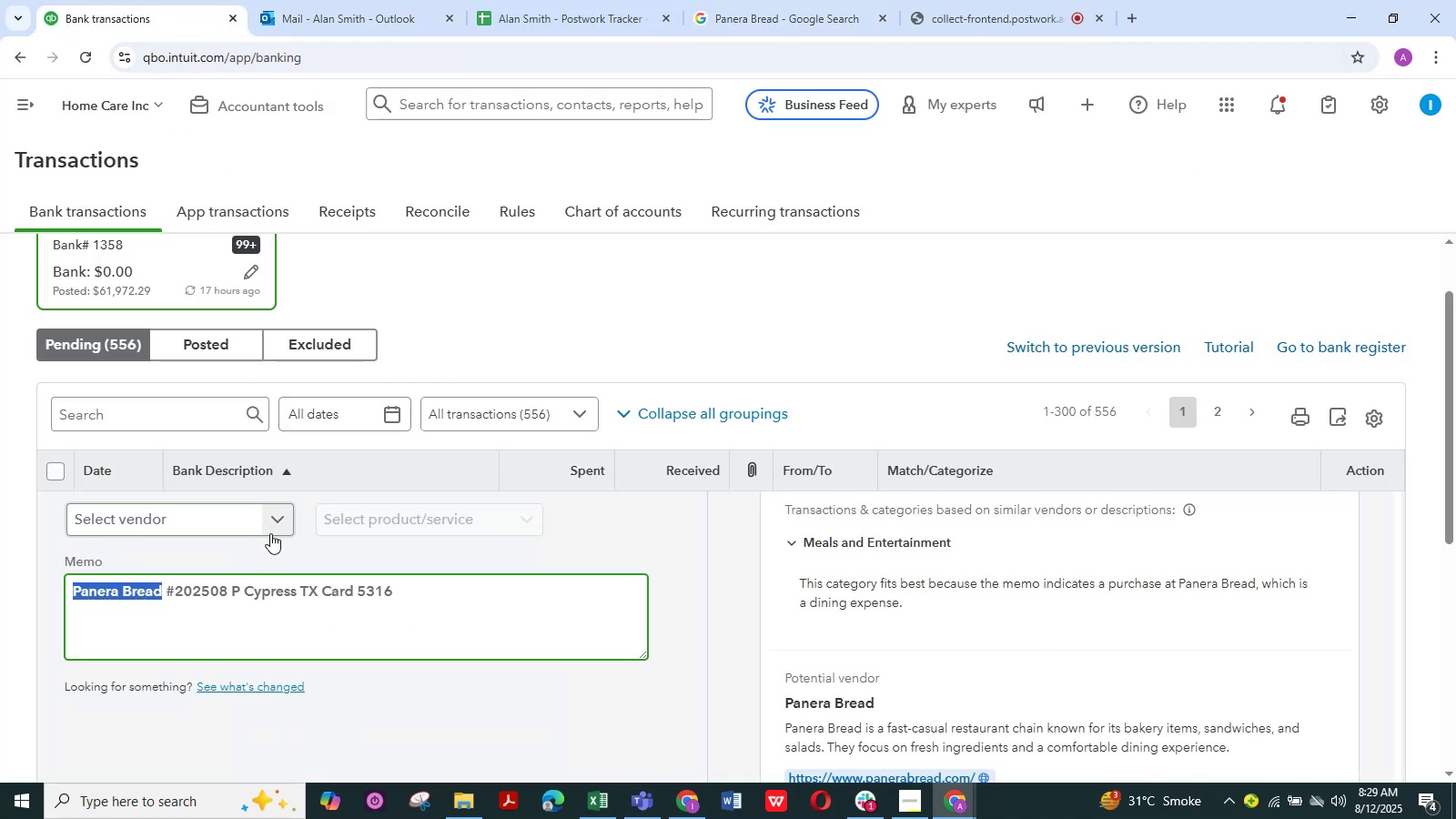 
scroll: coordinate [270, 529], scroll_direction: up, amount: 1.0
 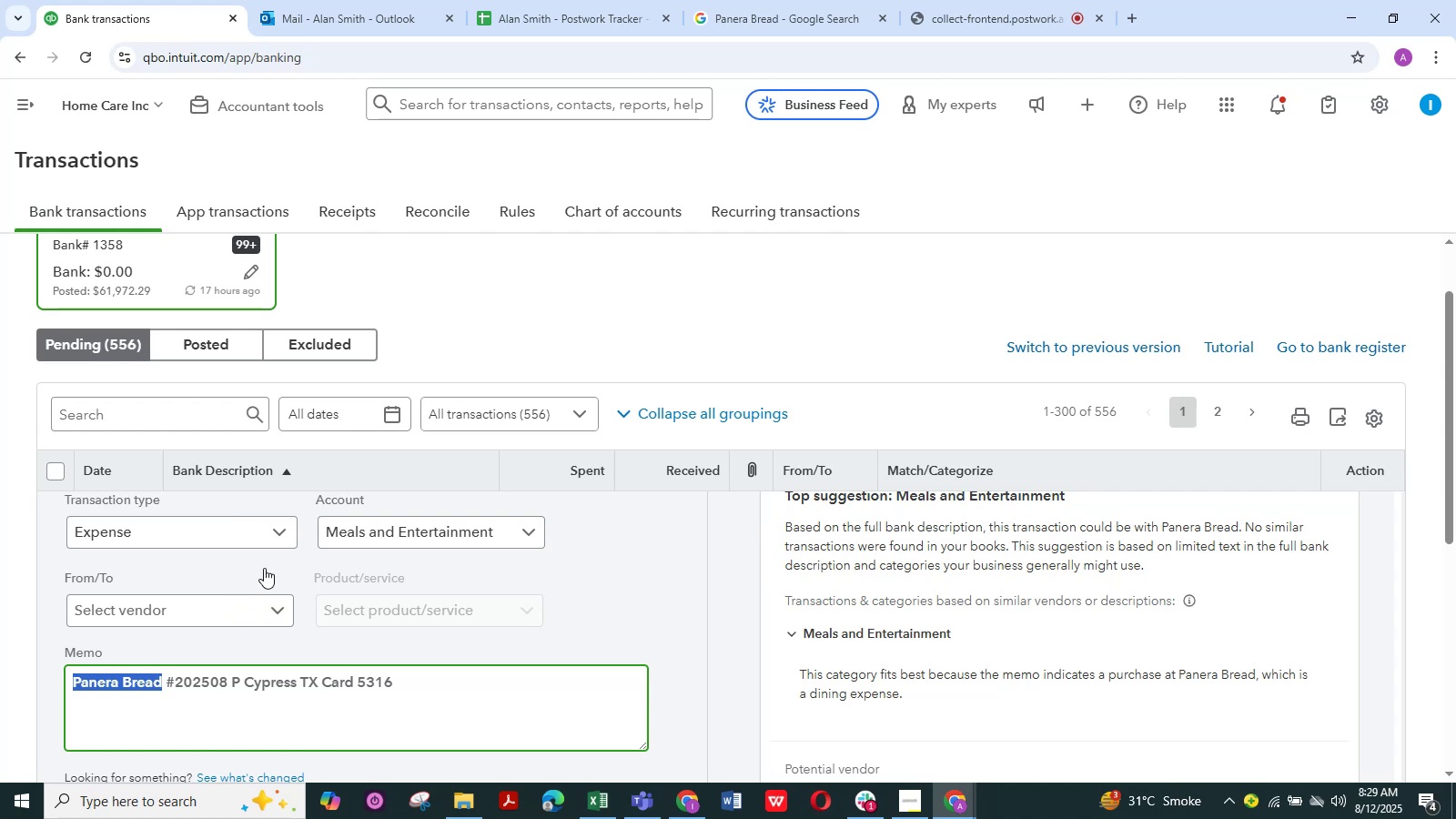 
key(Control+C)
 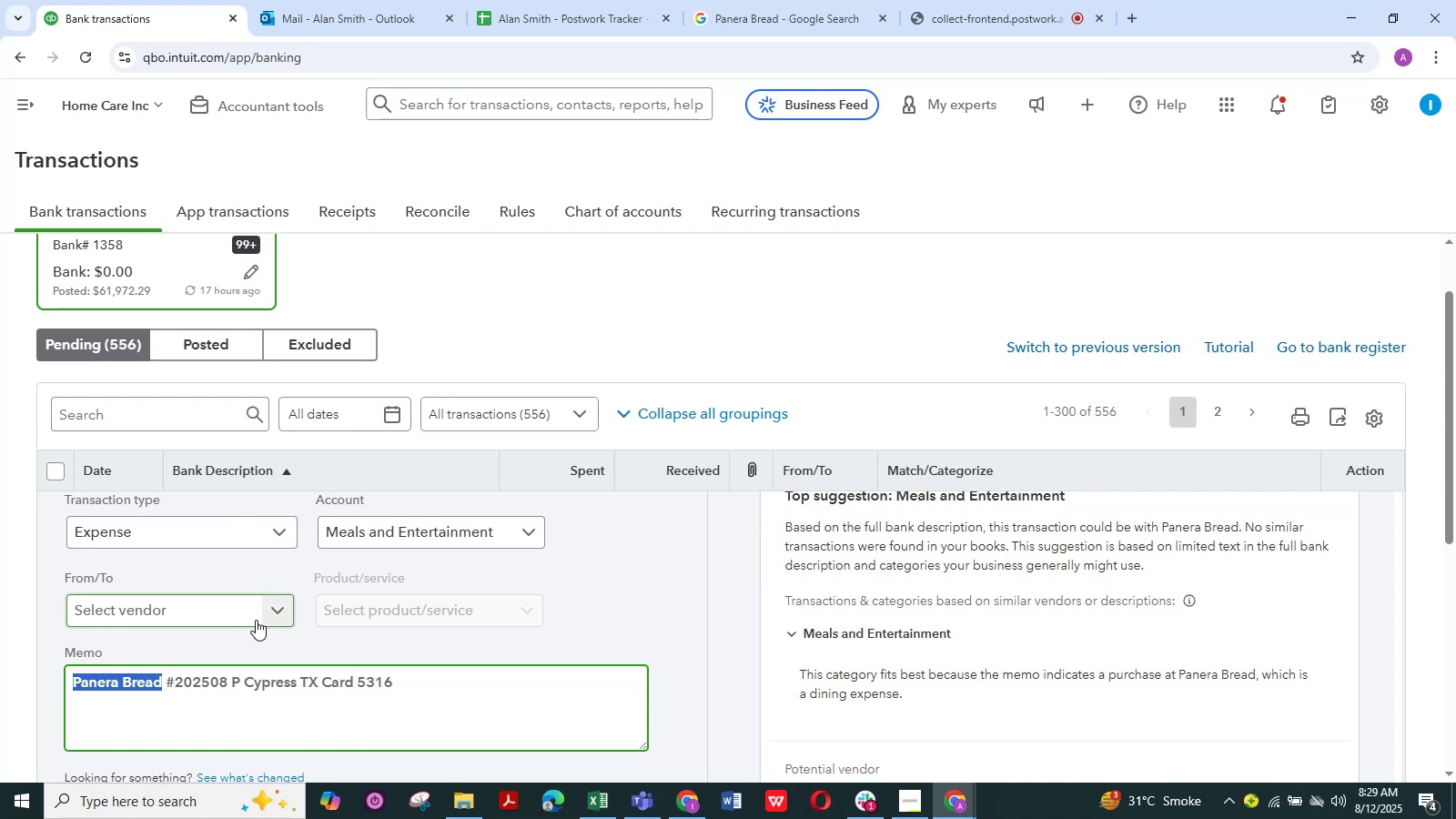 
scroll: coordinate [256, 620], scroll_direction: up, amount: 1.0
 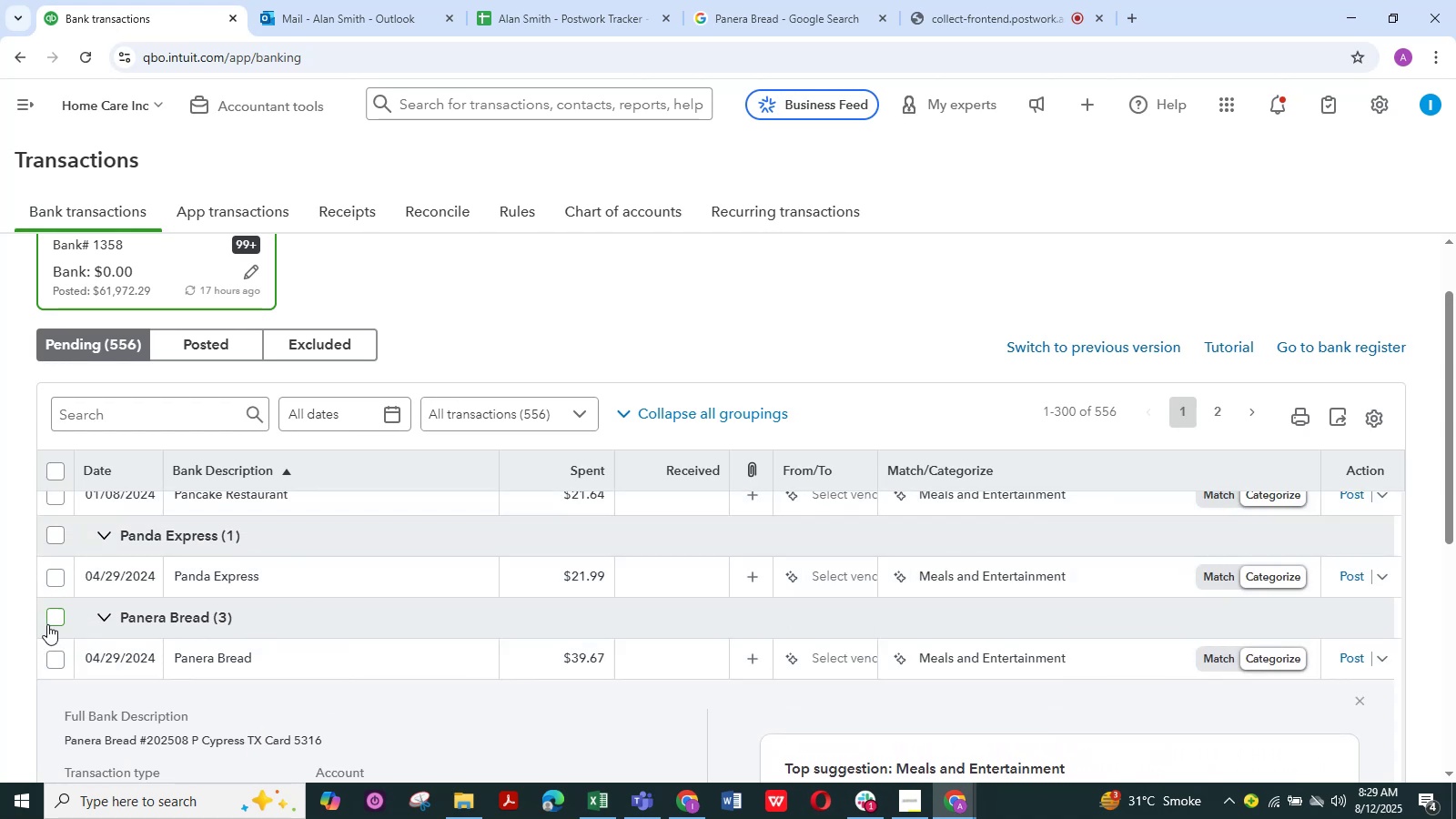 
left_click([56, 616])
 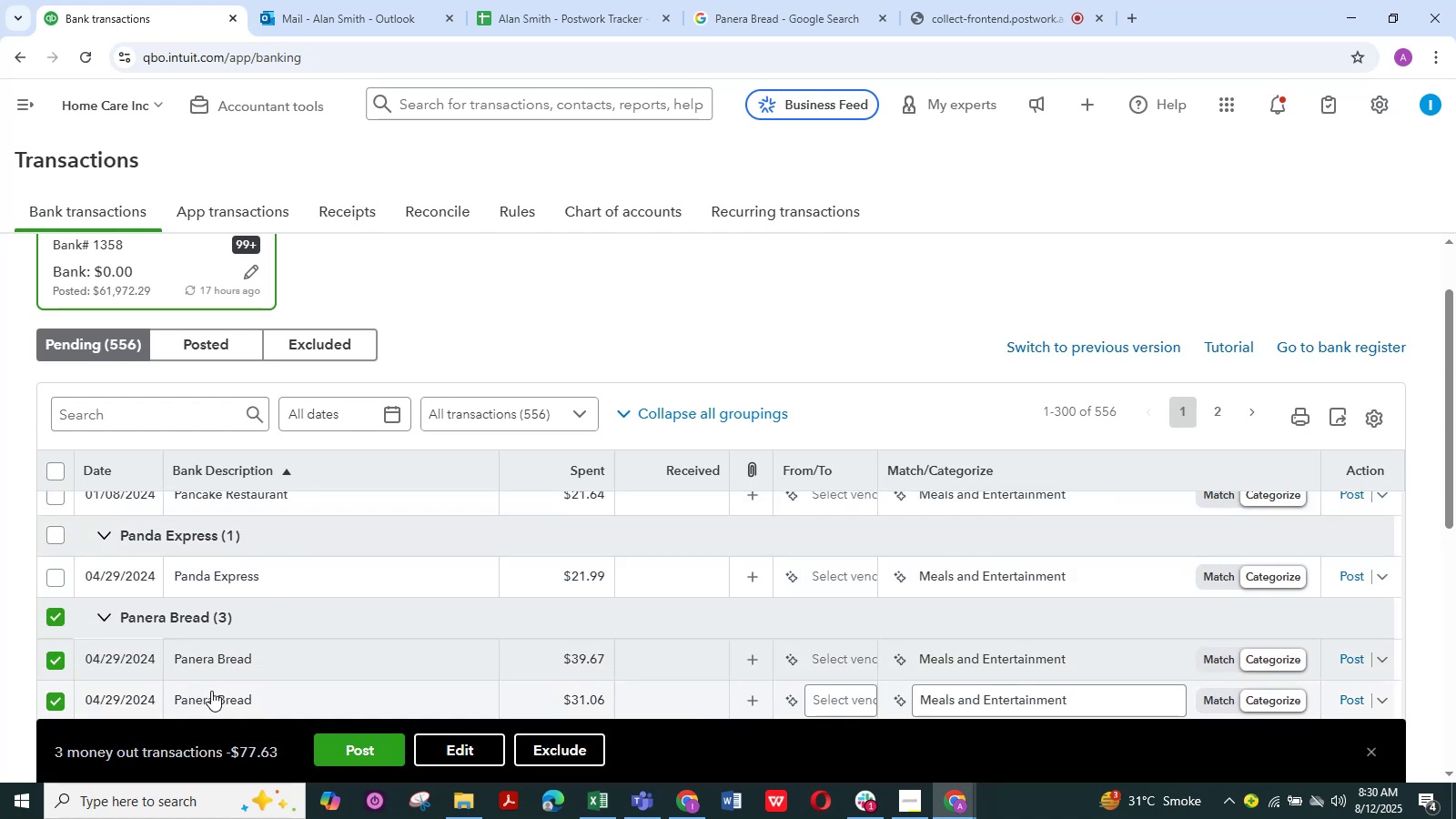 
left_click([448, 752])
 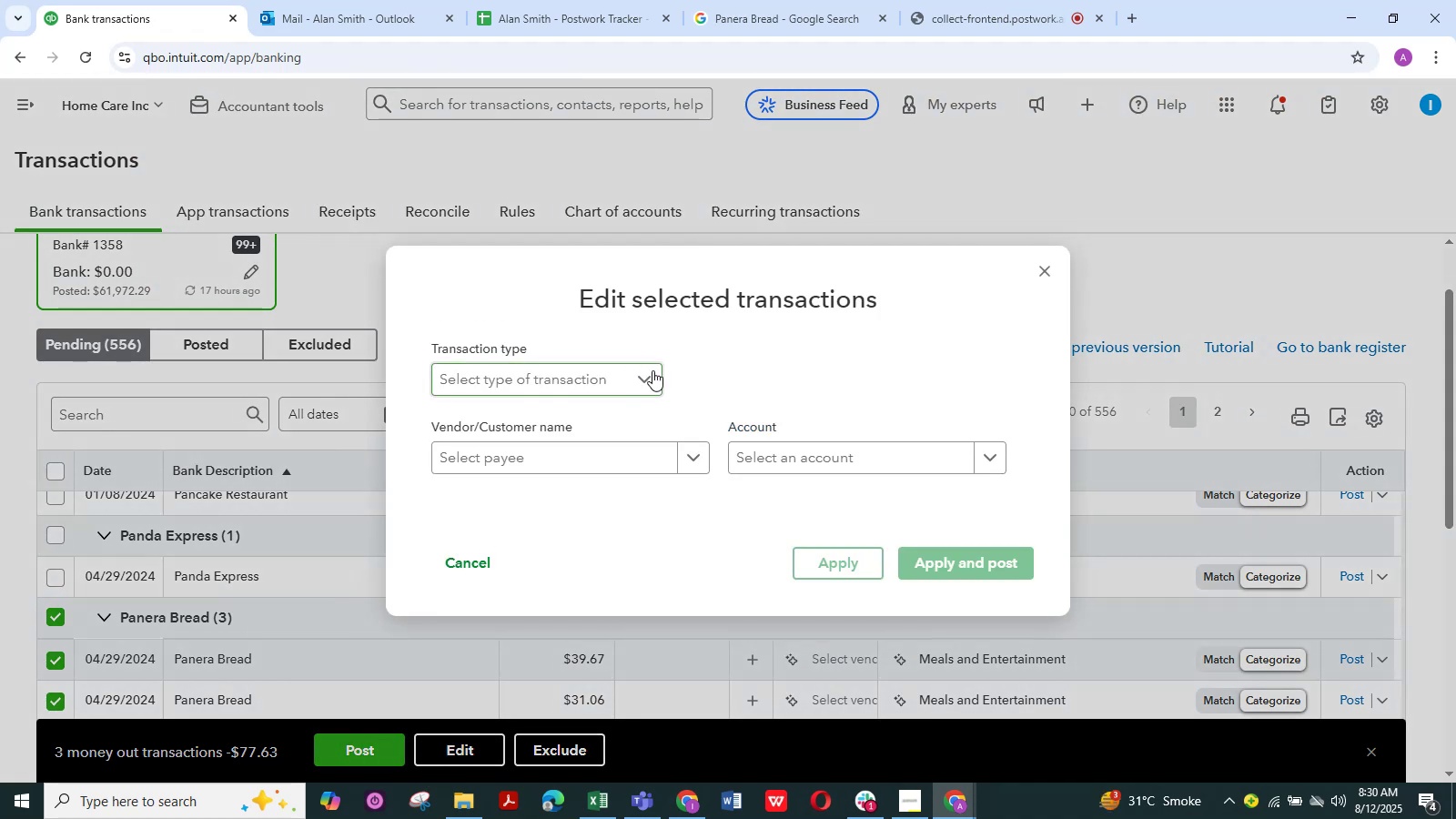 
wait(6.25)
 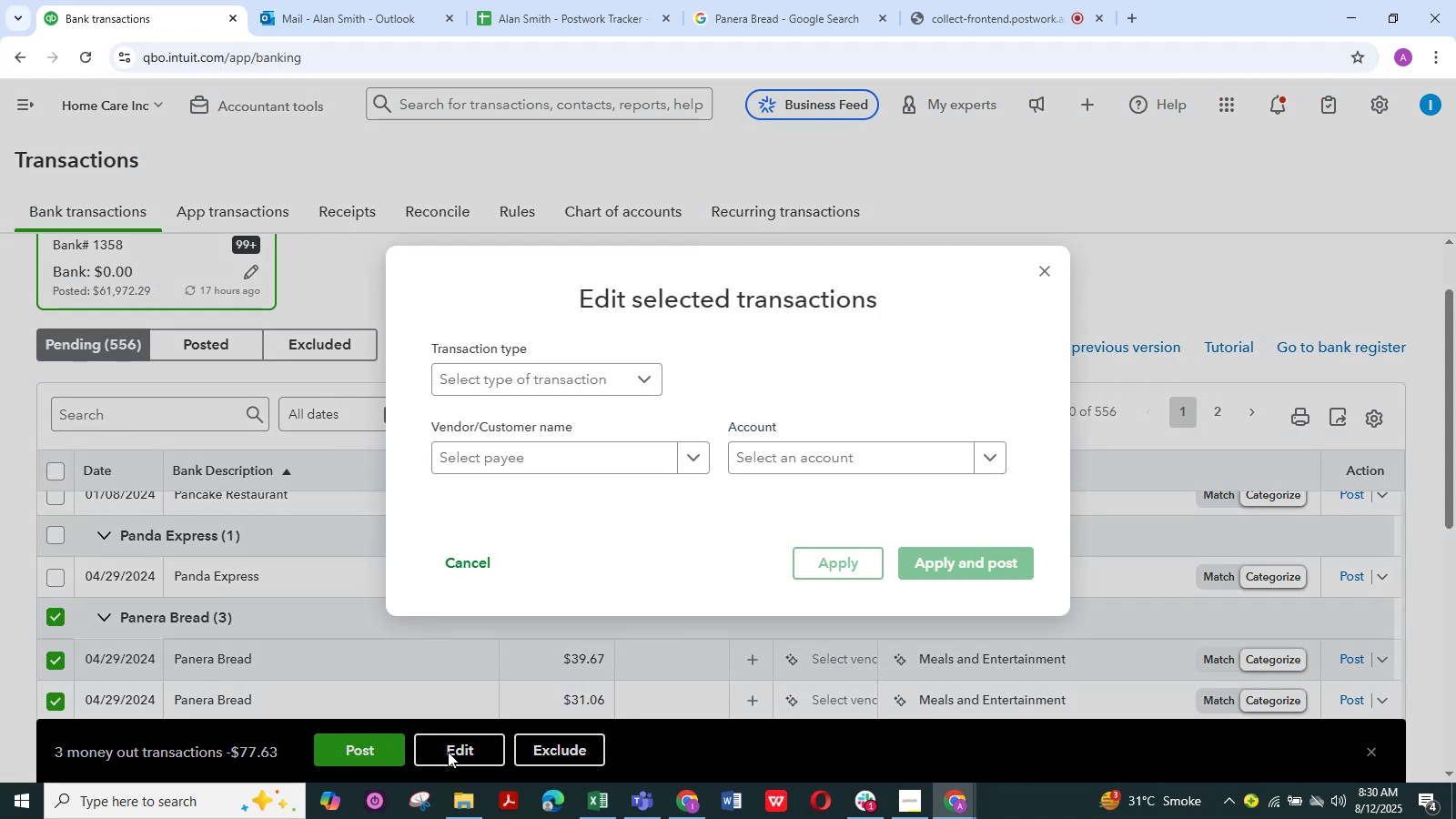 
left_click([641, 383])
 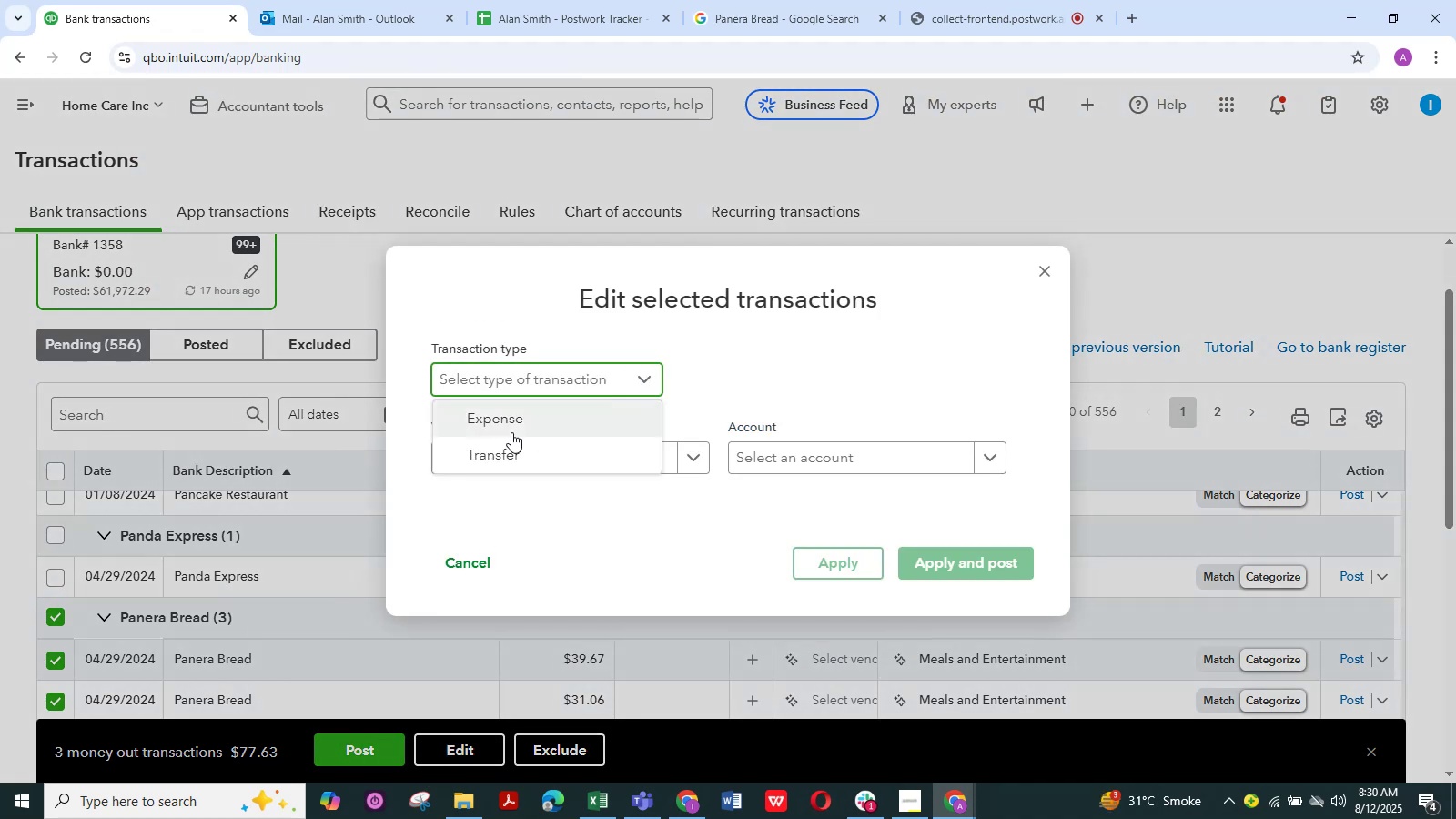 
left_click([511, 427])
 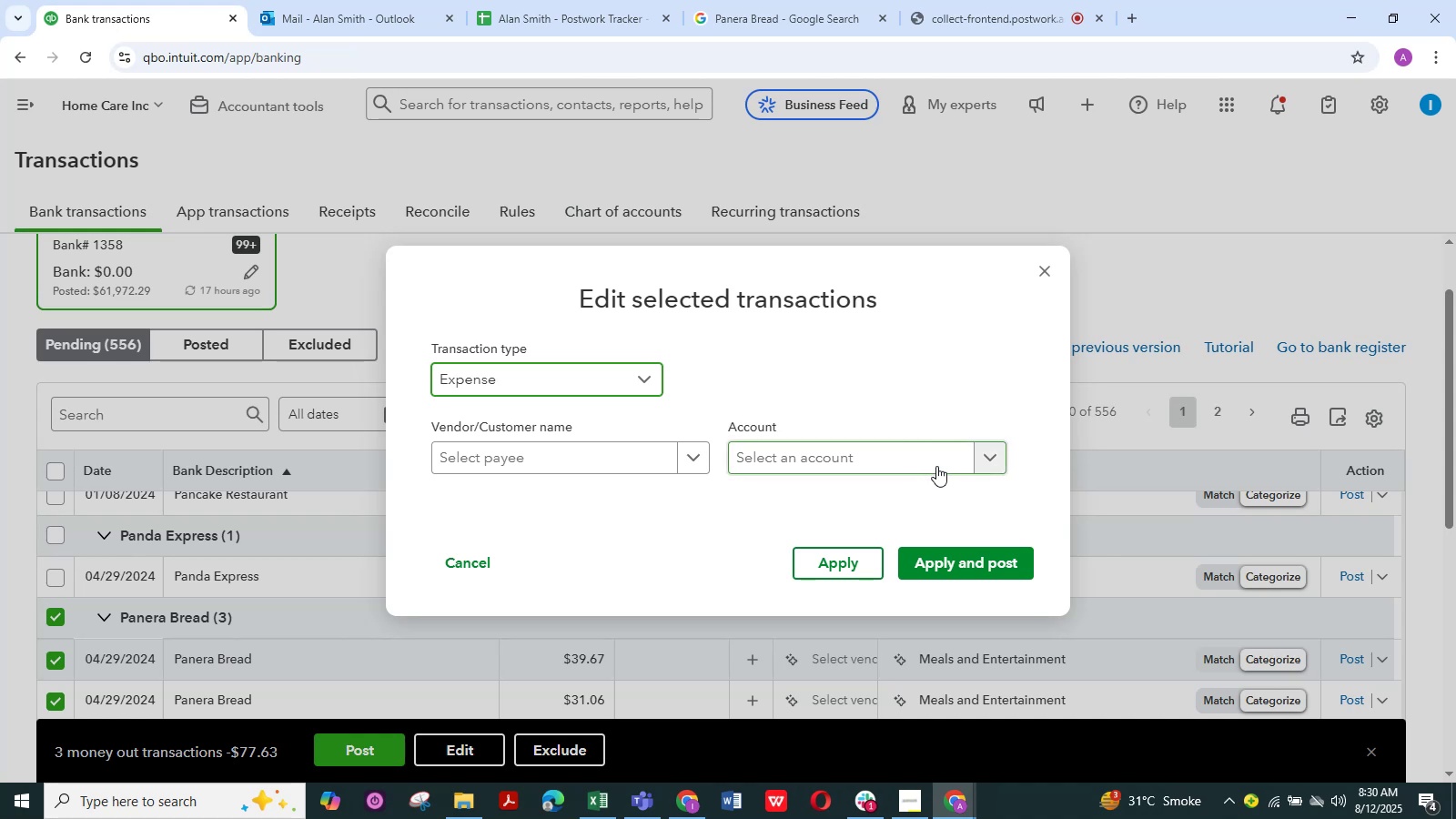 
left_click([987, 458])
 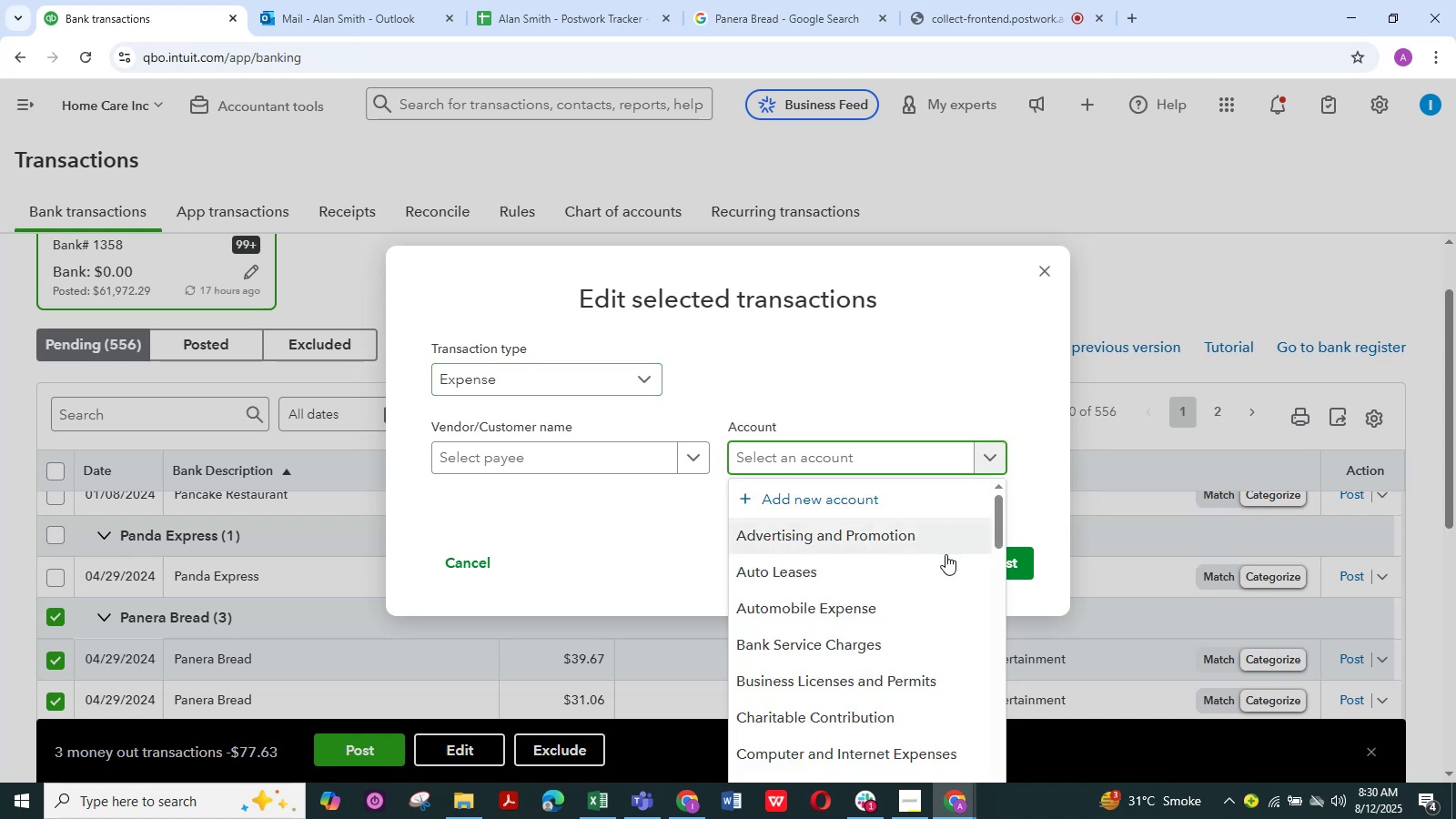 
scroll: coordinate [939, 590], scroll_direction: down, amount: 3.0
 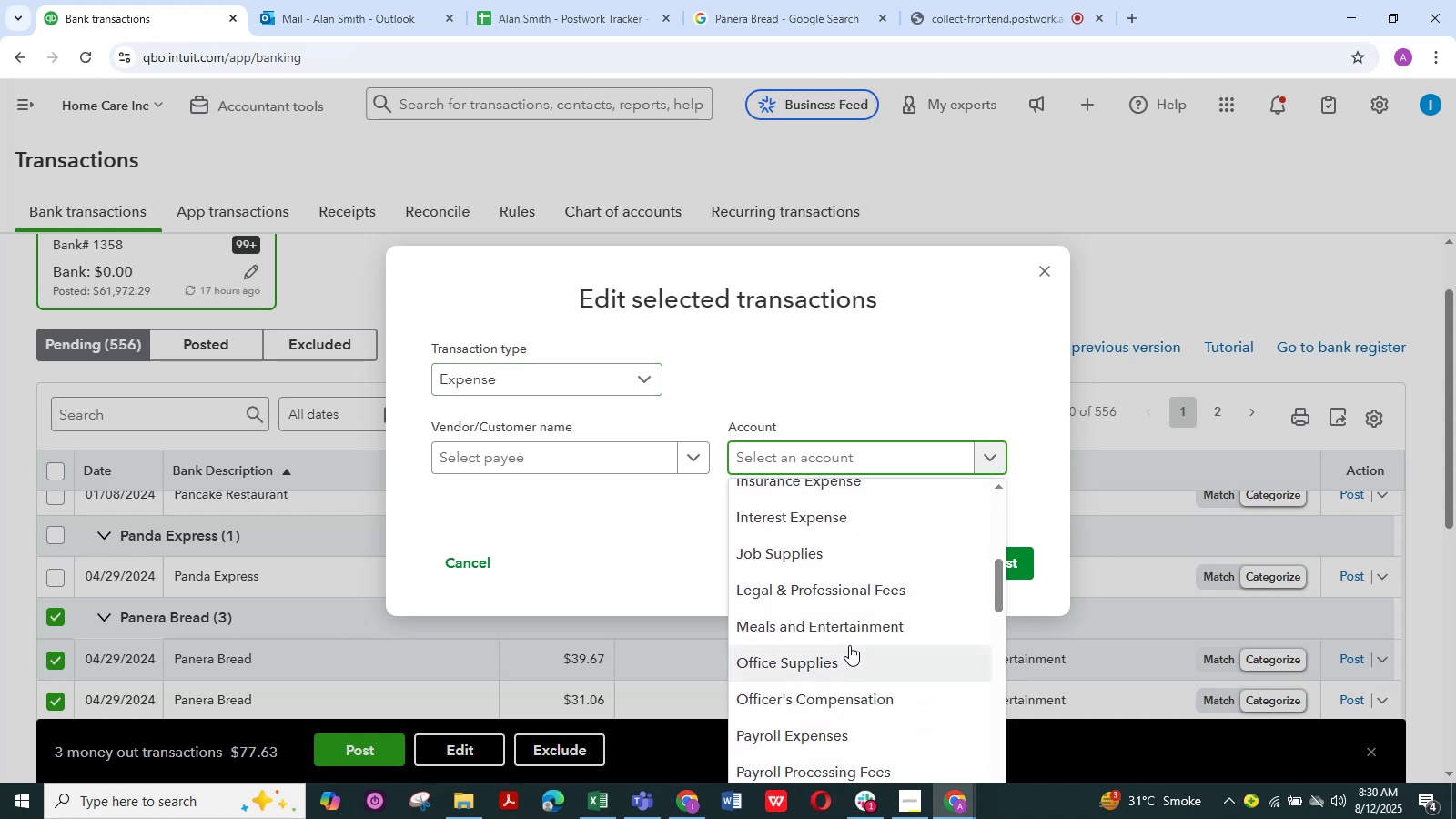 
left_click([845, 633])
 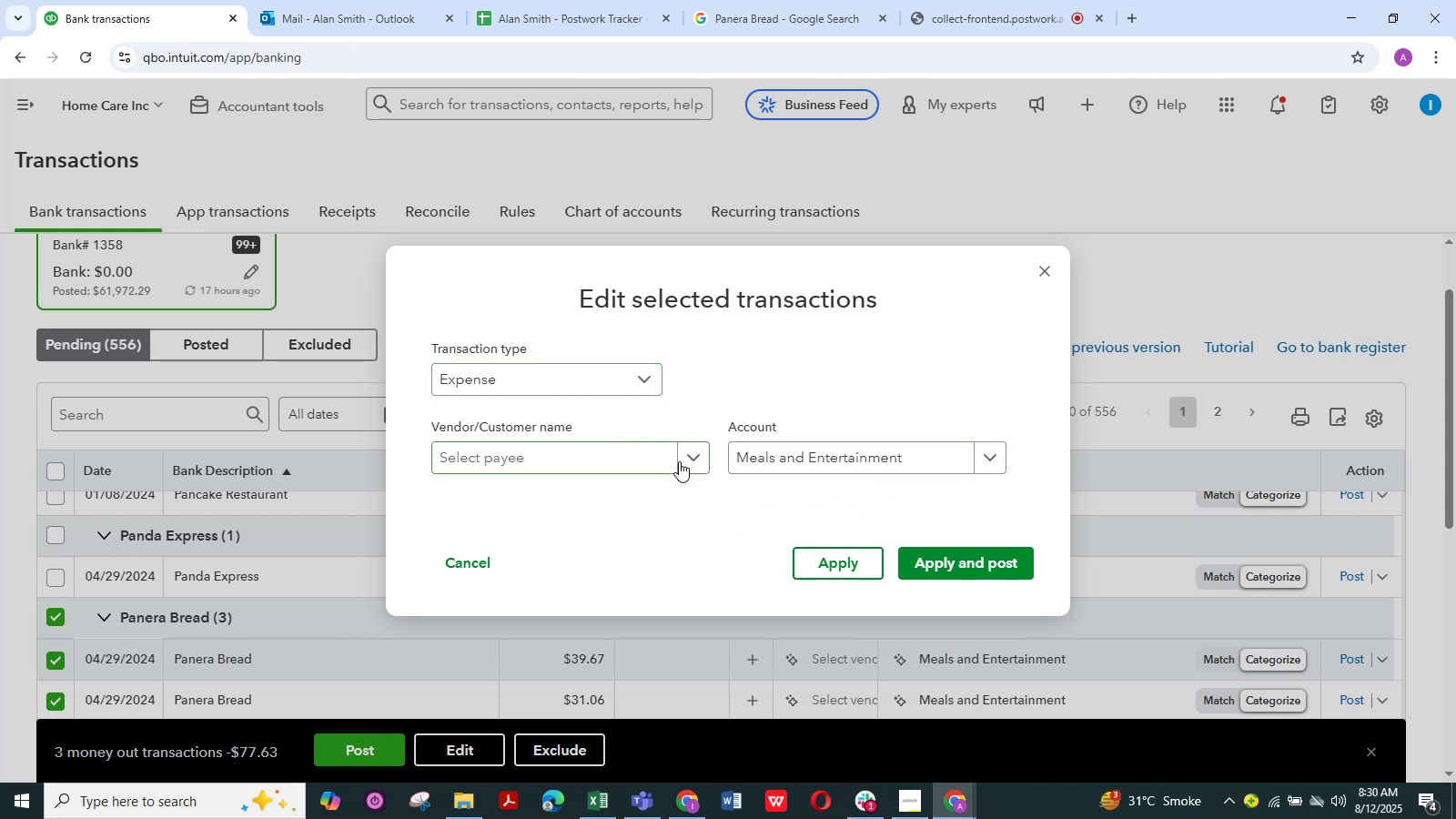 
left_click([686, 460])
 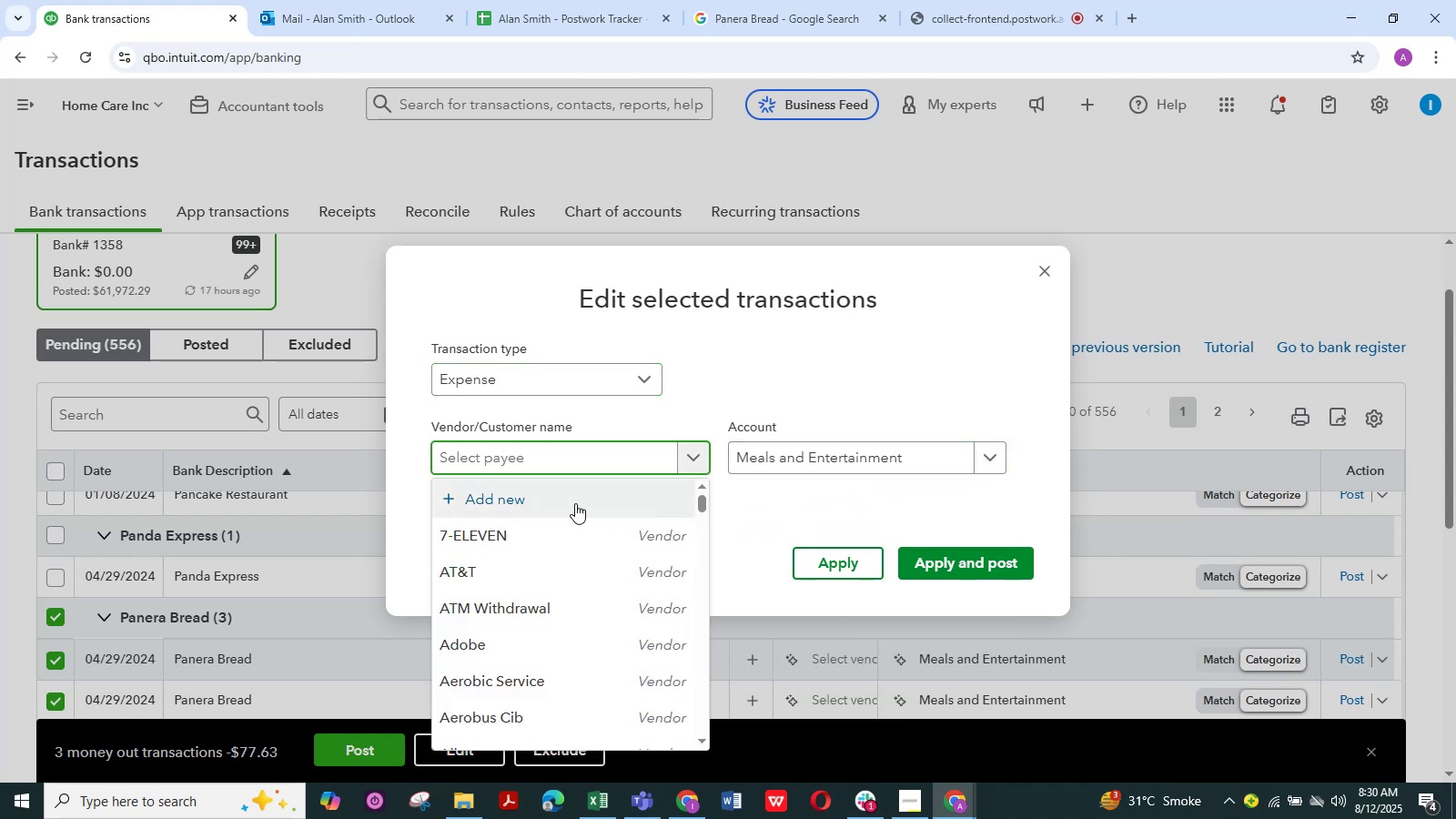 
left_click([575, 503])
 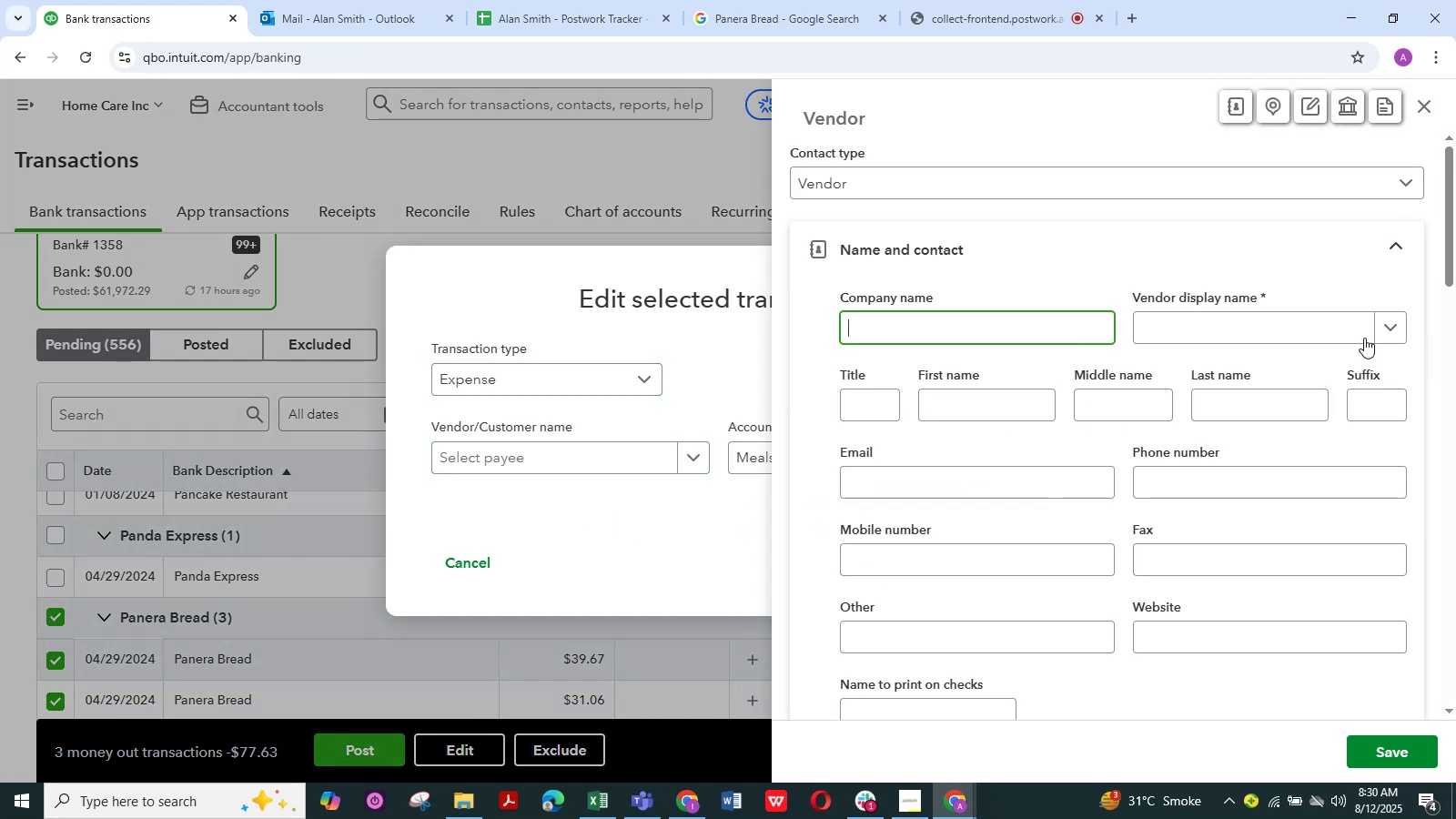 
left_click([1288, 322])
 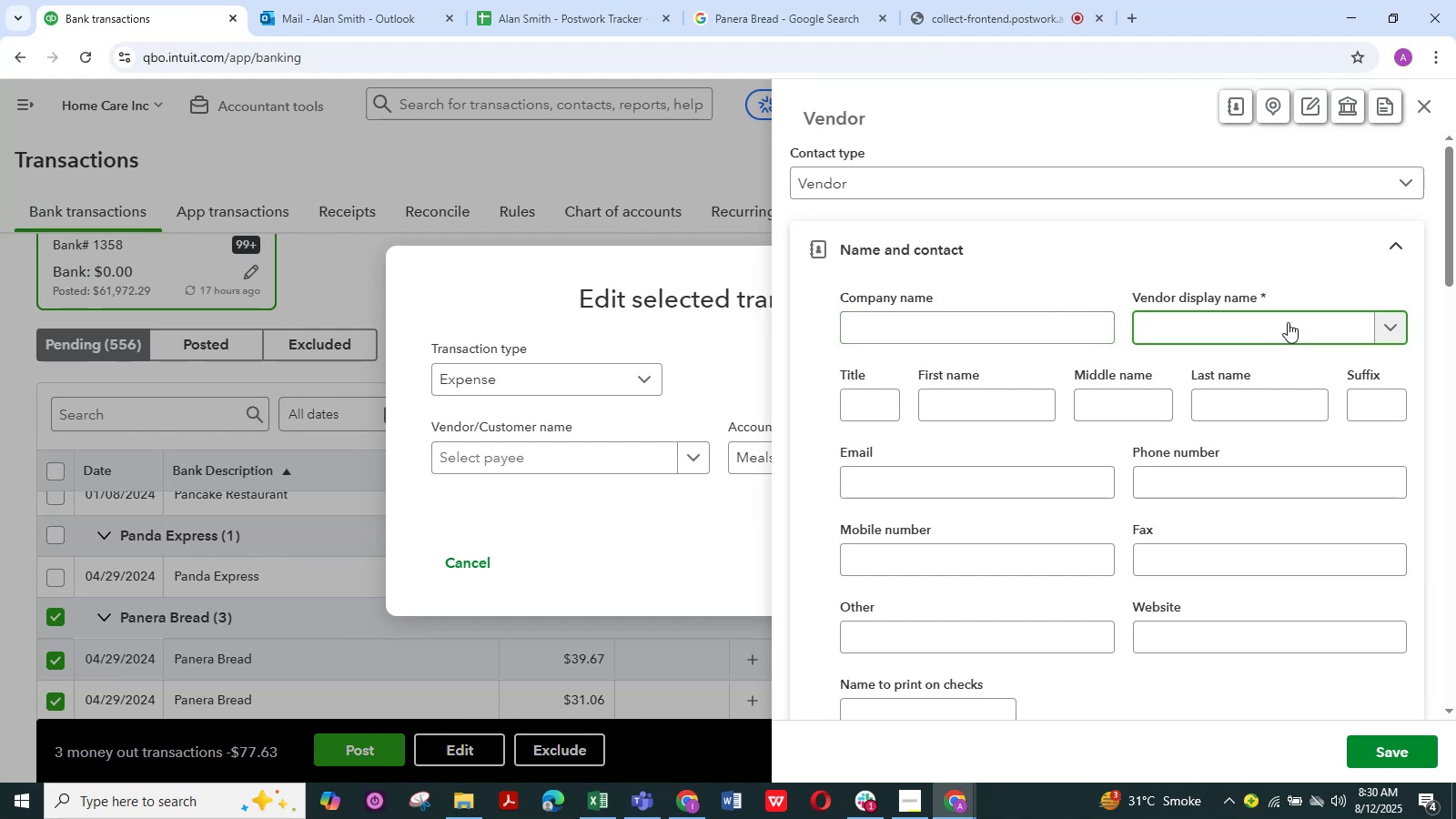 
key(Control+V)
 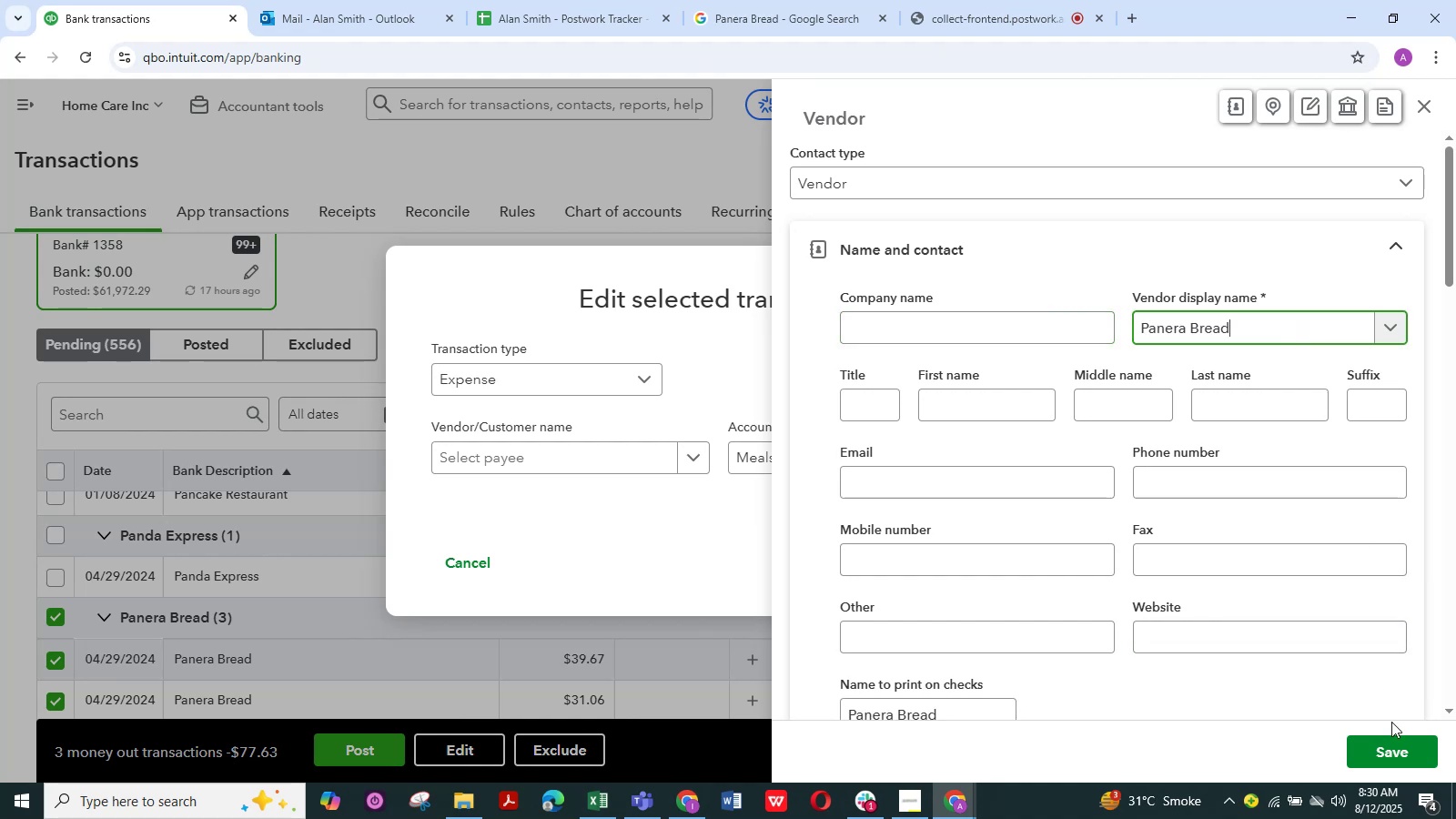 
left_click([1392, 743])
 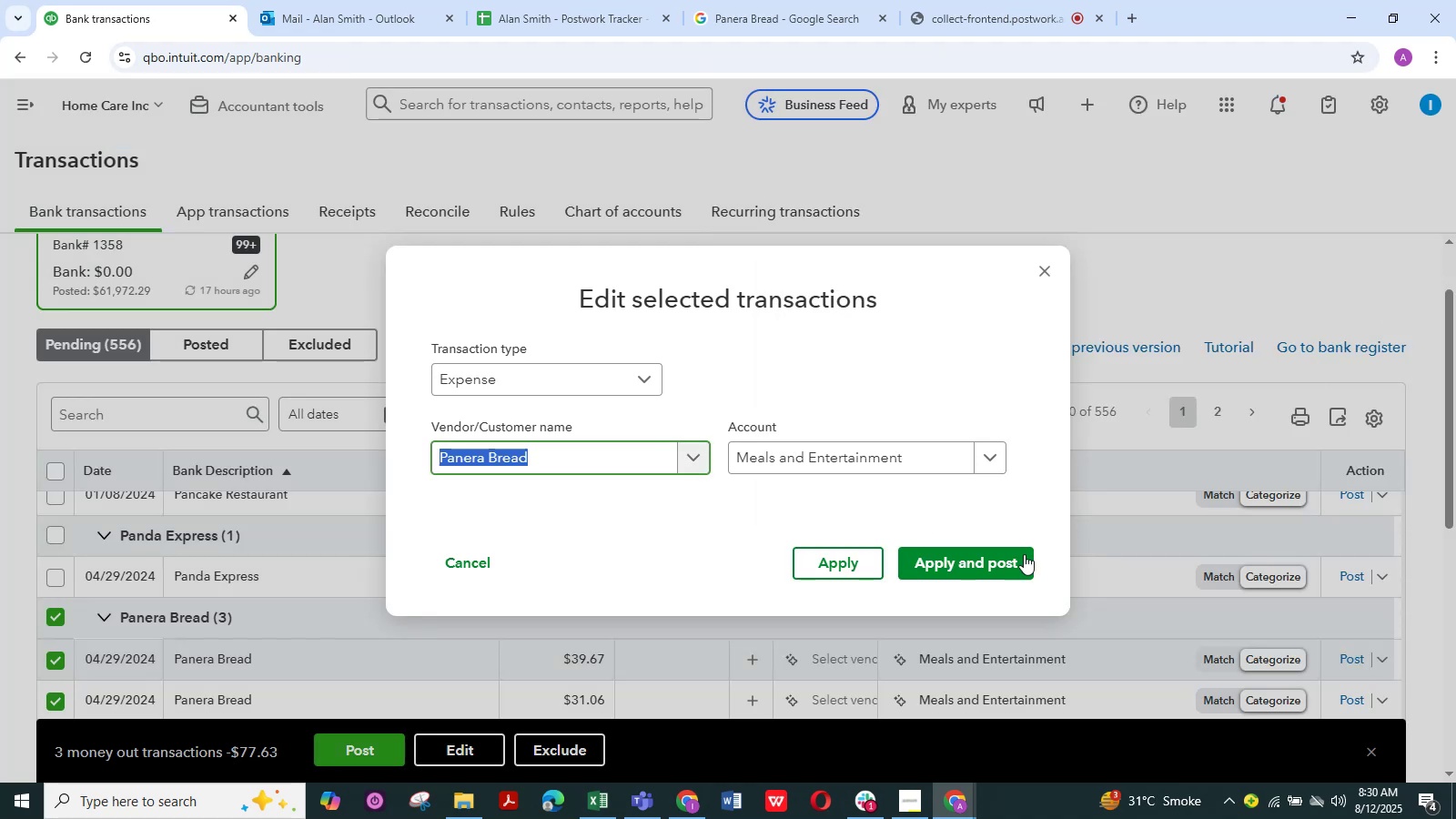 
left_click([979, 571])
 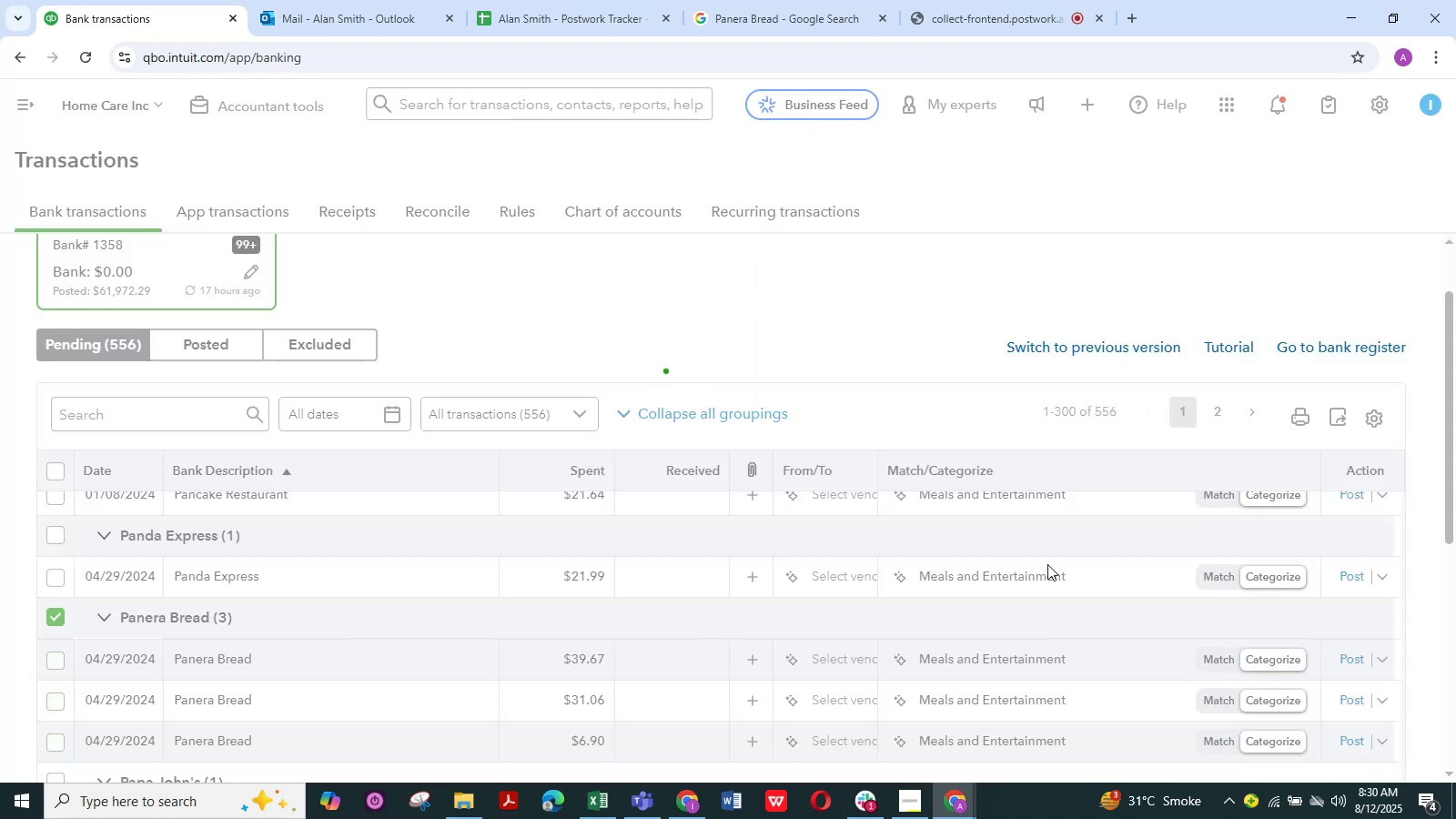 
mouse_move([917, 734])
 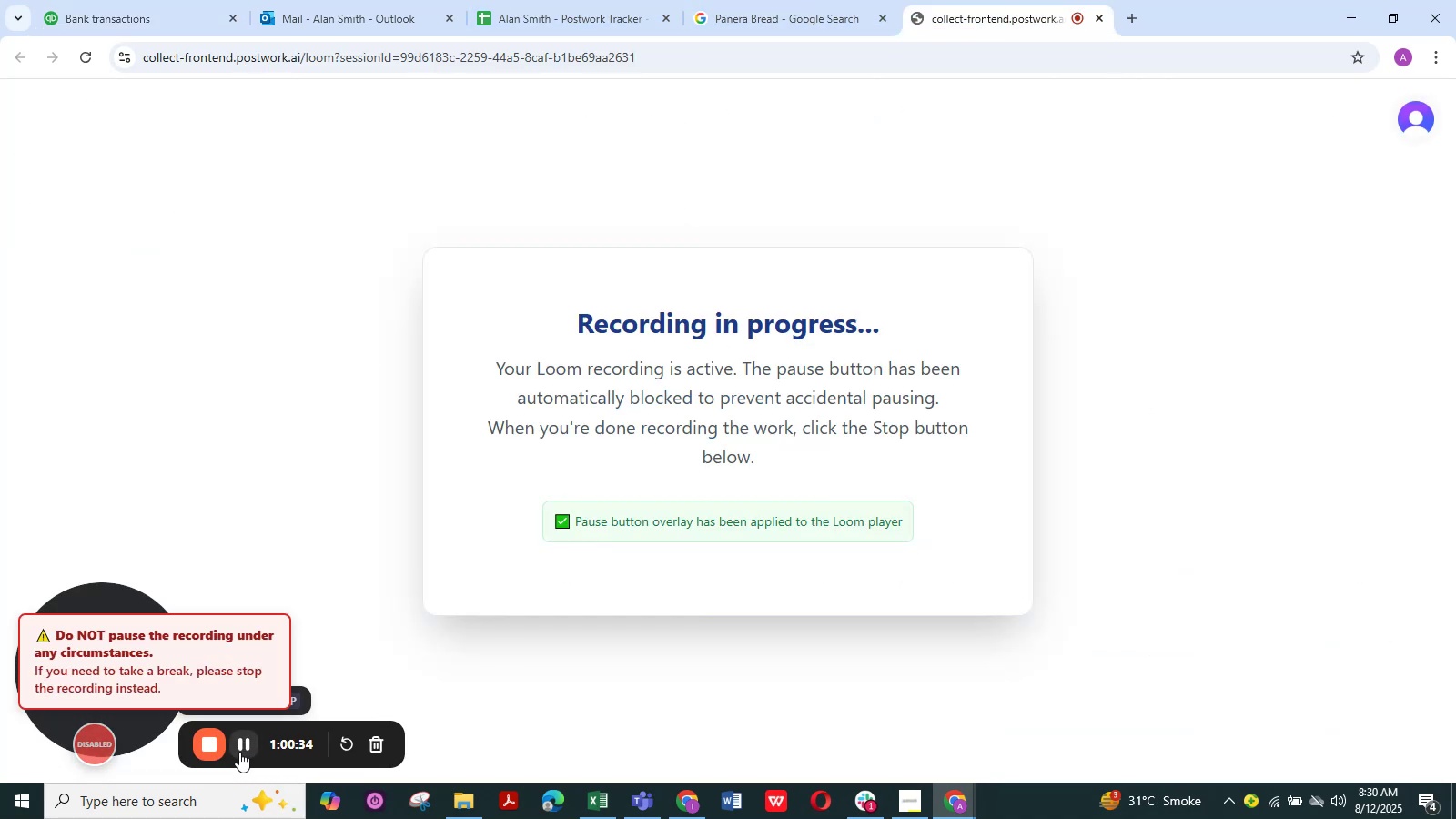 
wait(9.57)
 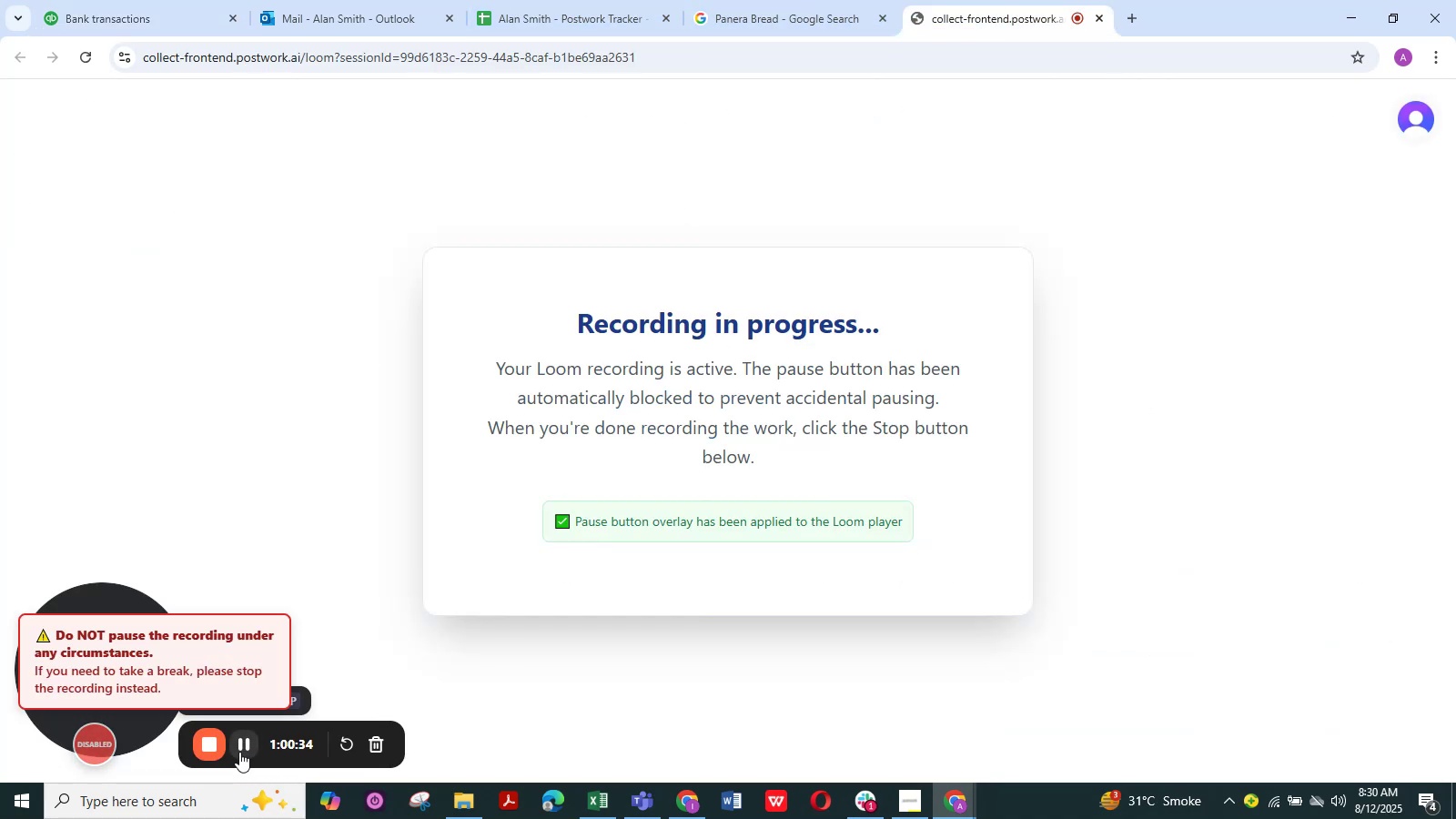 
left_click([106, 9])
 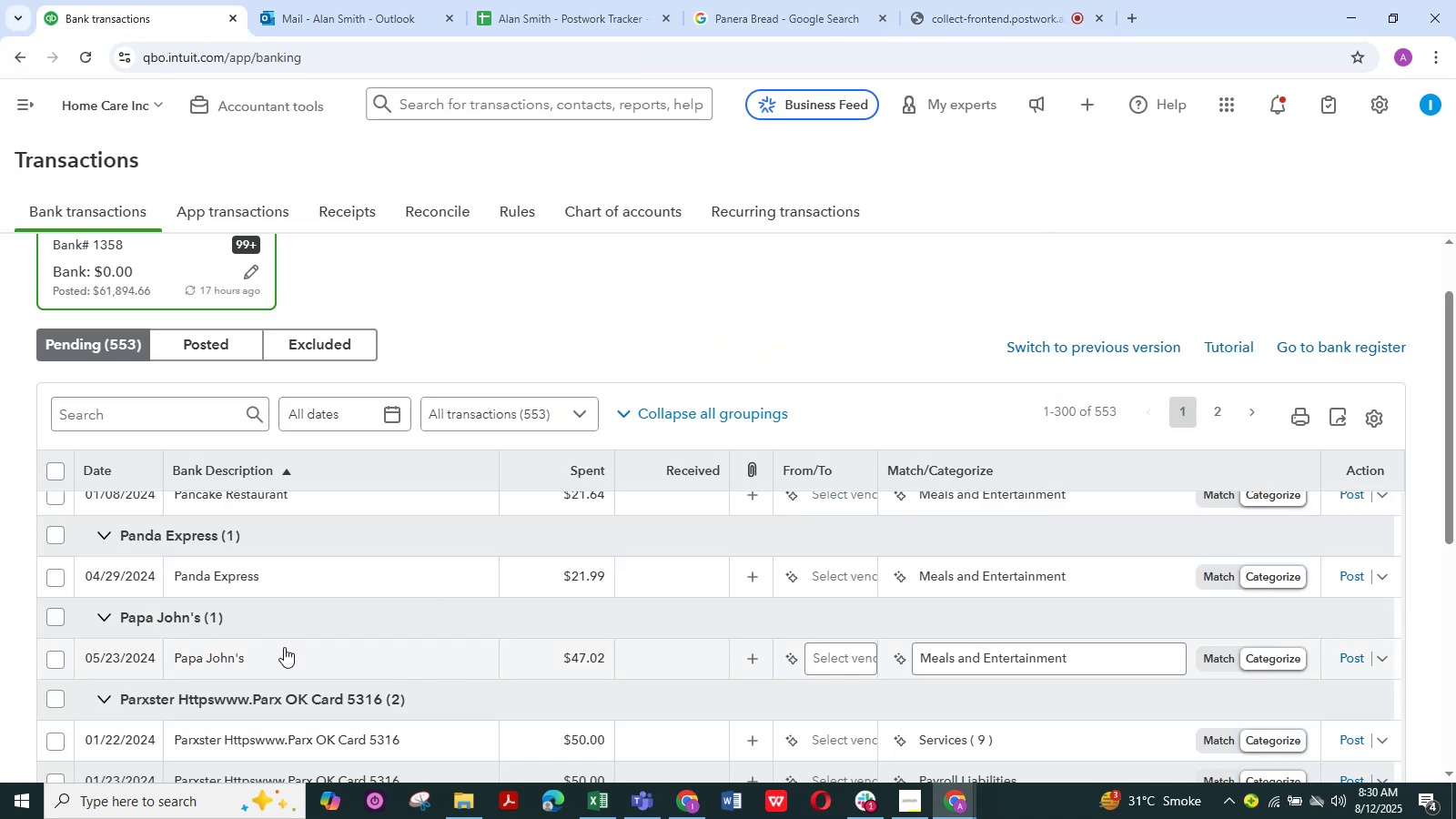 
scroll: coordinate [269, 626], scroll_direction: up, amount: 1.0
 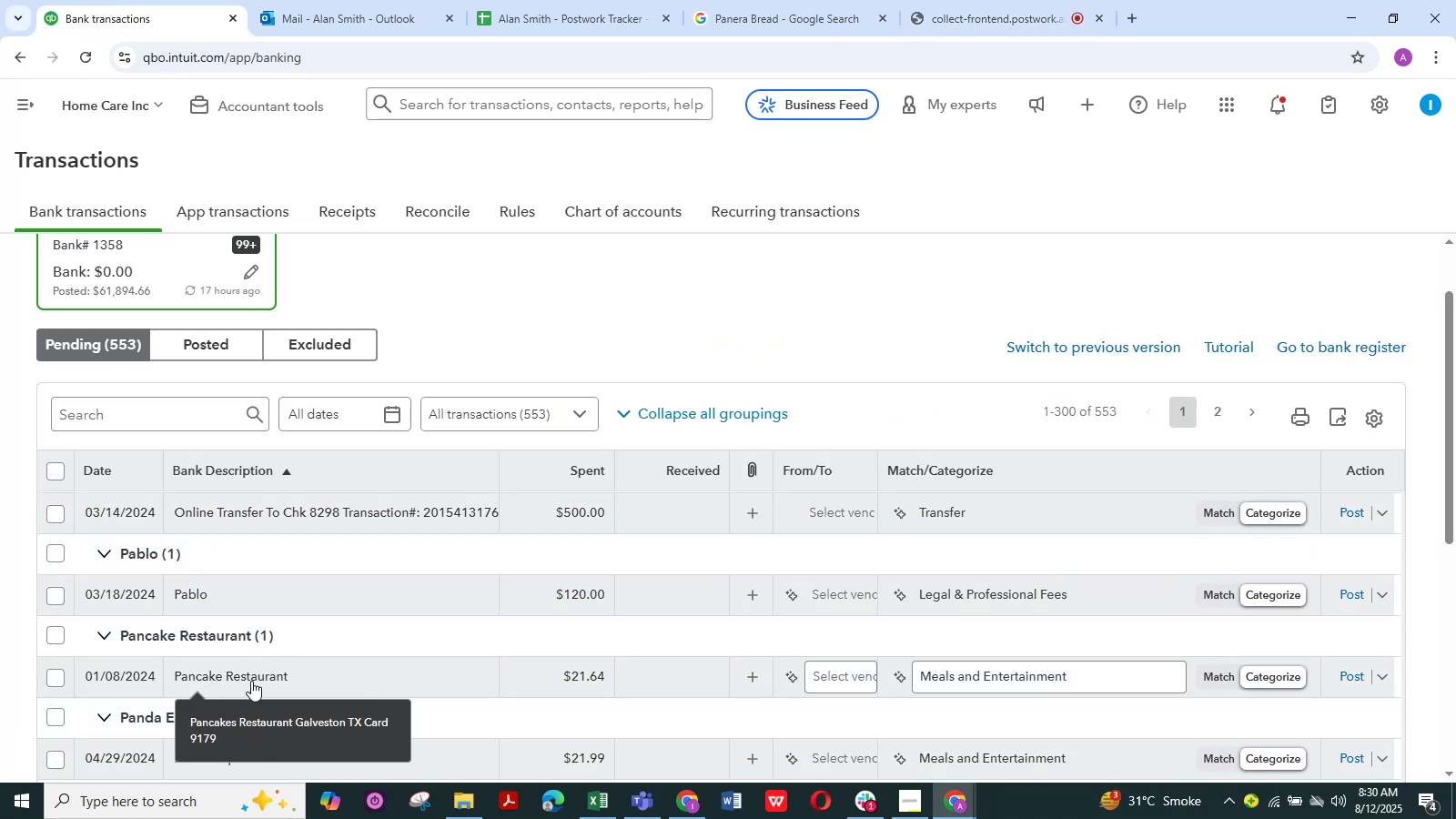 
wait(5.94)
 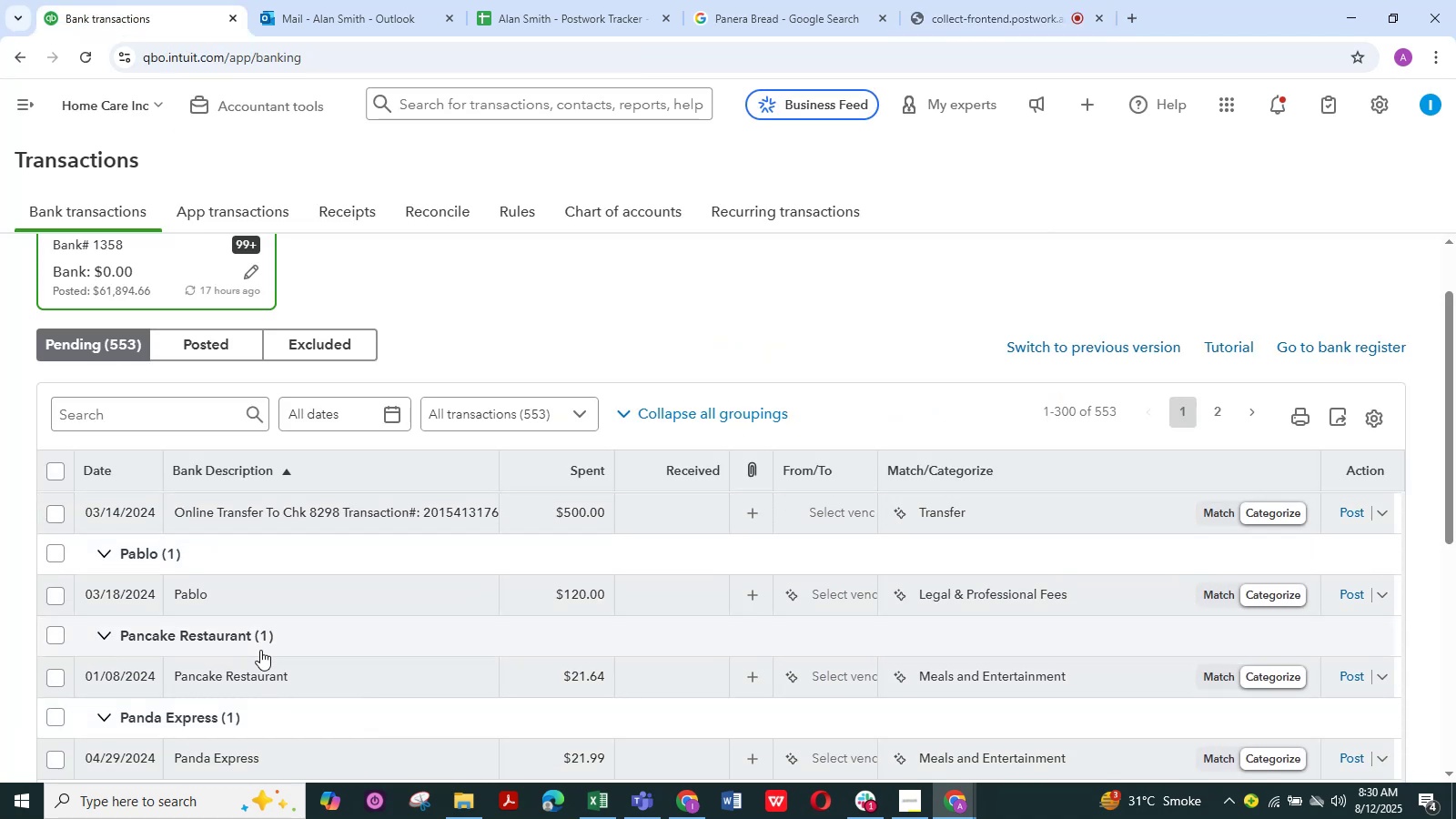 
left_click([251, 681])
 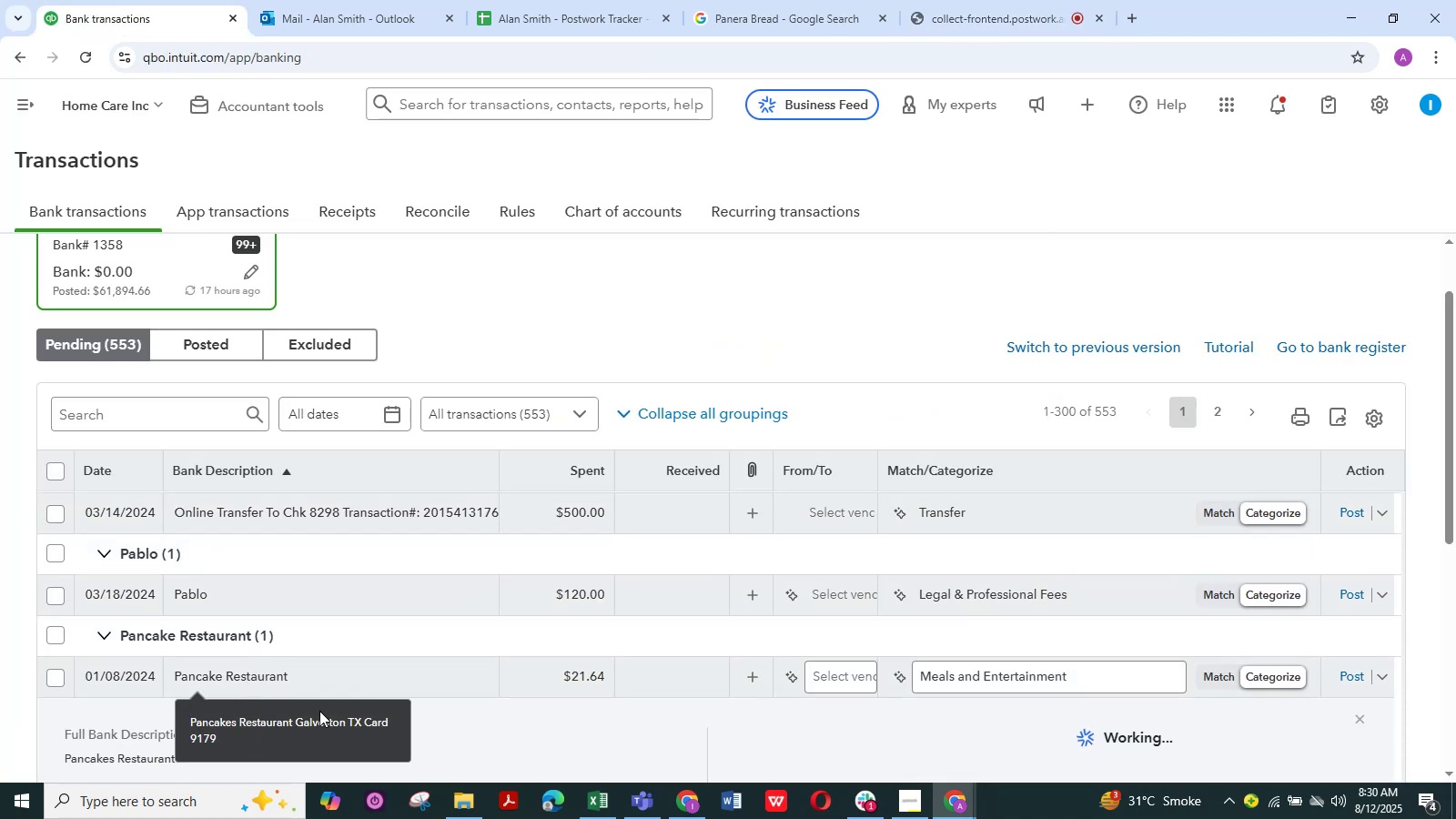 
scroll: coordinate [278, 722], scroll_direction: down, amount: 4.0
 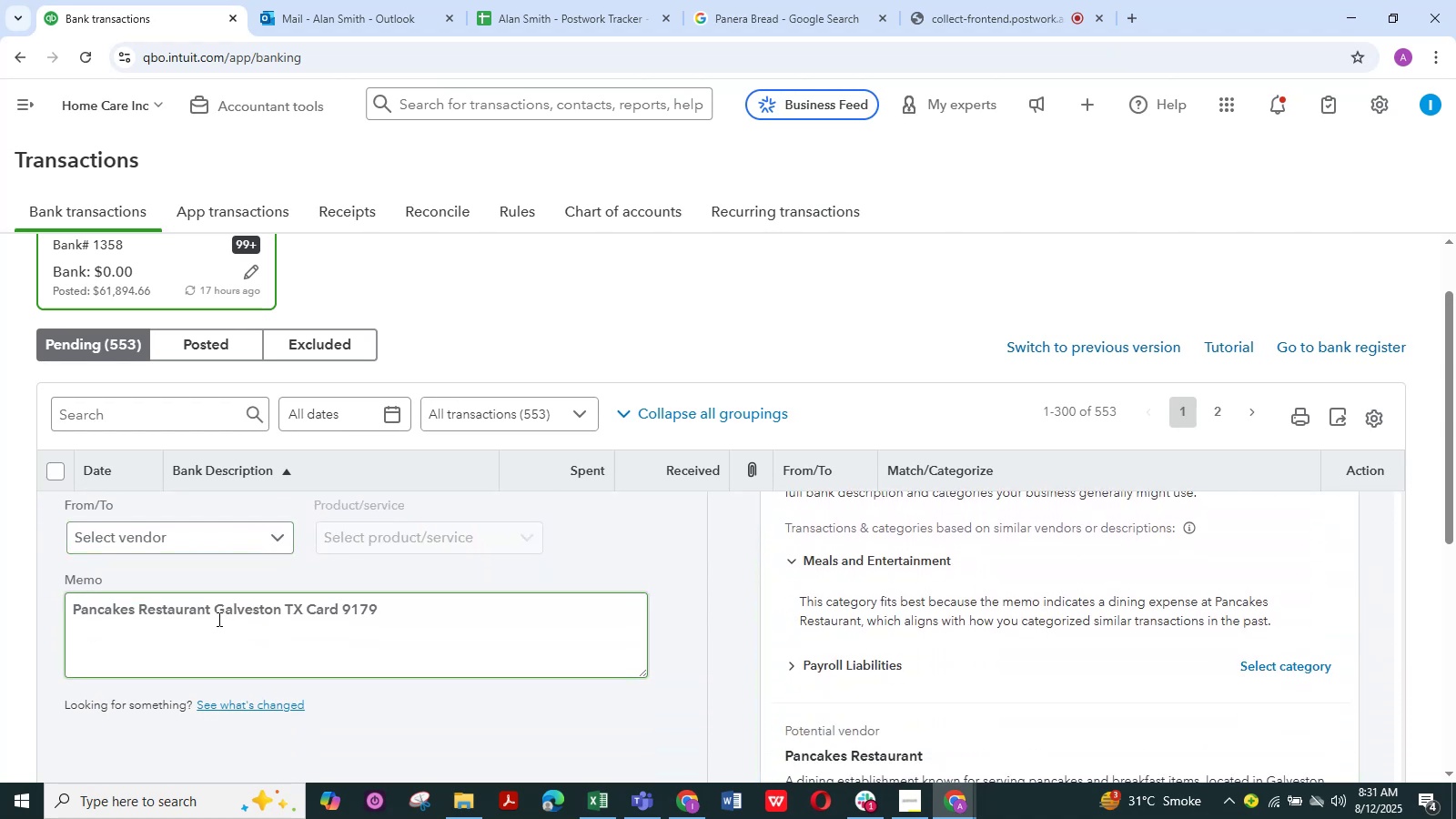 
left_click_drag(start_coordinate=[210, 610], to_coordinate=[138, 621])
 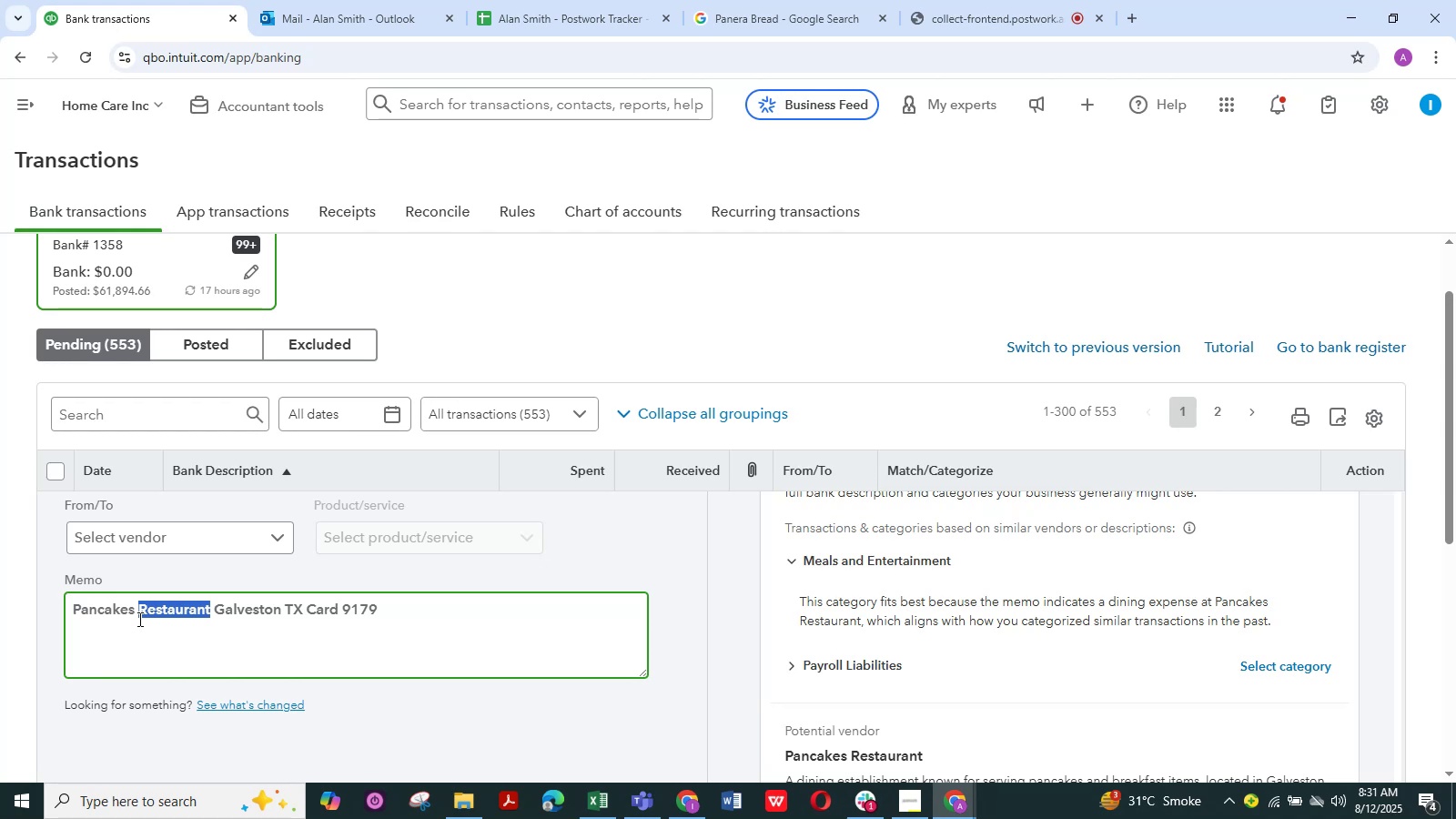 
key(Control+C)
 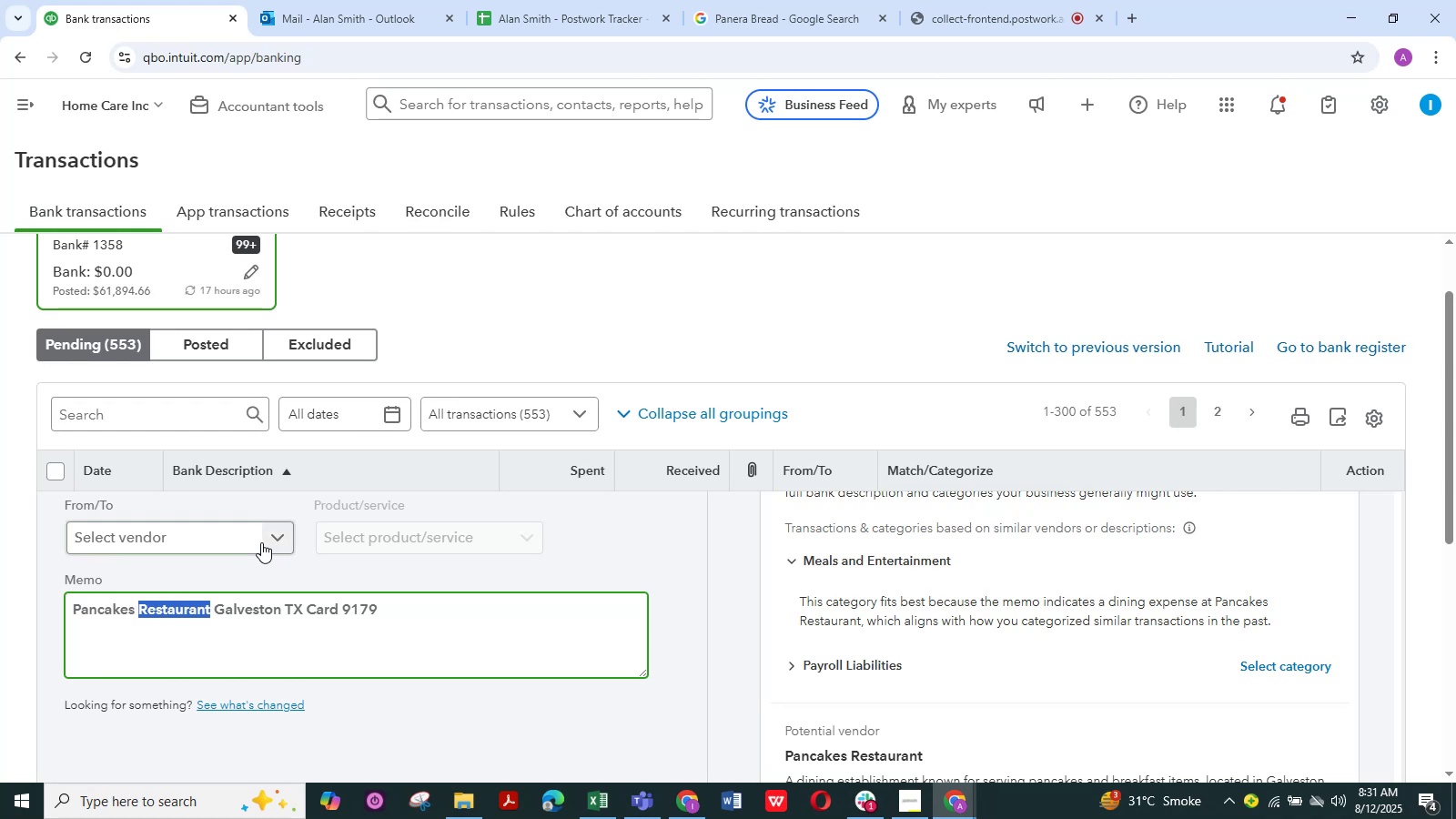 
left_click([283, 538])
 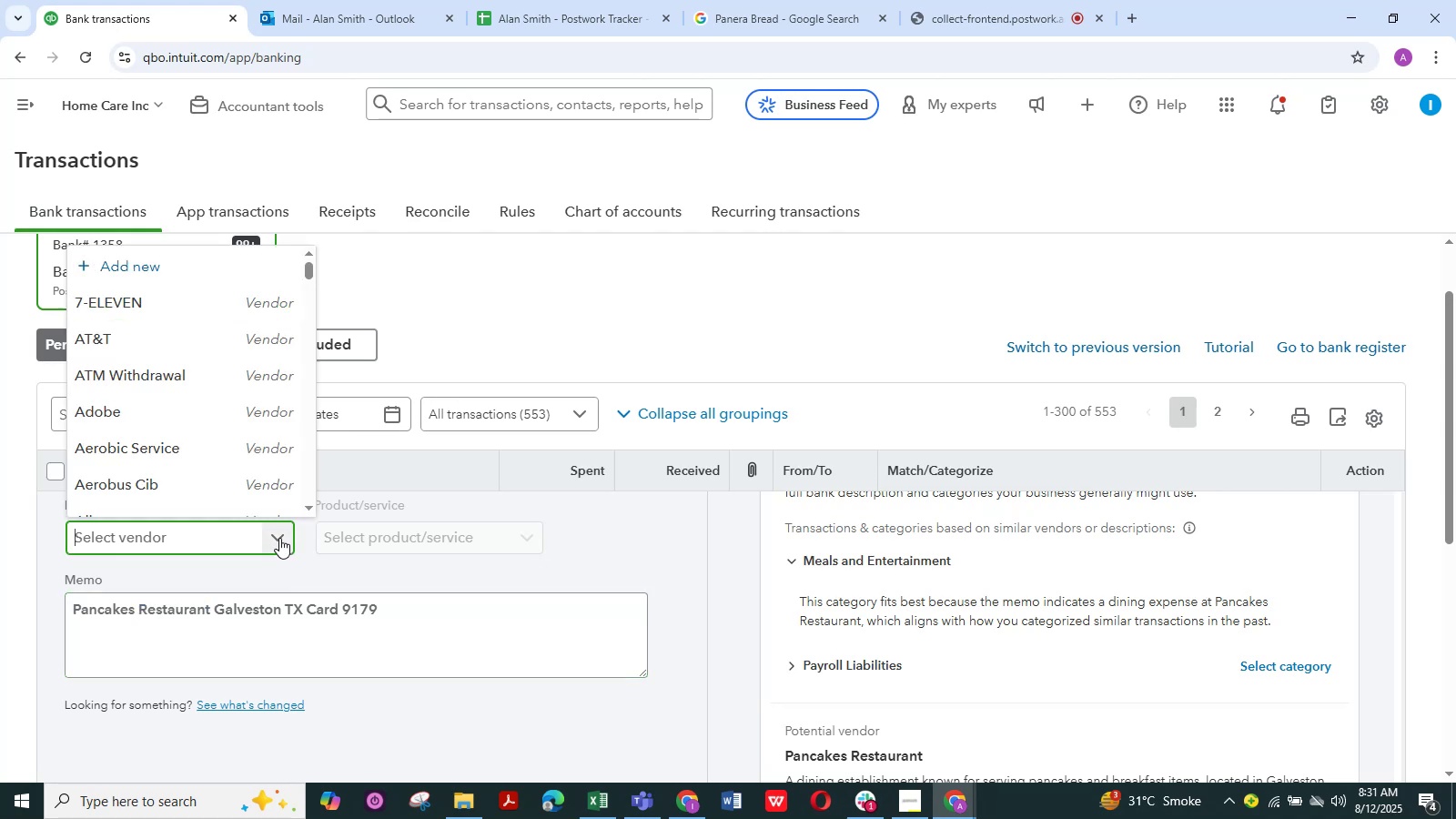 
left_click([279, 538])
 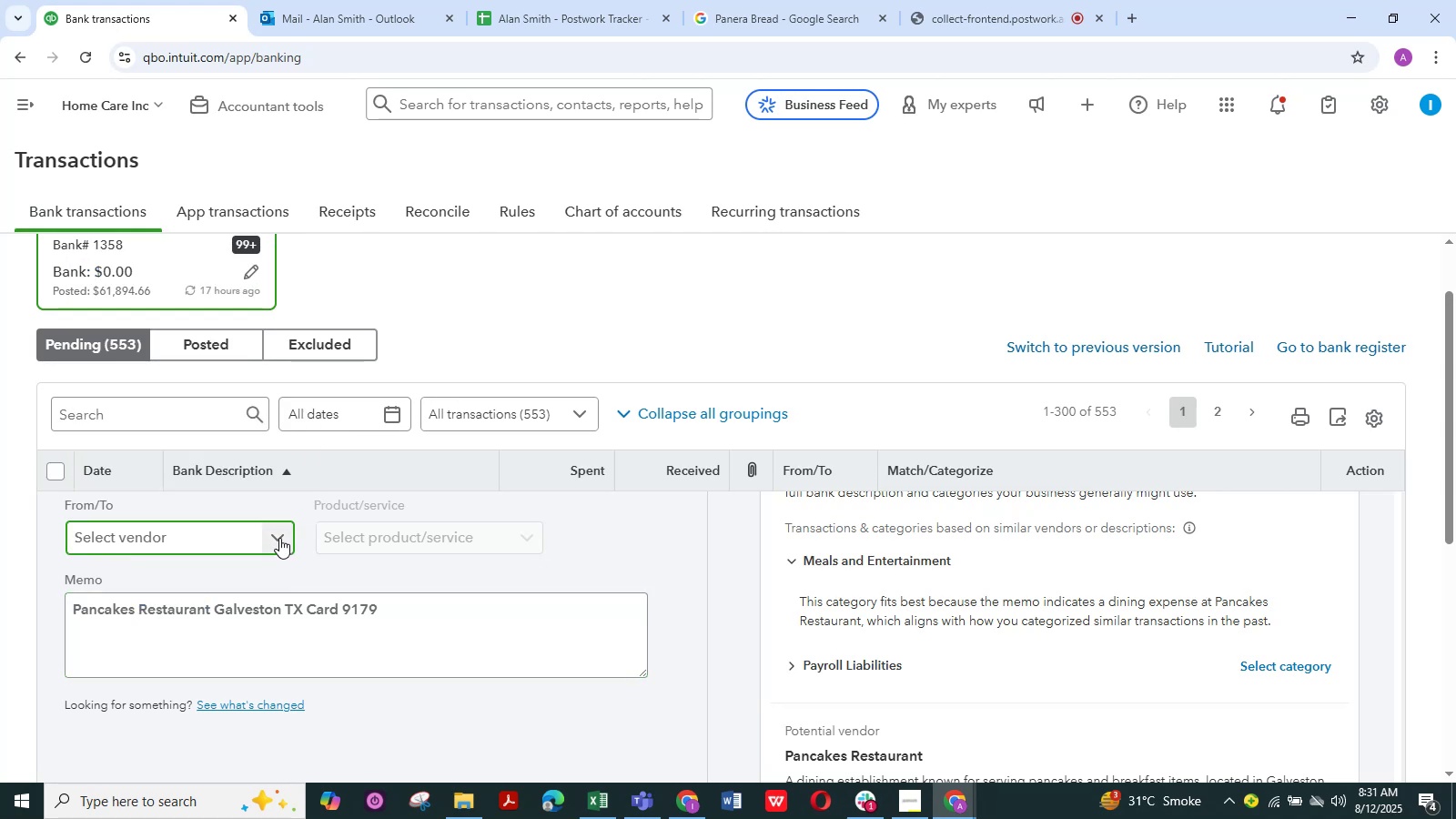 
left_click([279, 538])
 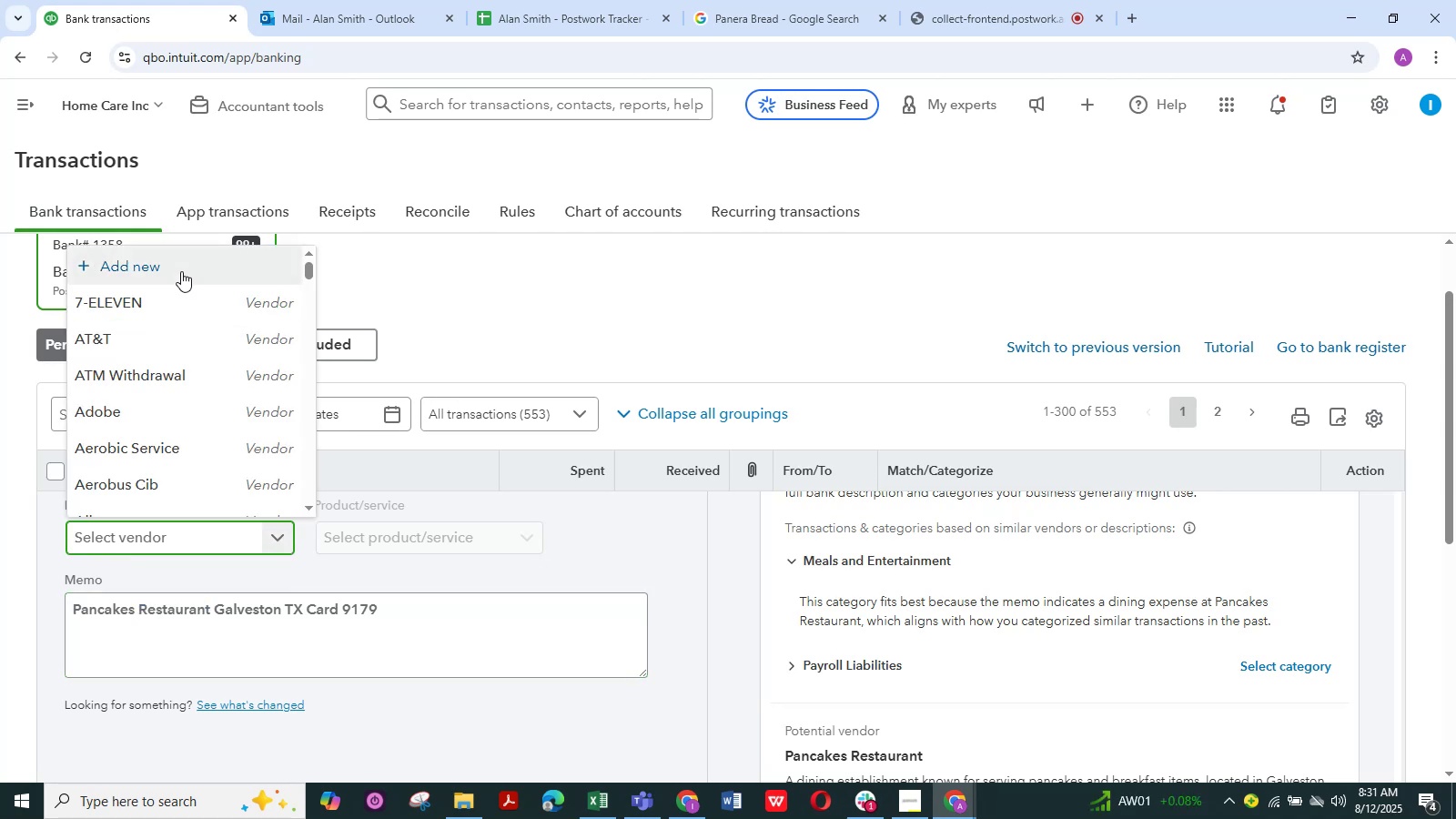 
left_click([181, 271])
 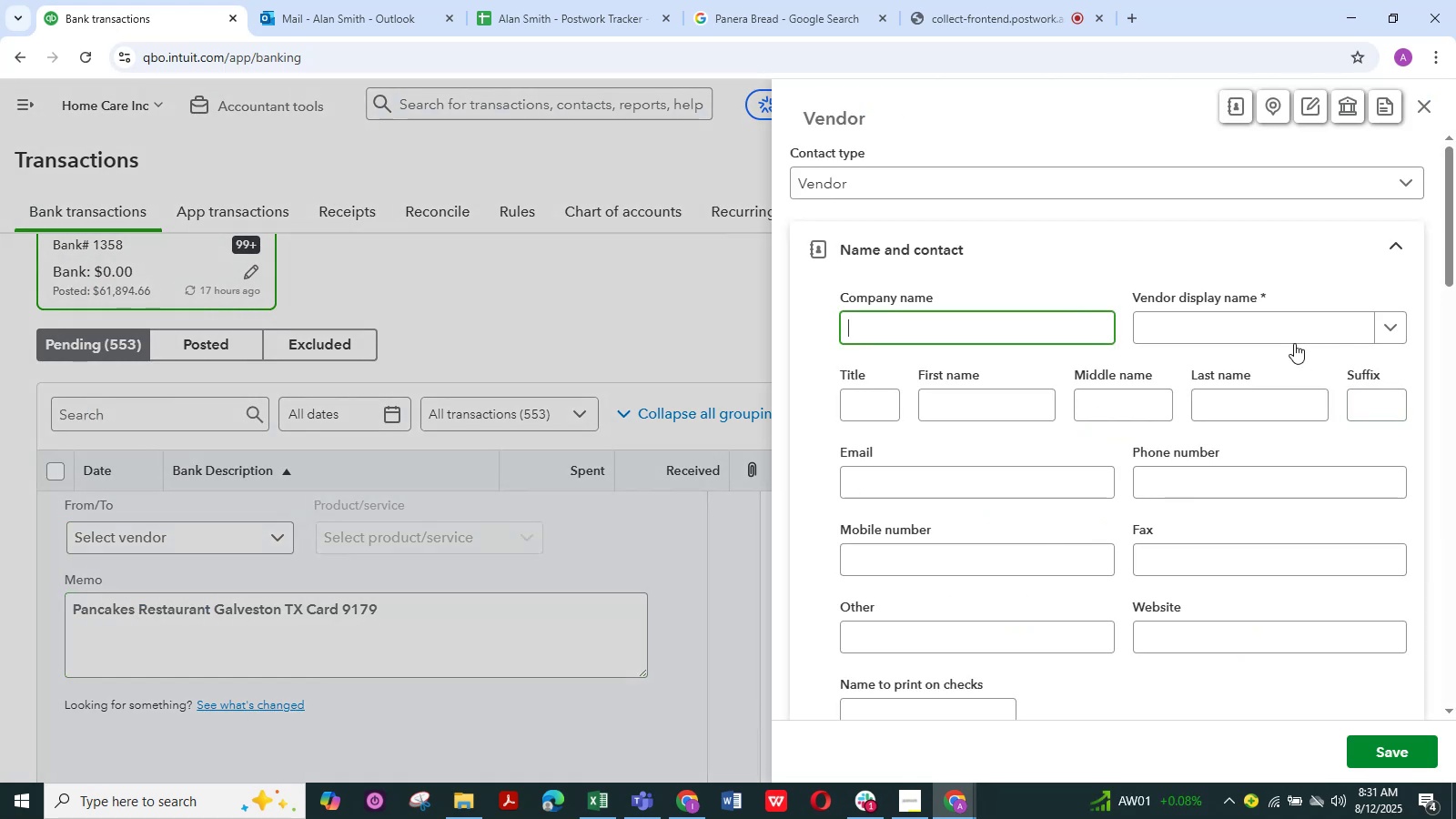 
left_click([1283, 327])
 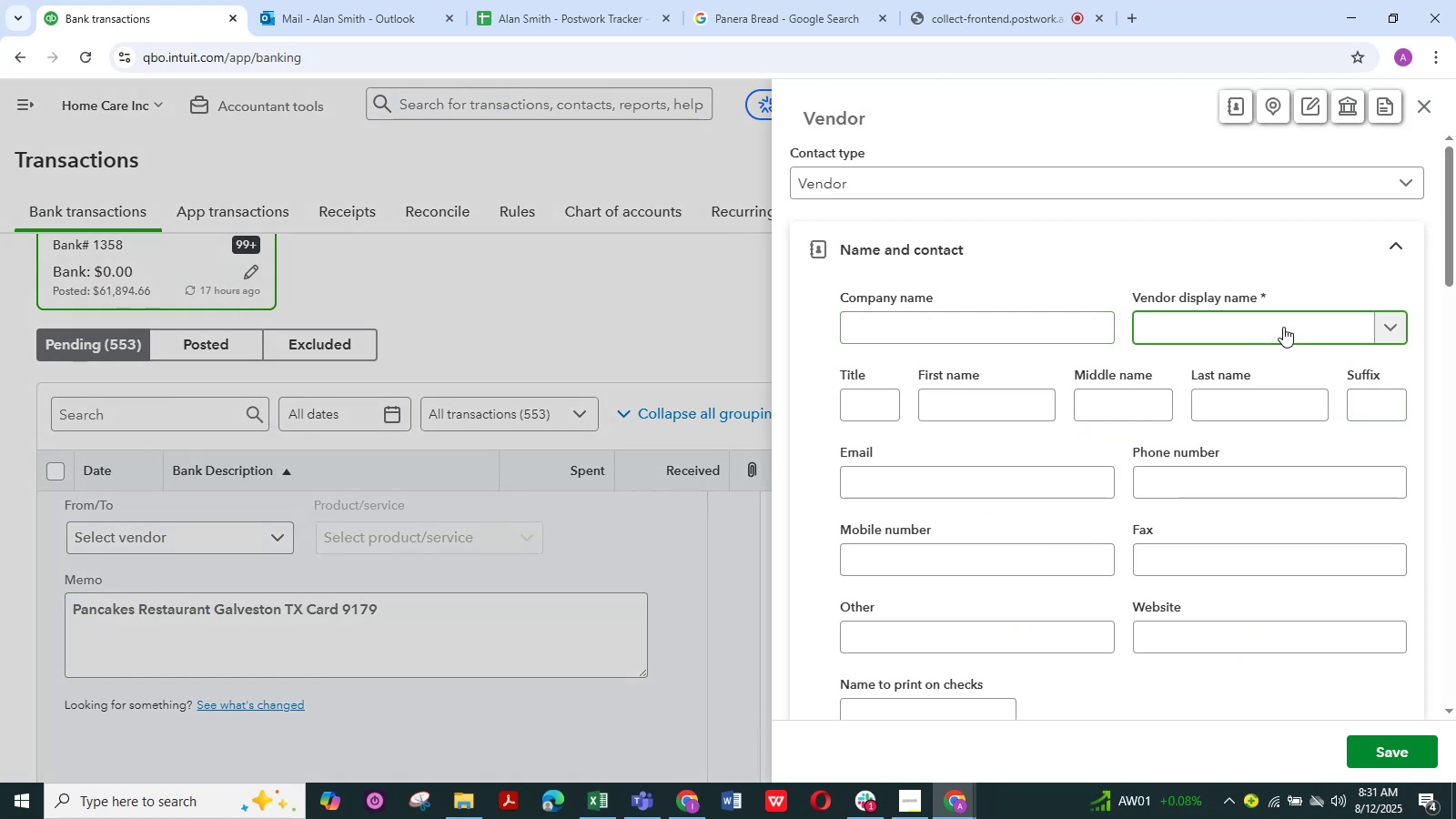 
key(Control+V)
 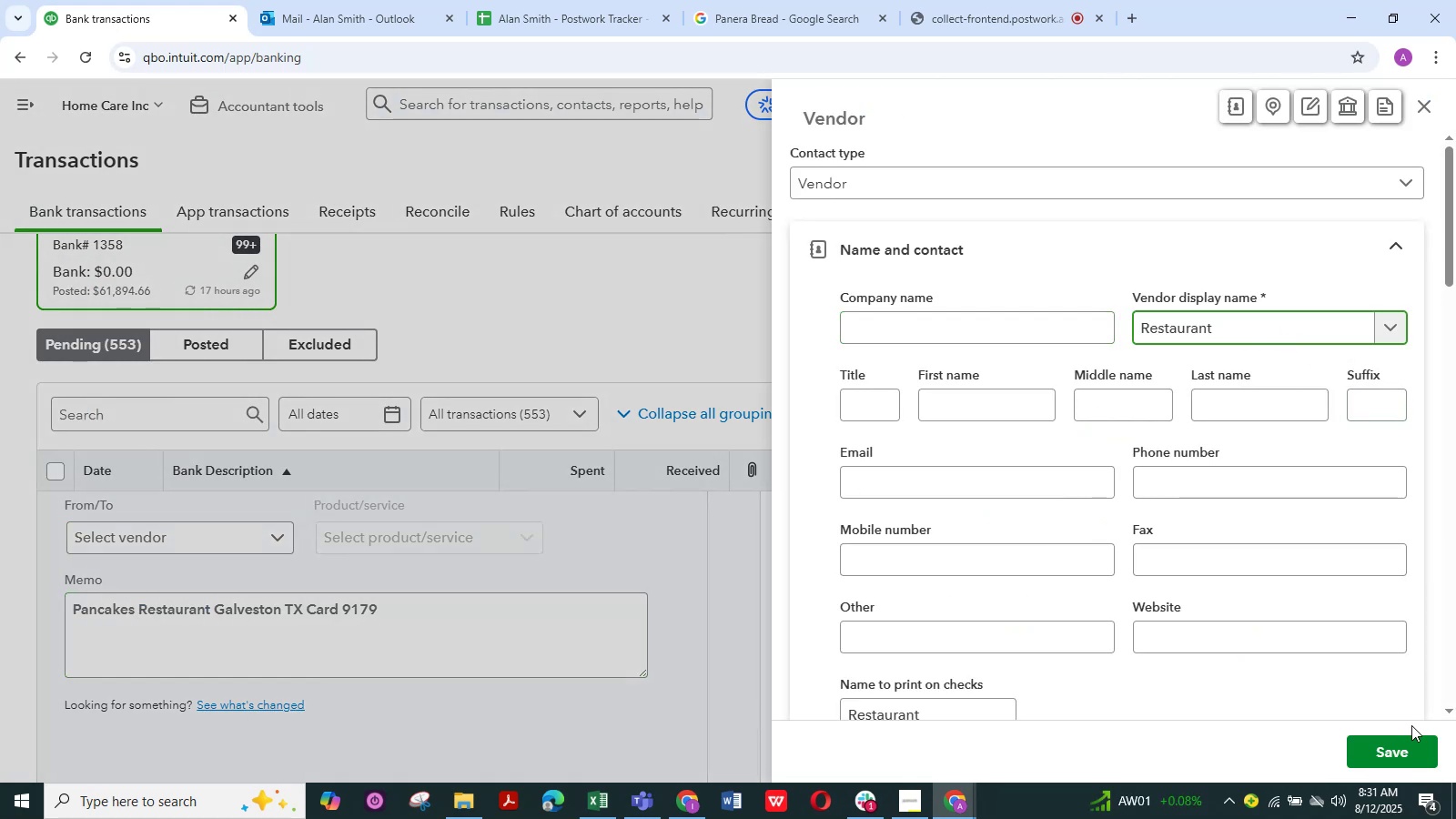 
left_click([1411, 743])
 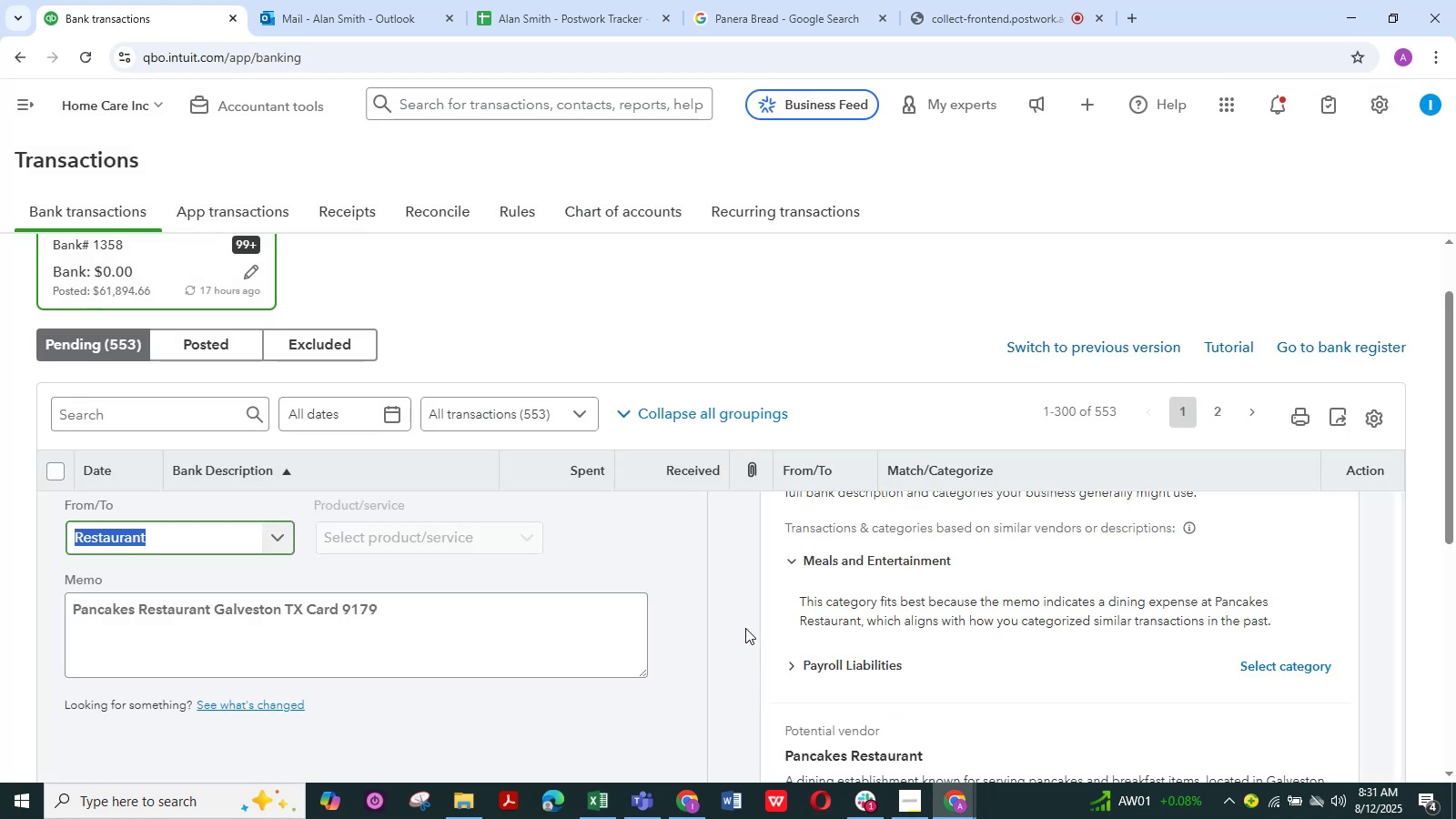 
scroll: coordinate [480, 666], scroll_direction: down, amount: 4.0
 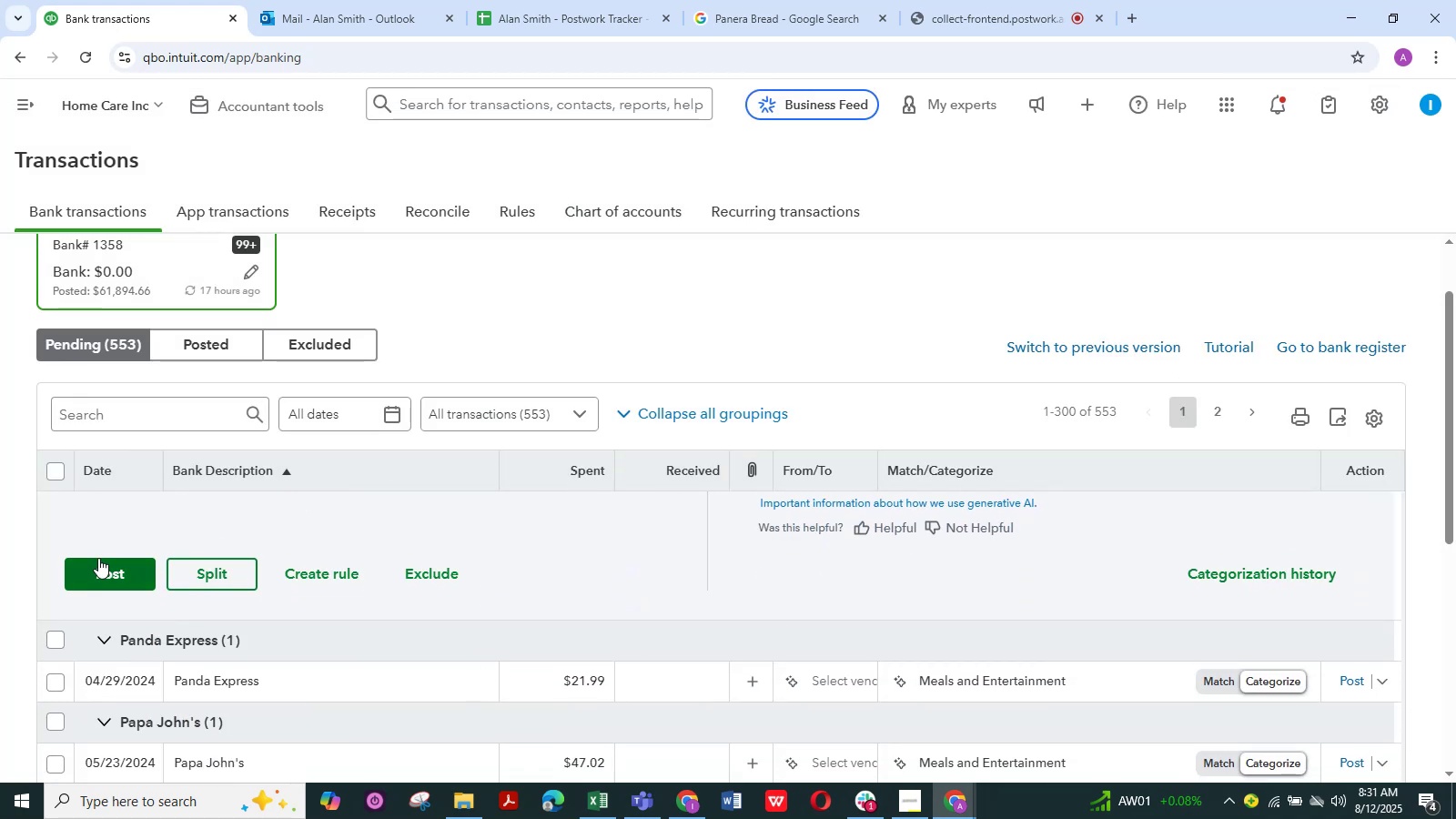 